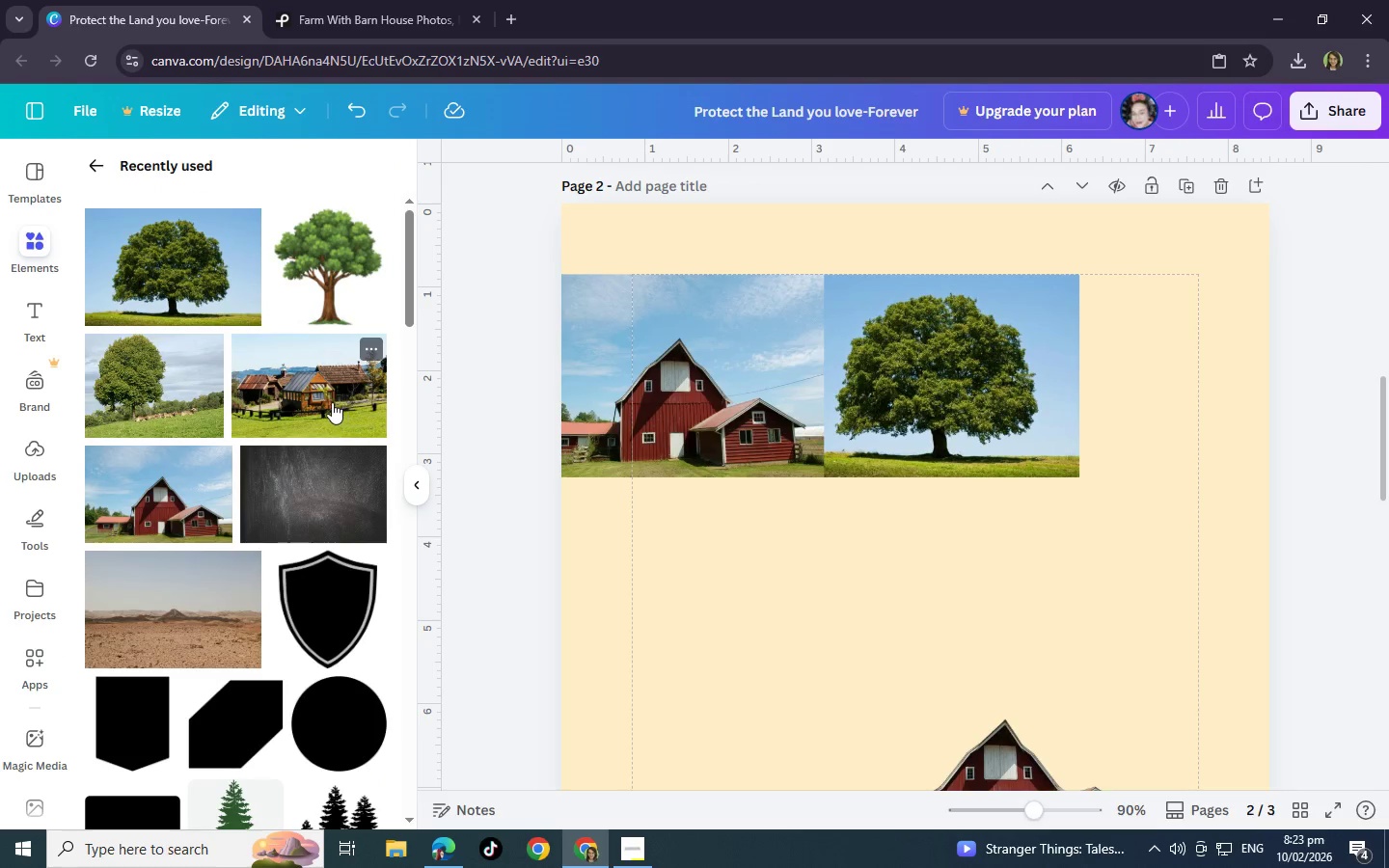 
left_click([326, 402])
 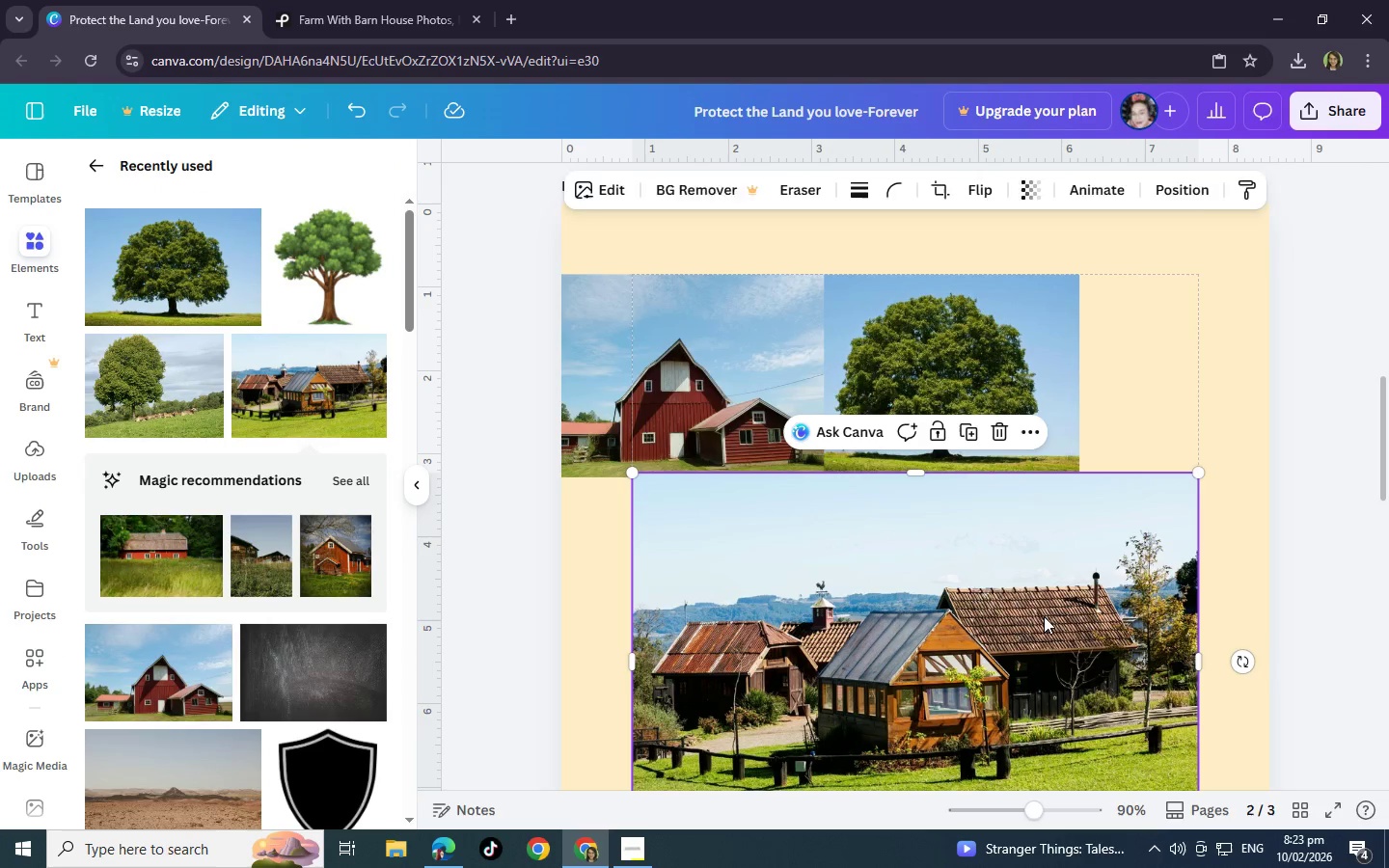 
left_click_drag(start_coordinate=[970, 634], to_coordinate=[1098, 398])
 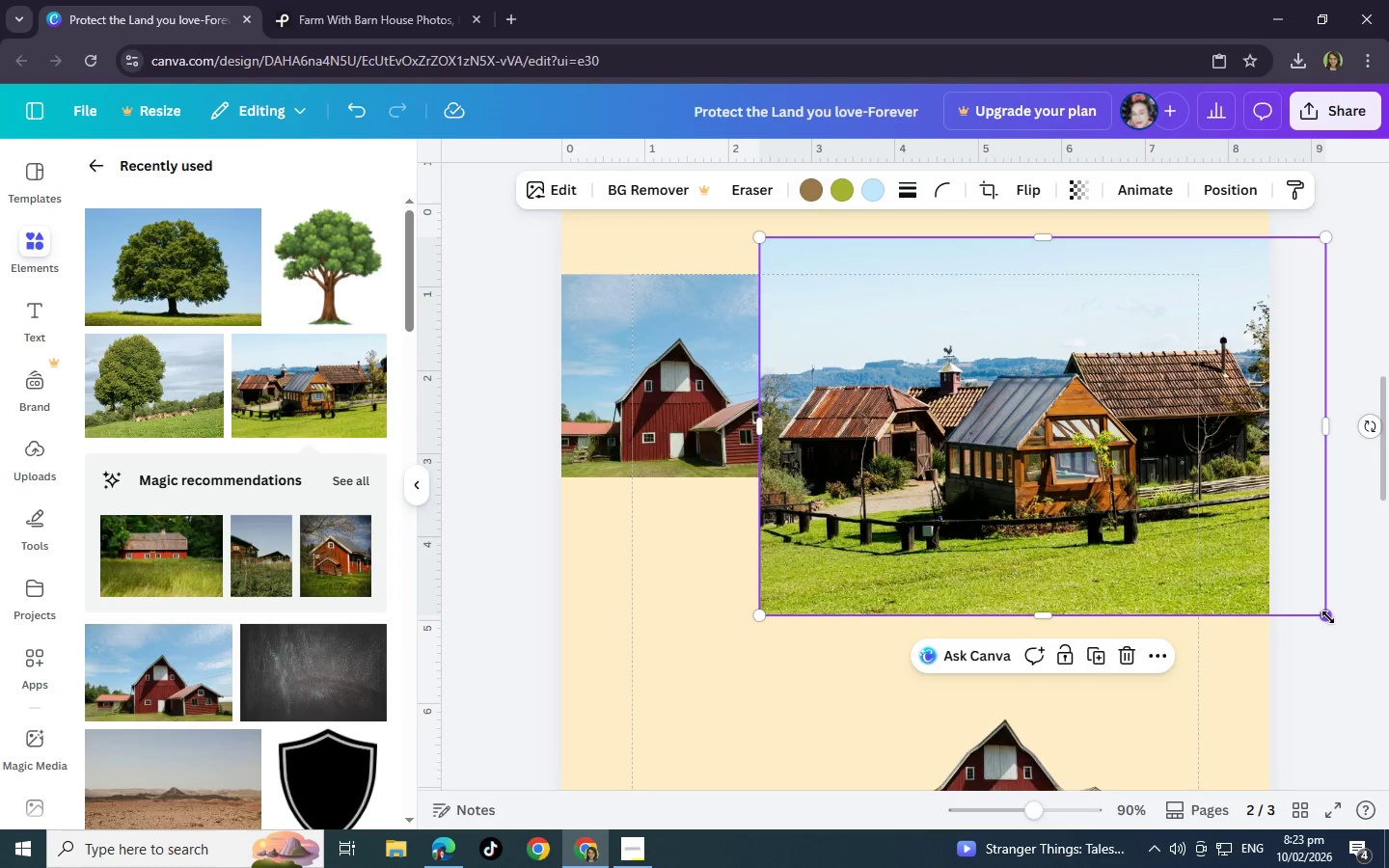 
left_click_drag(start_coordinate=[991, 541], to_coordinate=[640, 556])
 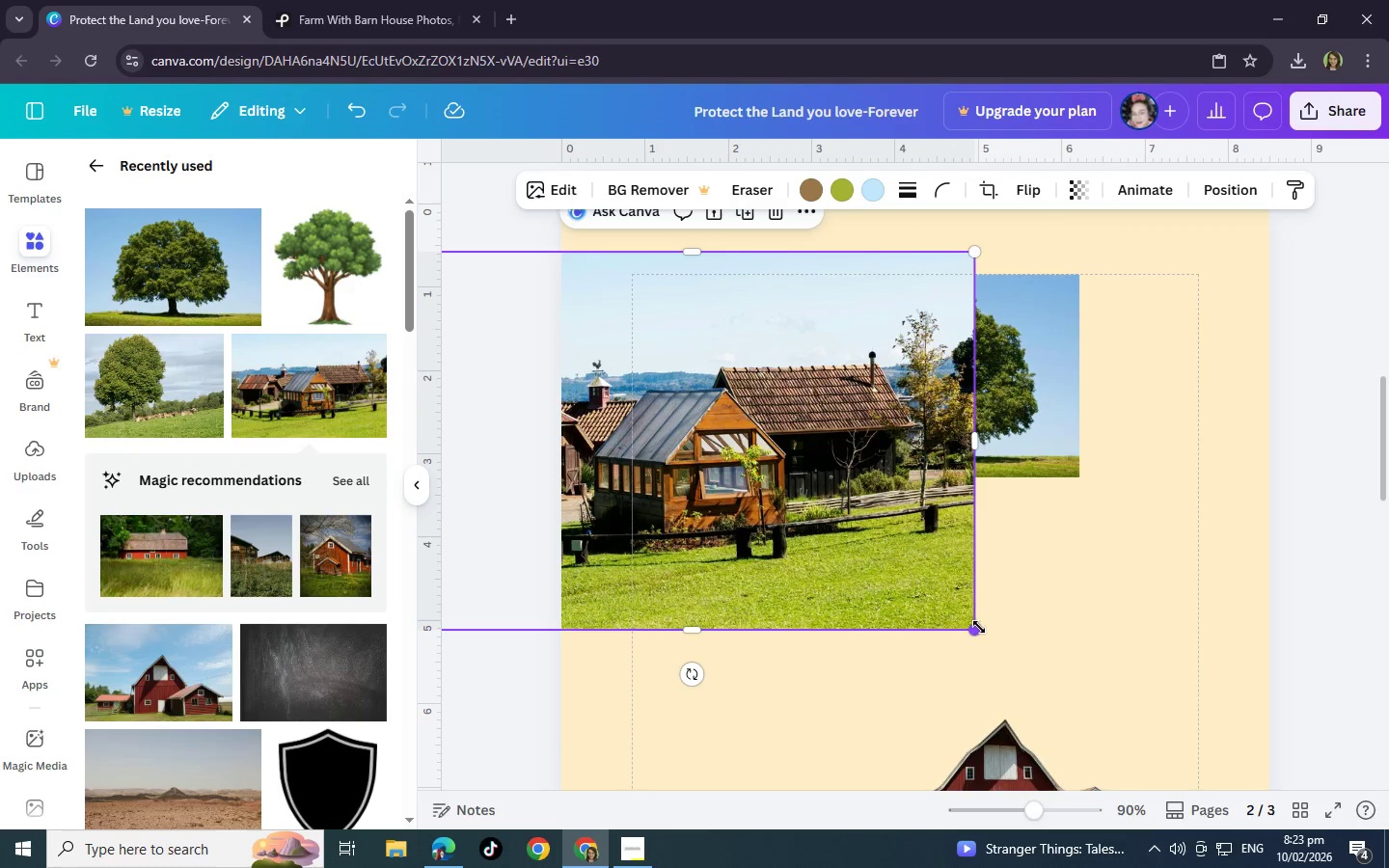 
left_click_drag(start_coordinate=[979, 627], to_coordinate=[811, 453])
 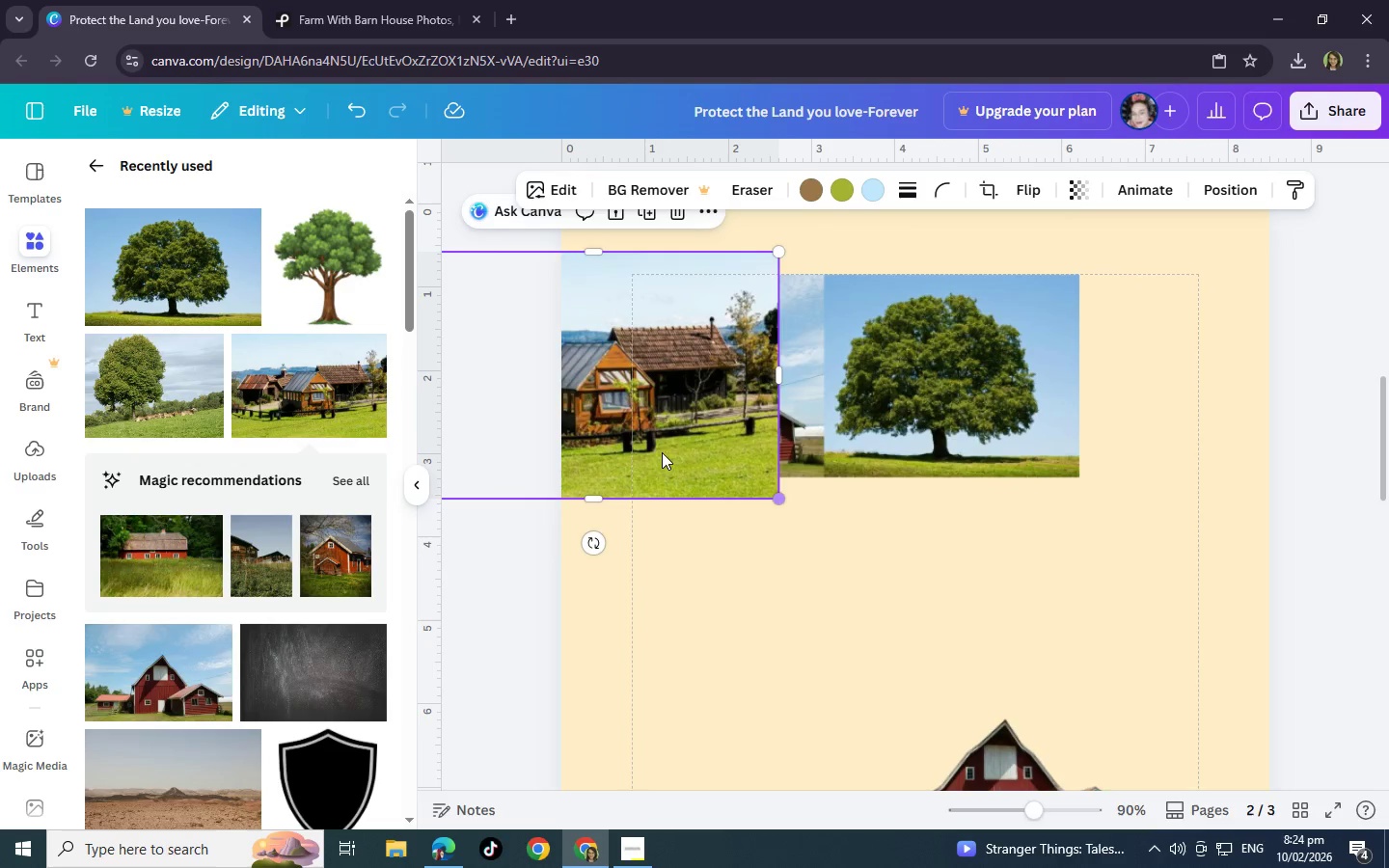 
left_click_drag(start_coordinate=[662, 452], to_coordinate=[940, 482])
 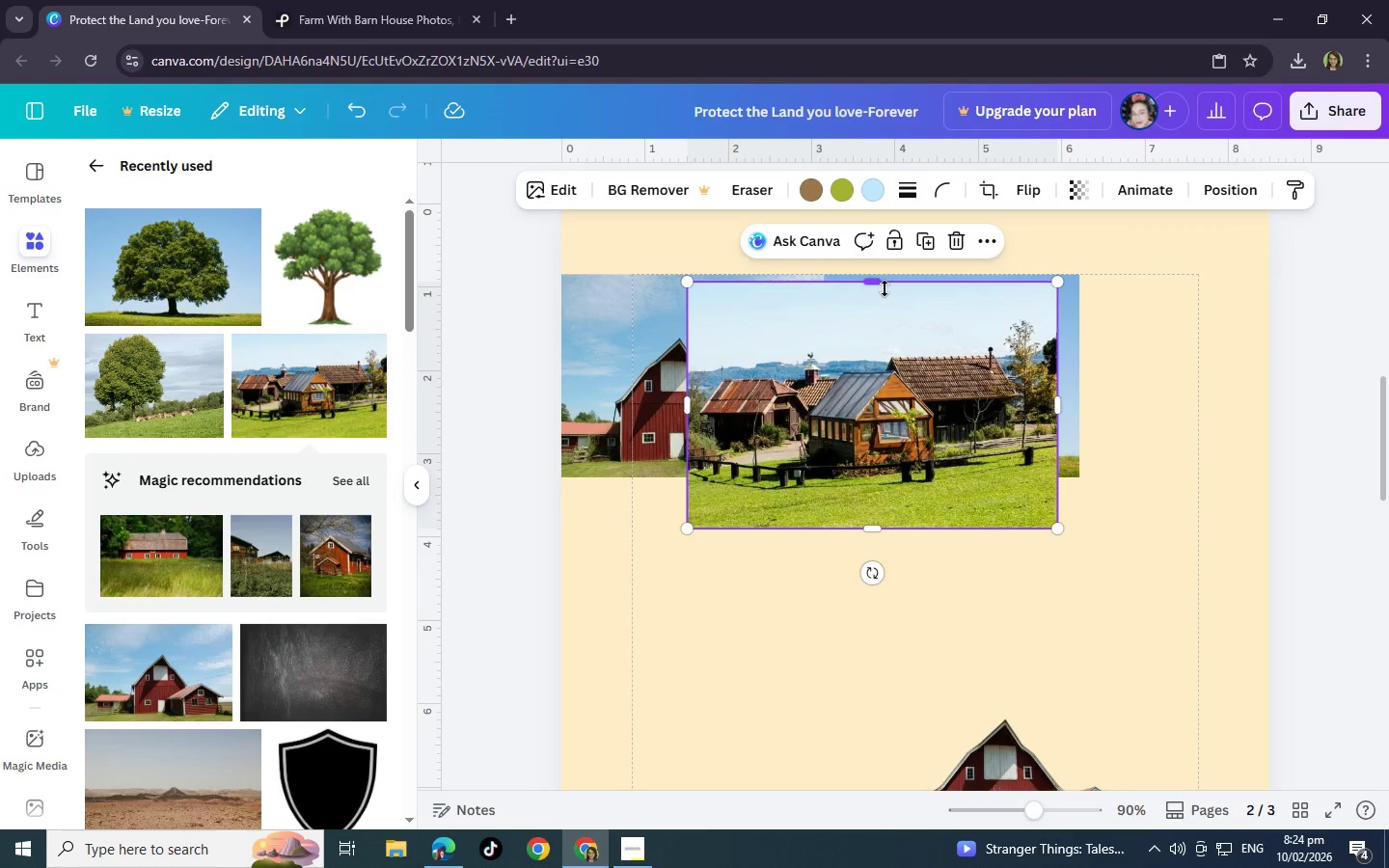 
left_click_drag(start_coordinate=[880, 288], to_coordinate=[882, 307])
 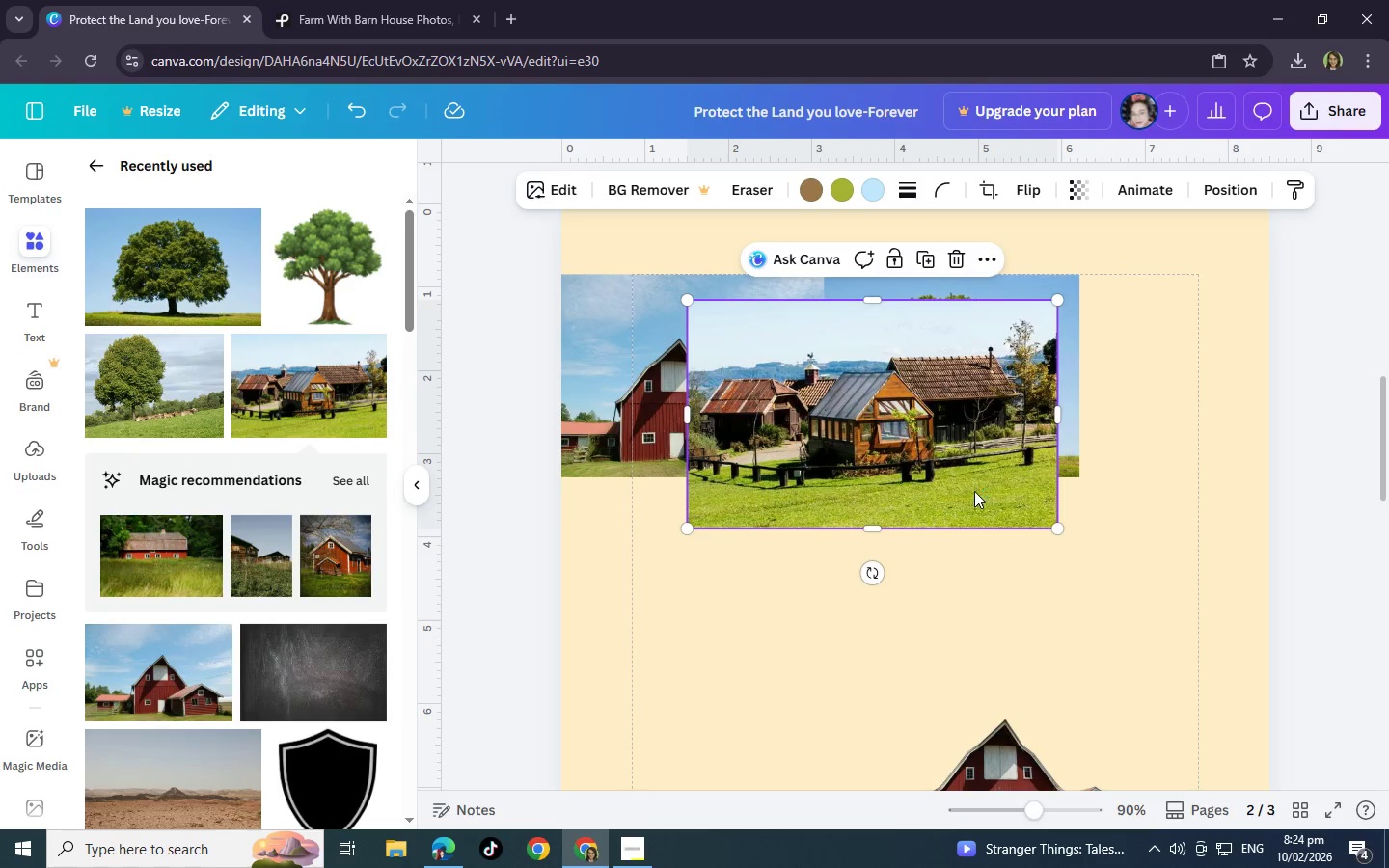 
left_click_drag(start_coordinate=[941, 473], to_coordinate=[1142, 429])
 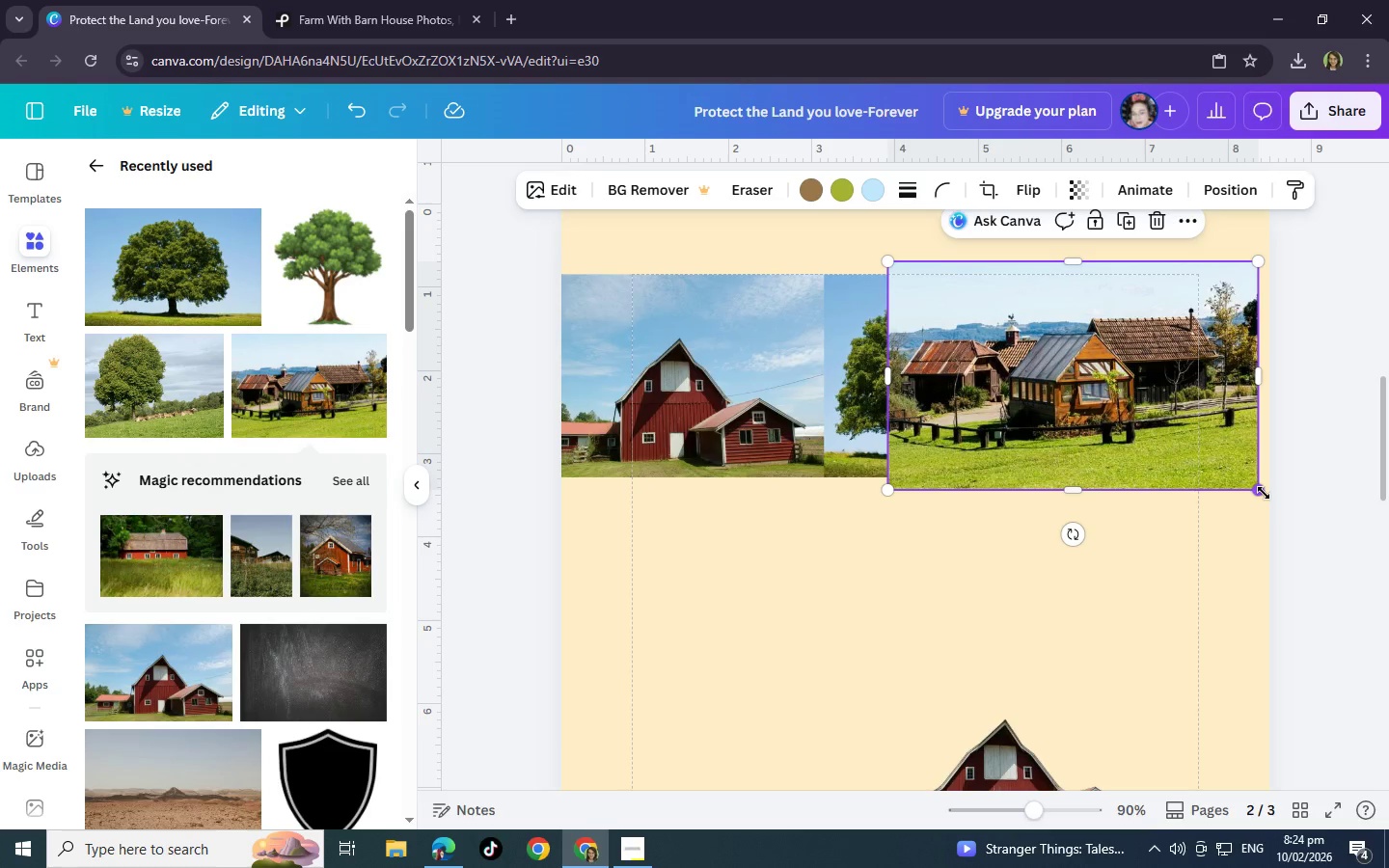 
left_click_drag(start_coordinate=[1264, 493], to_coordinate=[1147, 405])
 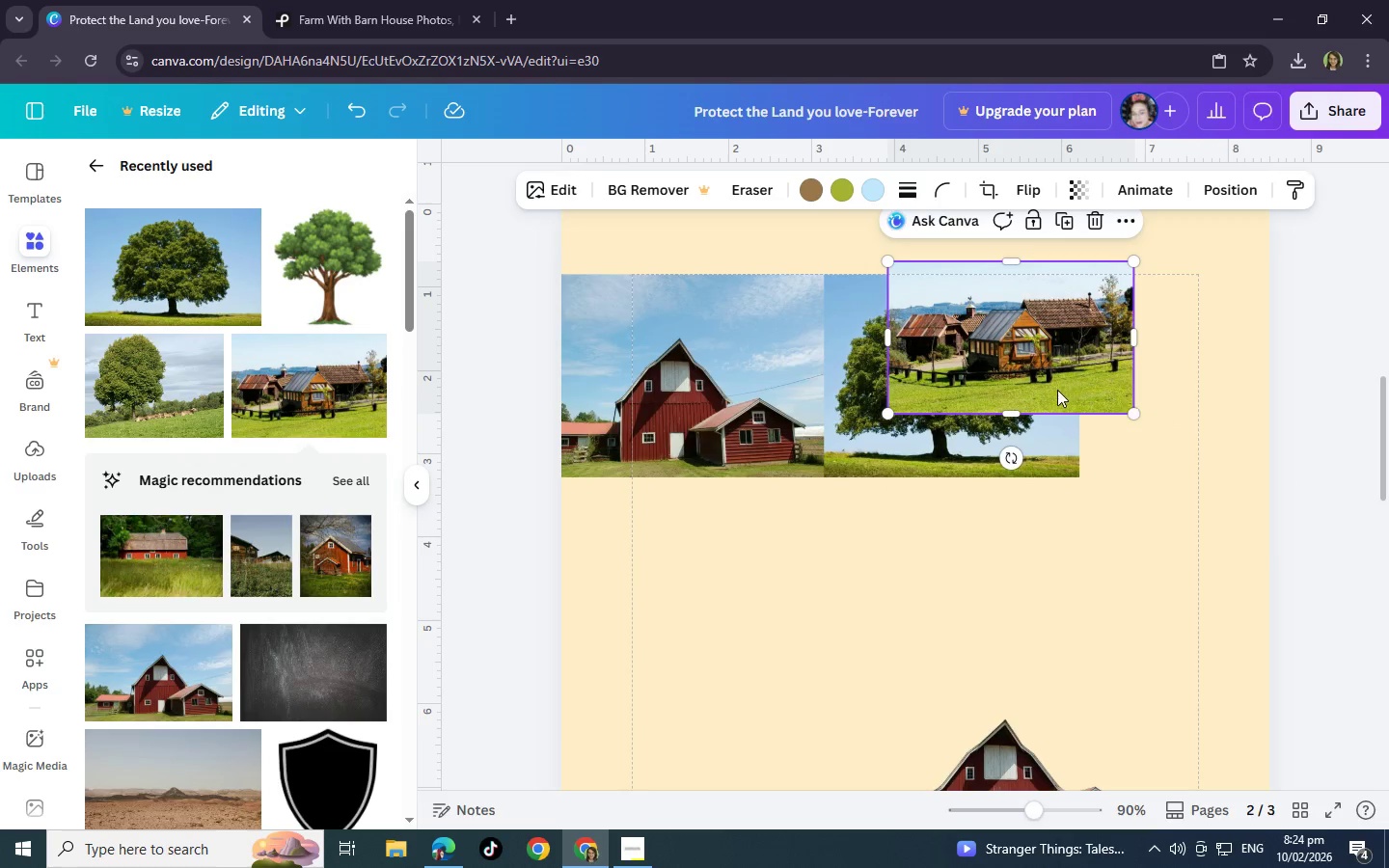 
left_click_drag(start_coordinate=[1057, 390], to_coordinate=[1169, 437])
 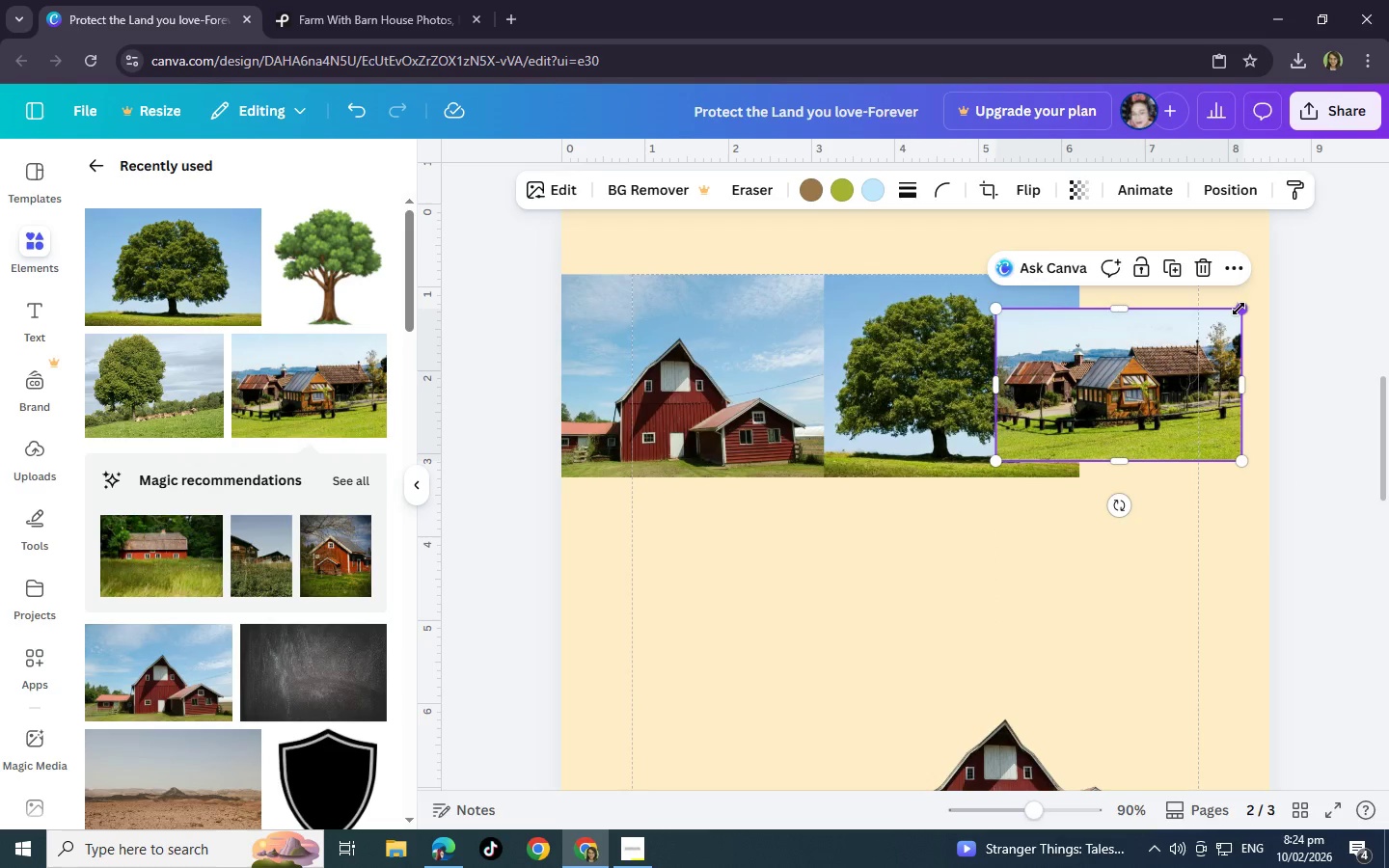 
left_click_drag(start_coordinate=[1239, 308], to_coordinate=[1286, 263])
 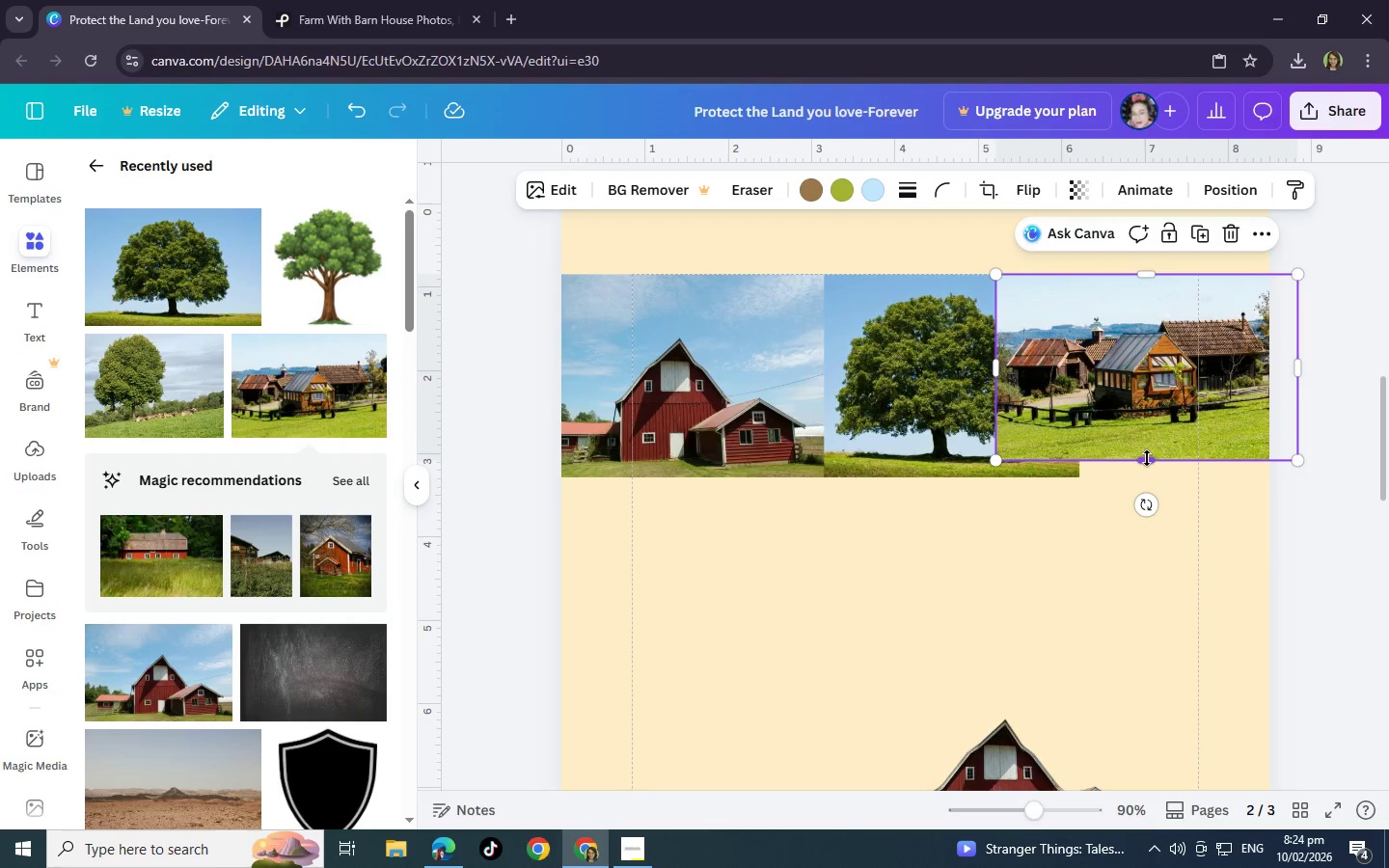 
left_click_drag(start_coordinate=[1147, 458], to_coordinate=[1151, 482])
 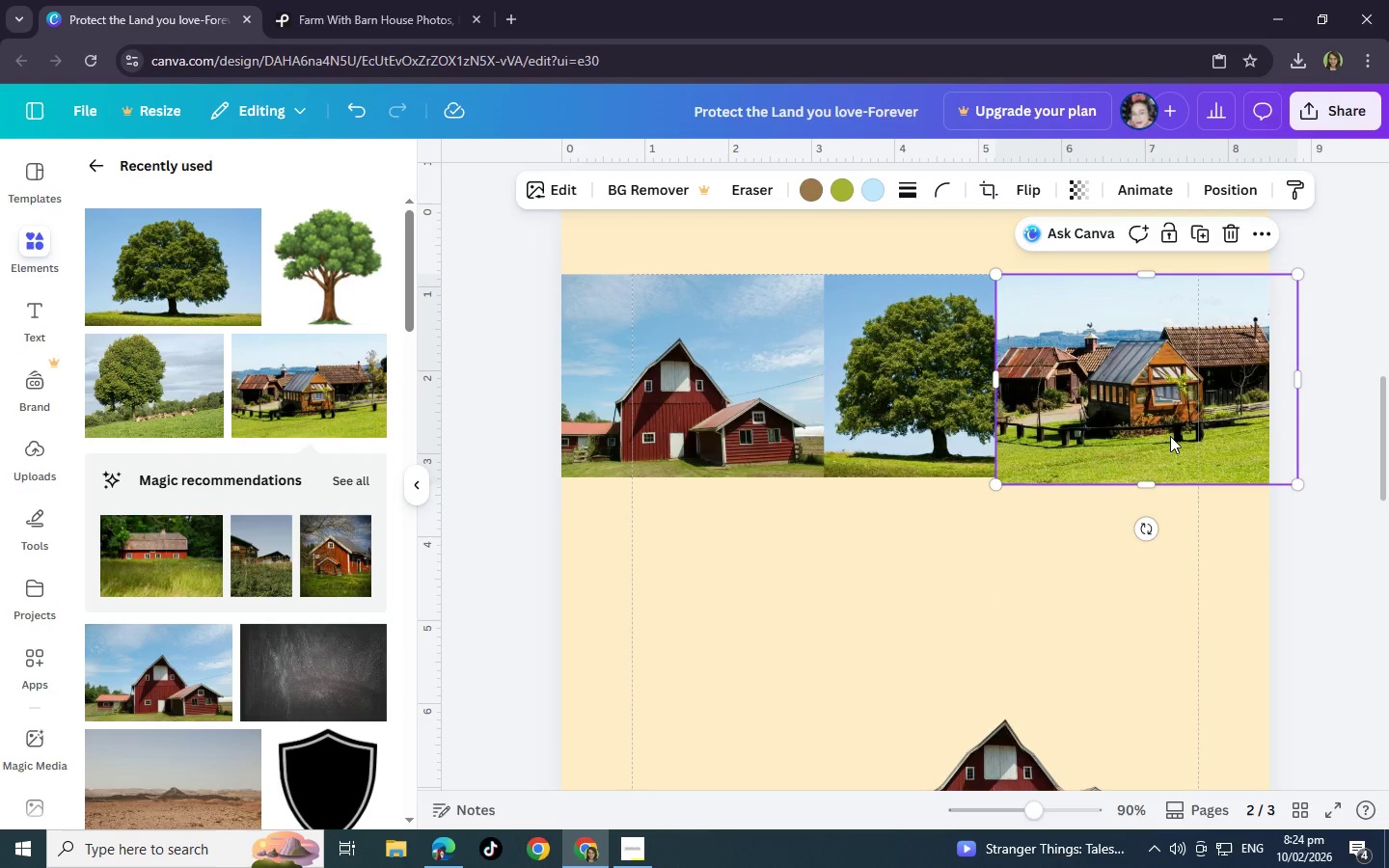 
left_click_drag(start_coordinate=[1170, 436], to_coordinate=[1205, 432])
 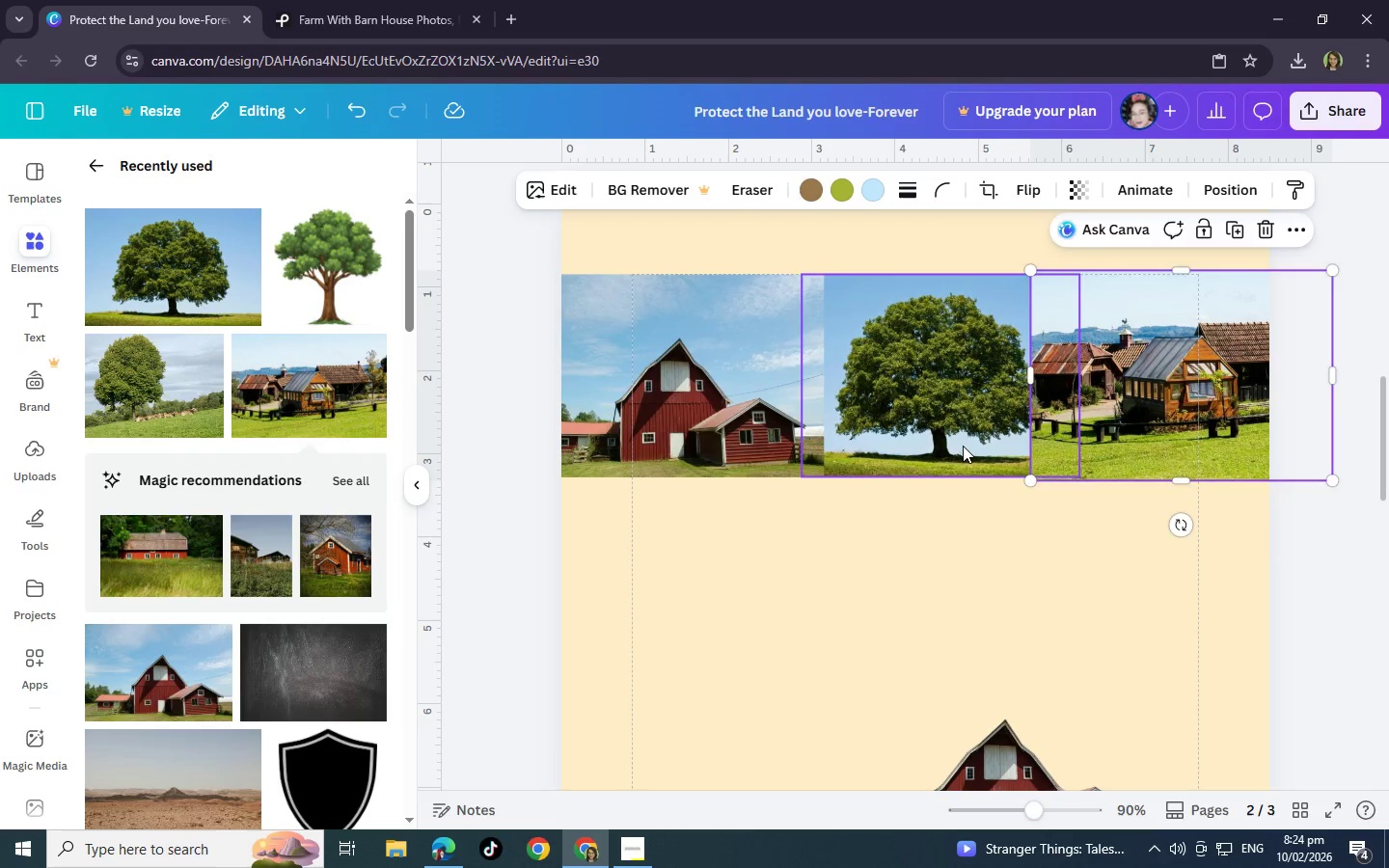 
left_click_drag(start_coordinate=[963, 446], to_coordinate=[939, 444])
 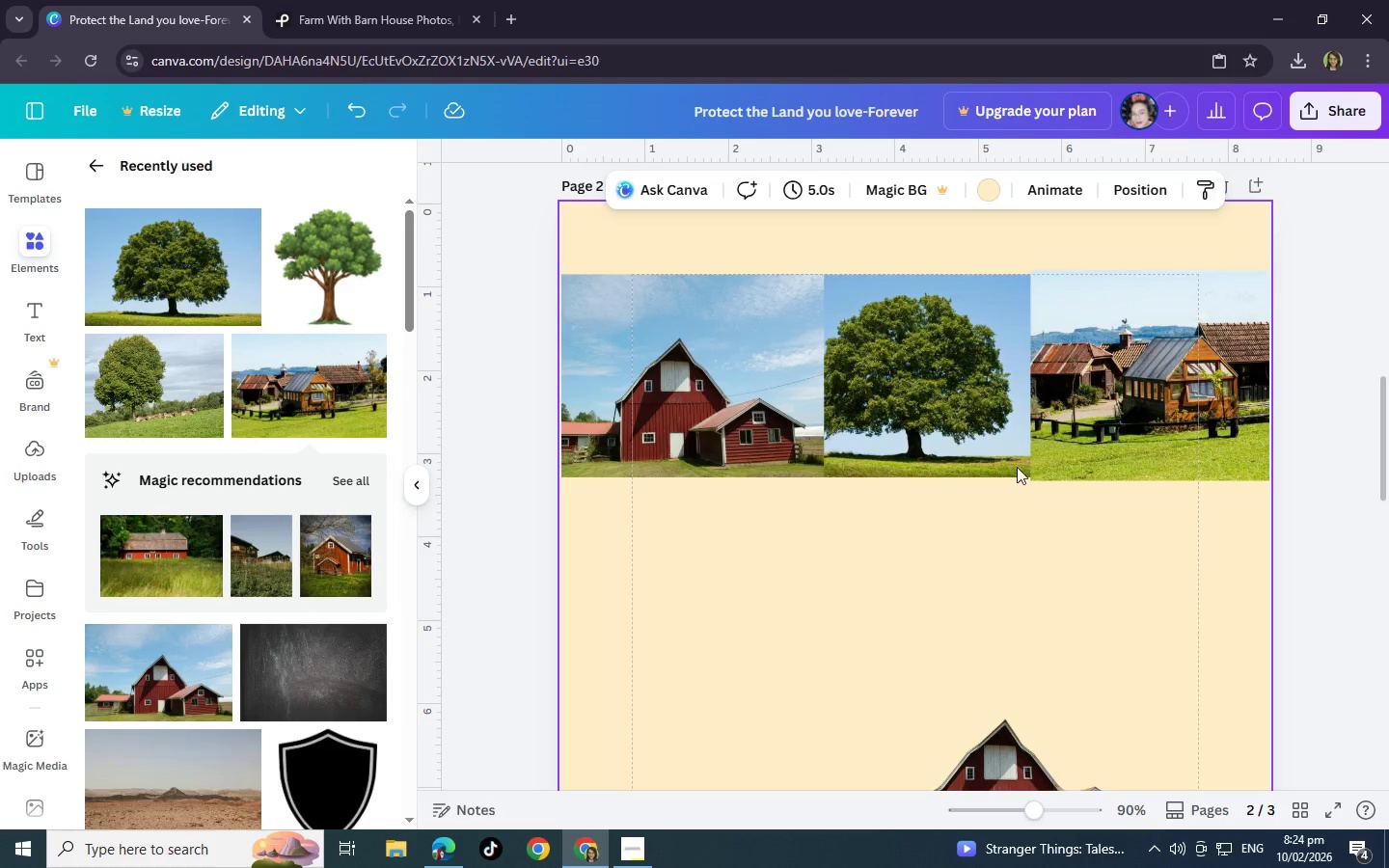 
double_click([942, 407])
 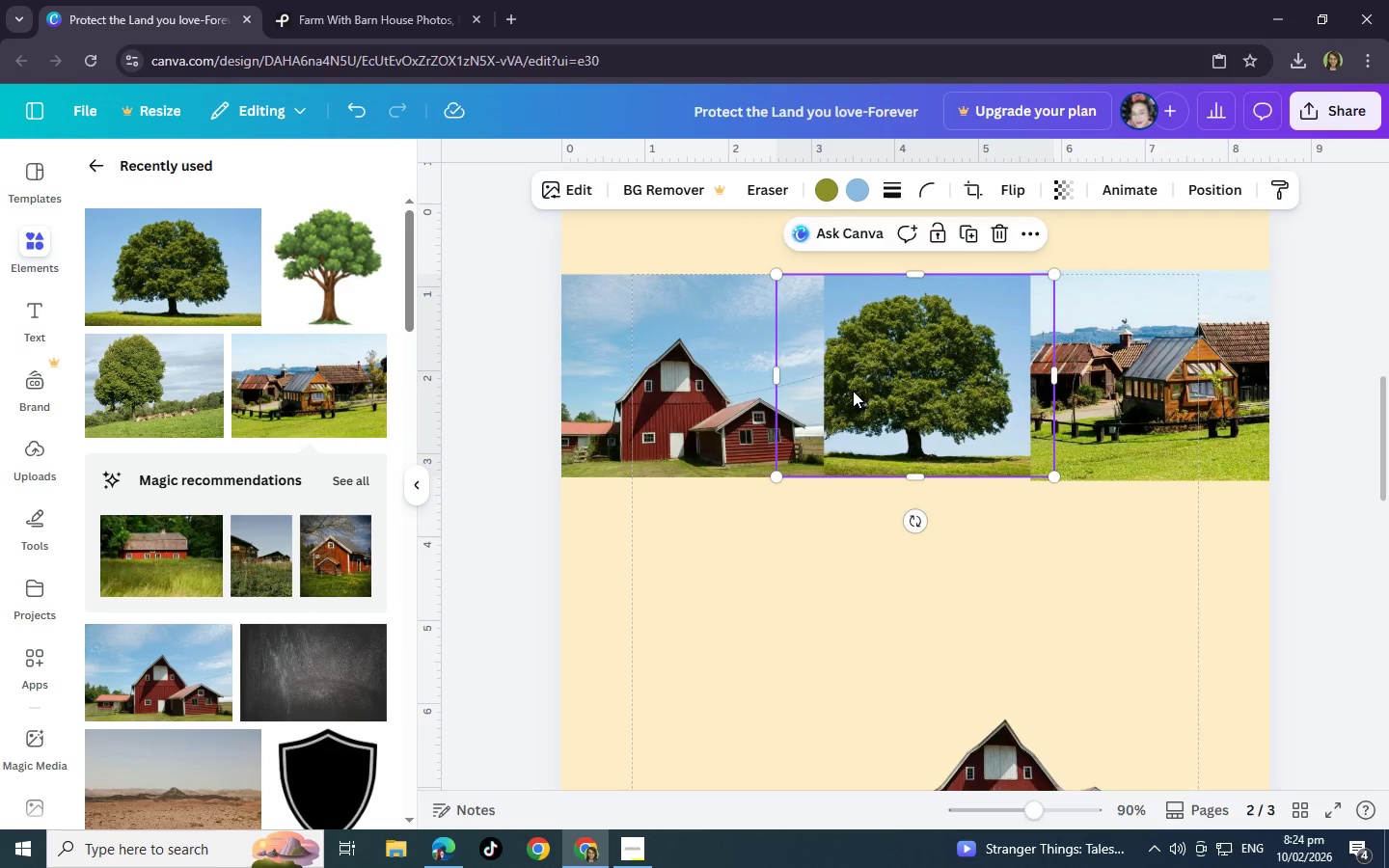 
left_click_drag(start_coordinate=[853, 391], to_coordinate=[868, 393])
 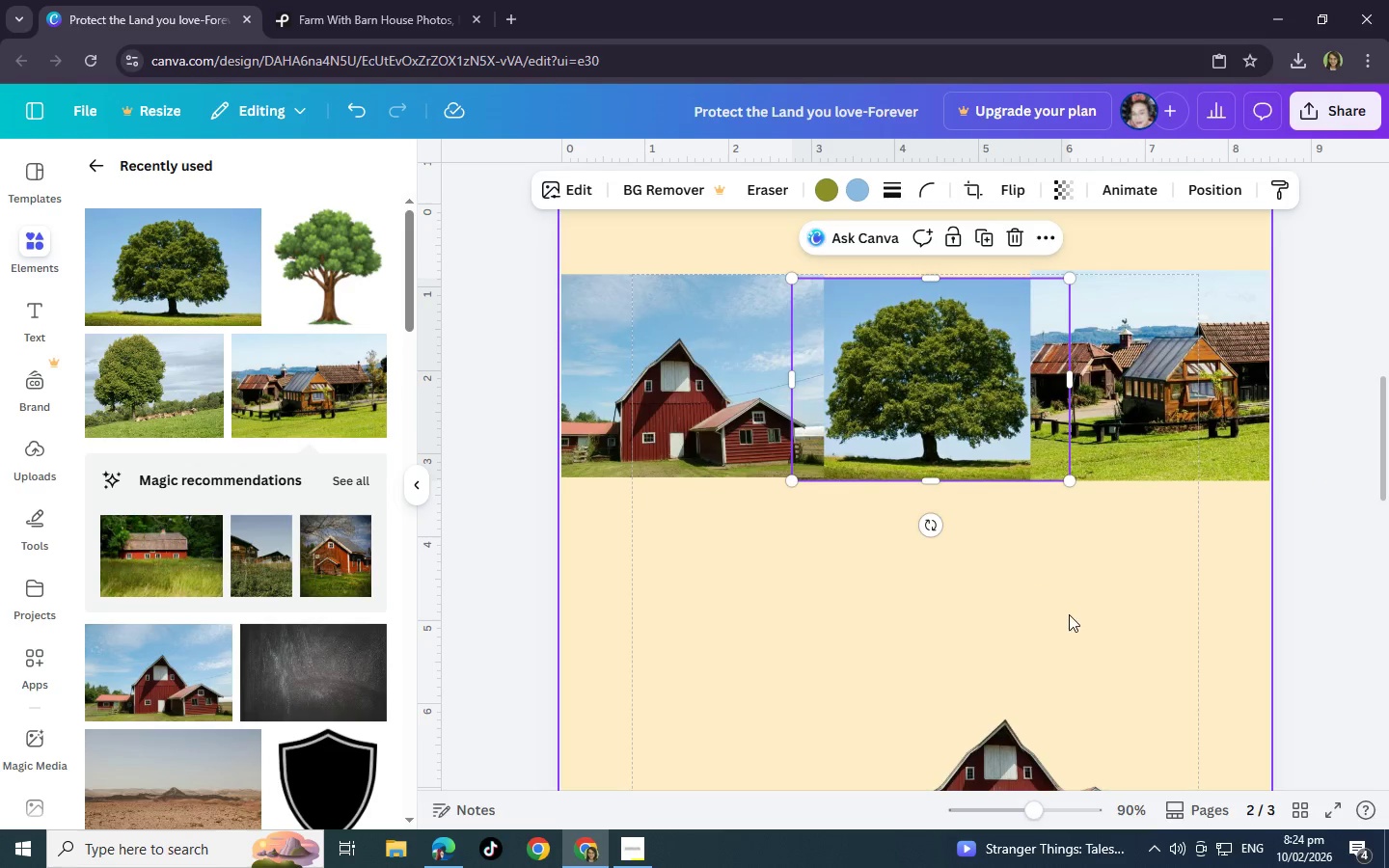 
left_click([1069, 614])
 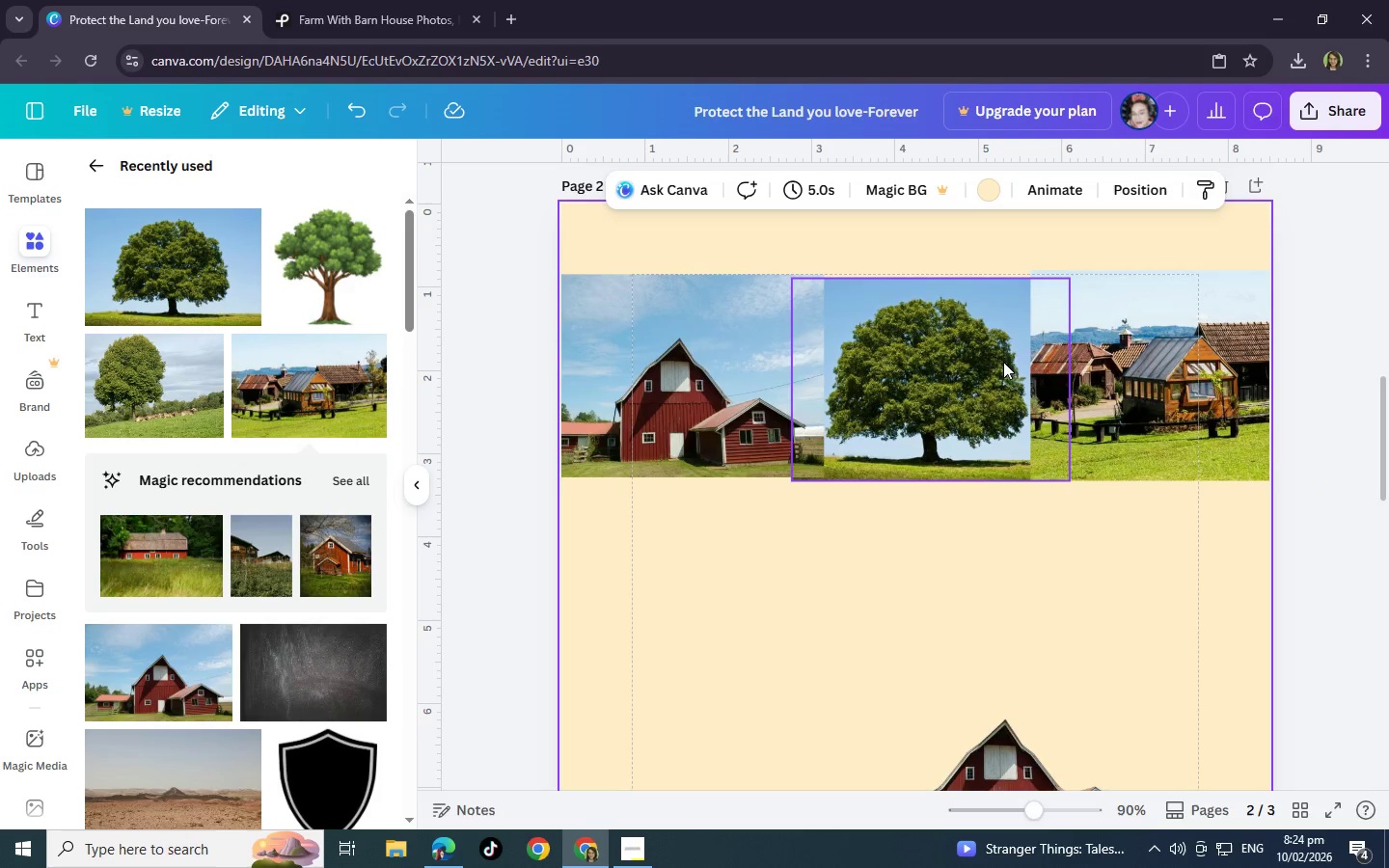 
left_click([963, 355])
 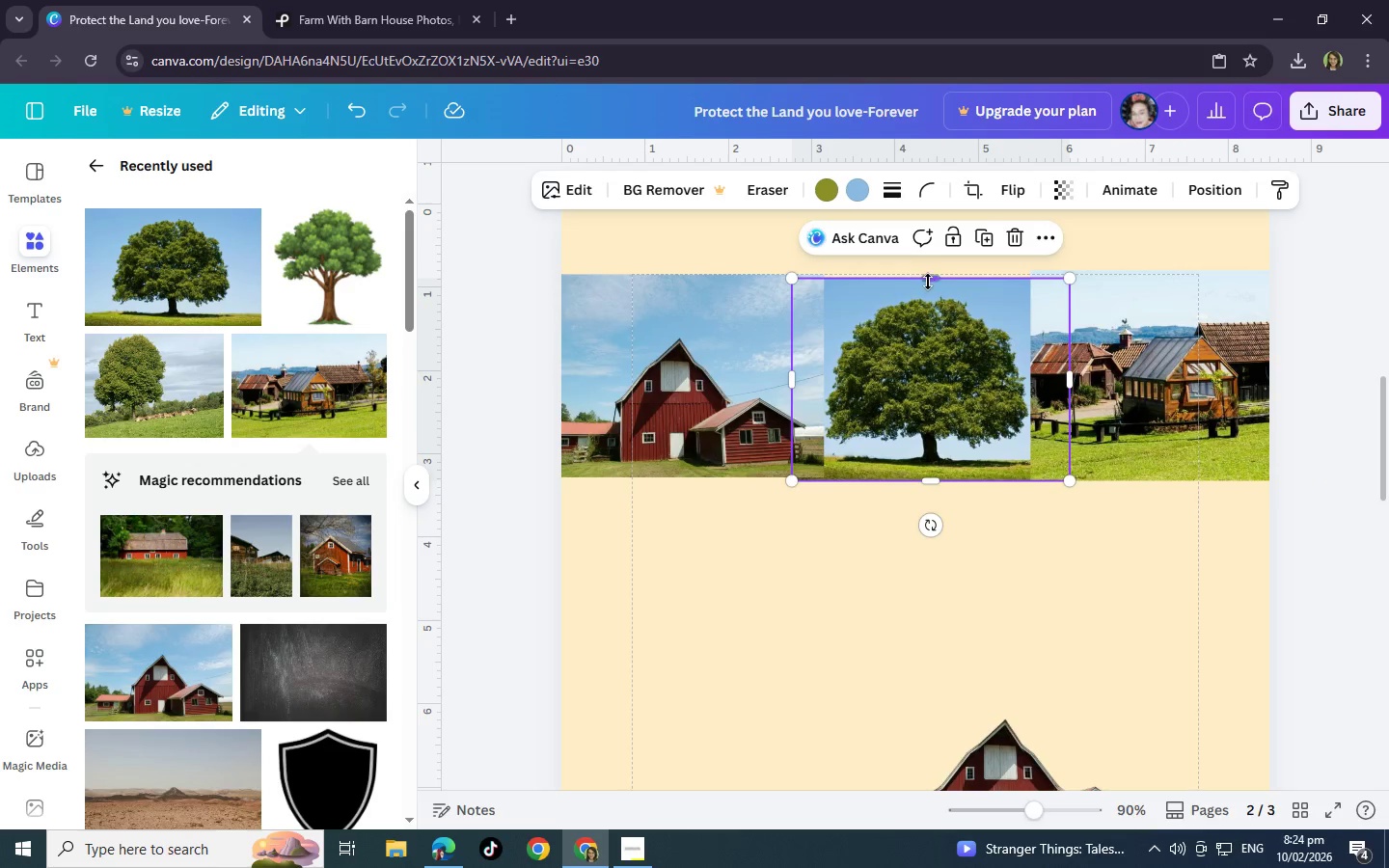 
left_click_drag(start_coordinate=[928, 281], to_coordinate=[928, 274])
 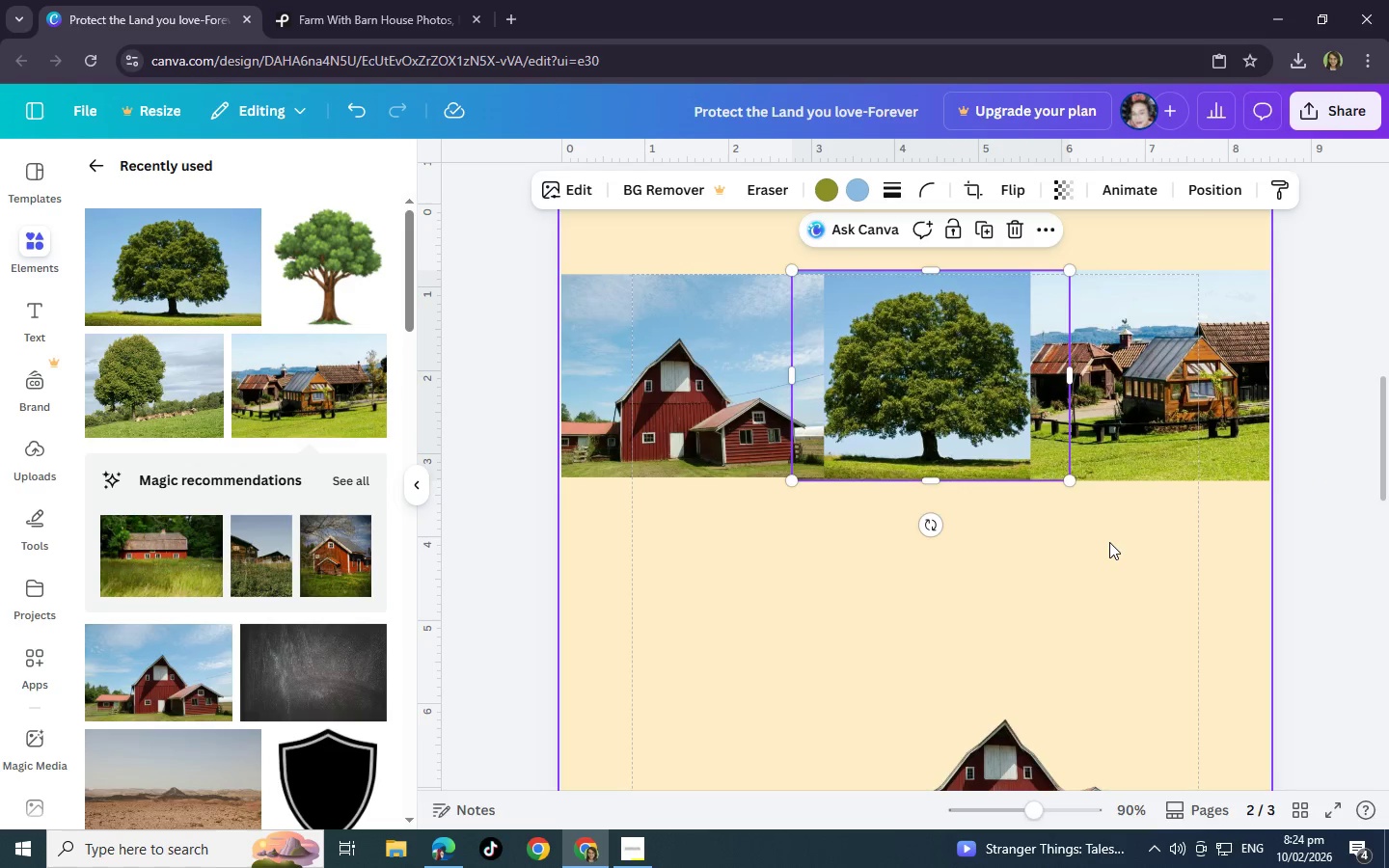 
left_click([1109, 542])
 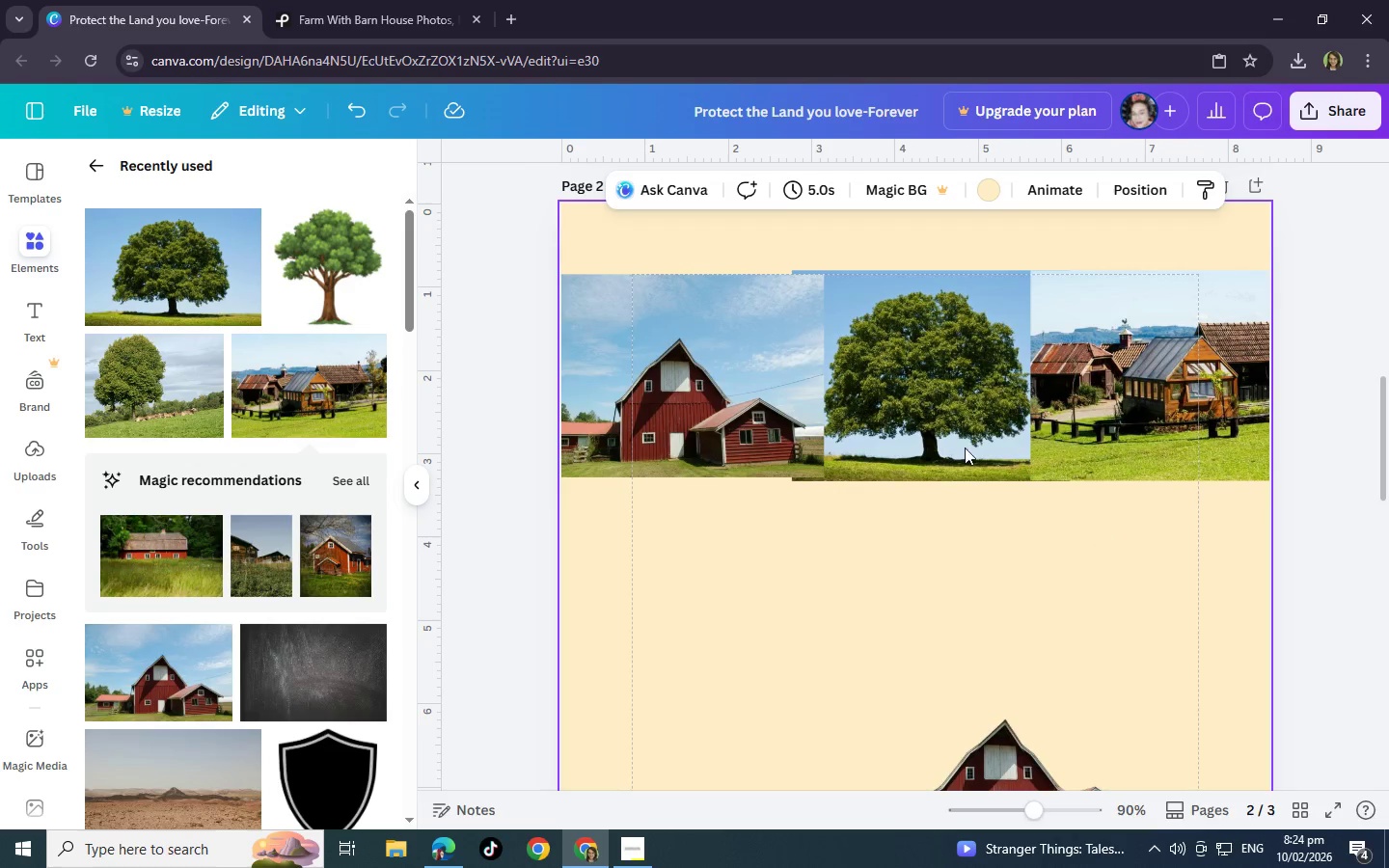 
left_click([762, 383])
 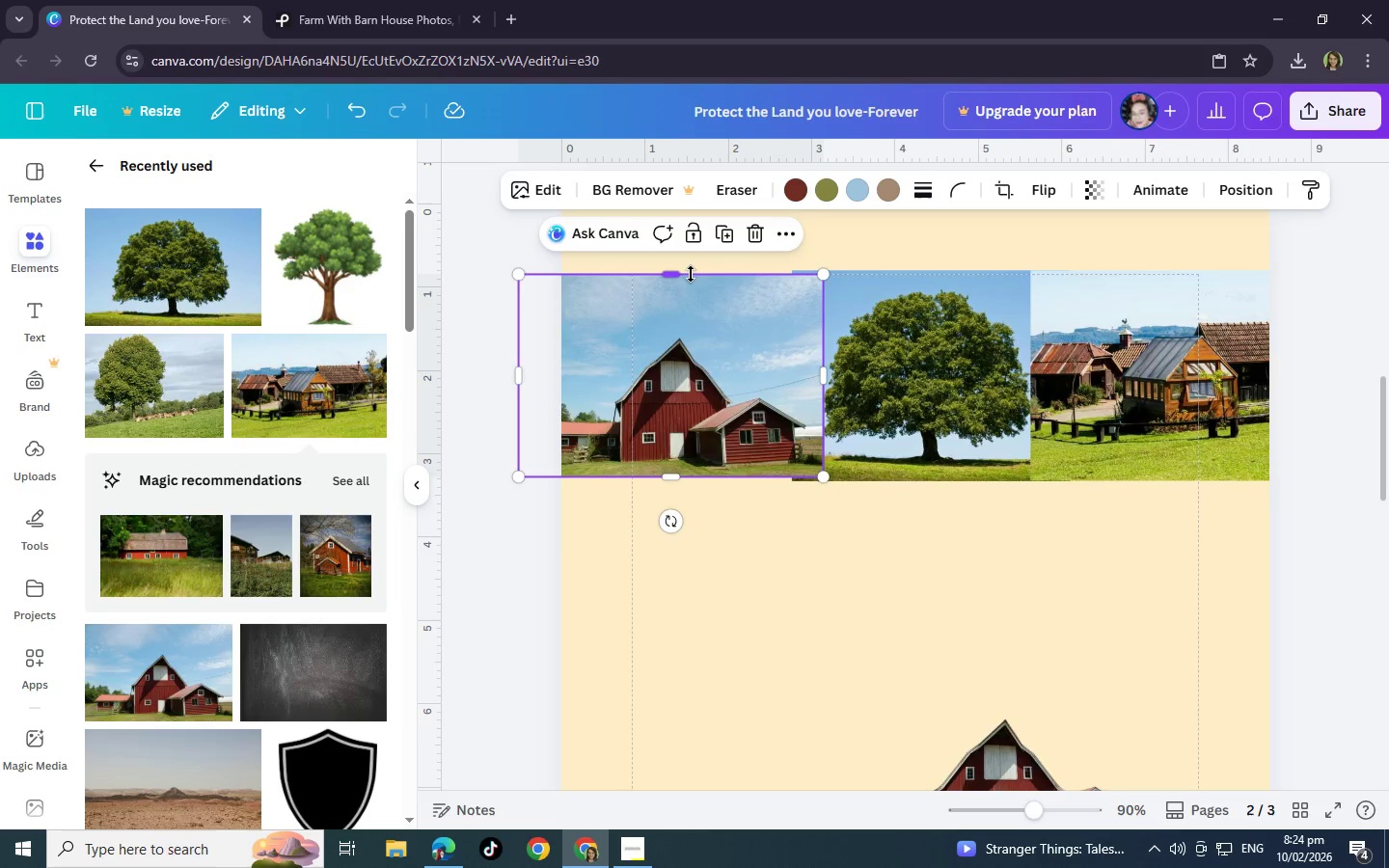 
left_click_drag(start_coordinate=[688, 273], to_coordinate=[688, 265])
 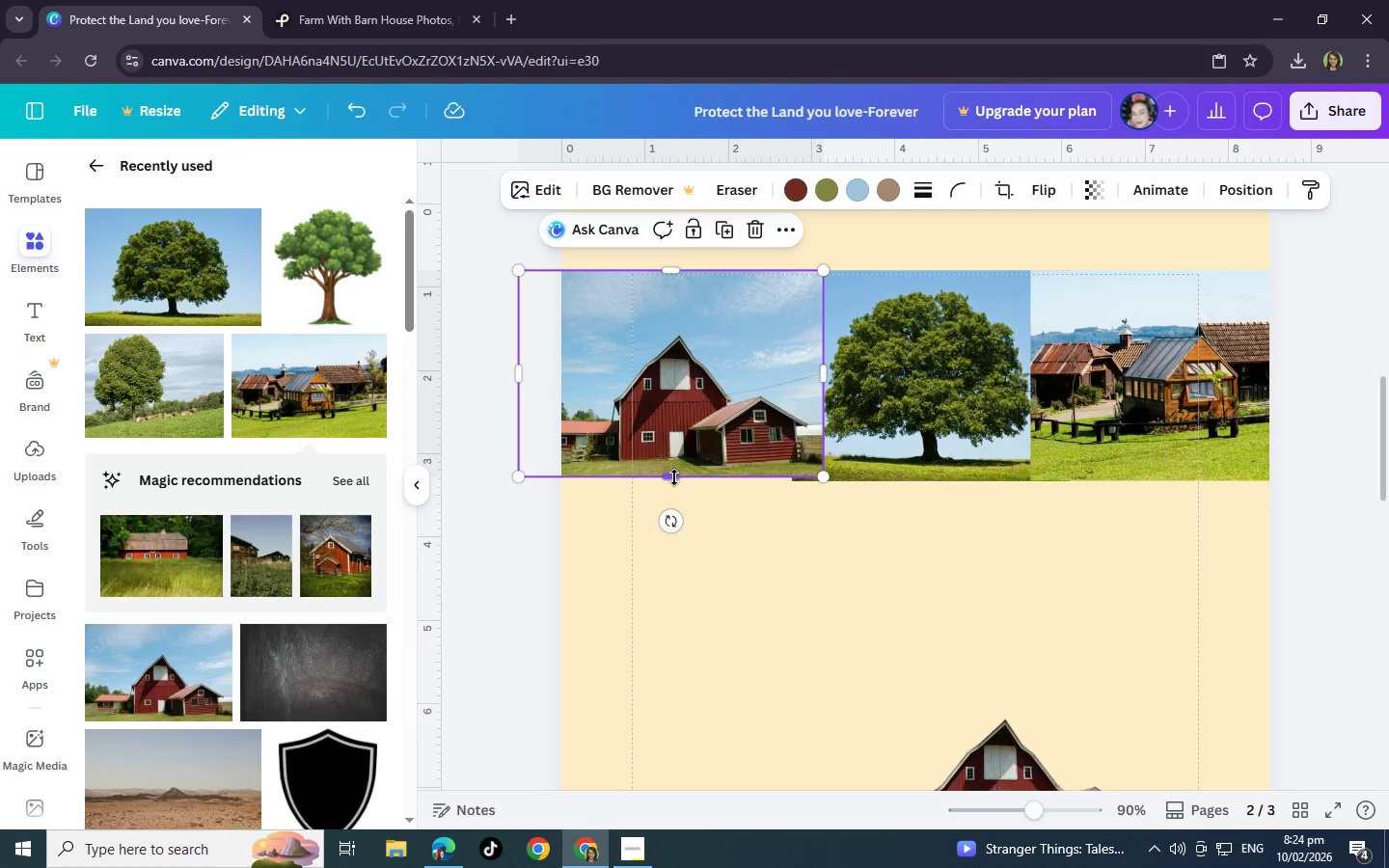 
left_click_drag(start_coordinate=[674, 477], to_coordinate=[674, 483])
 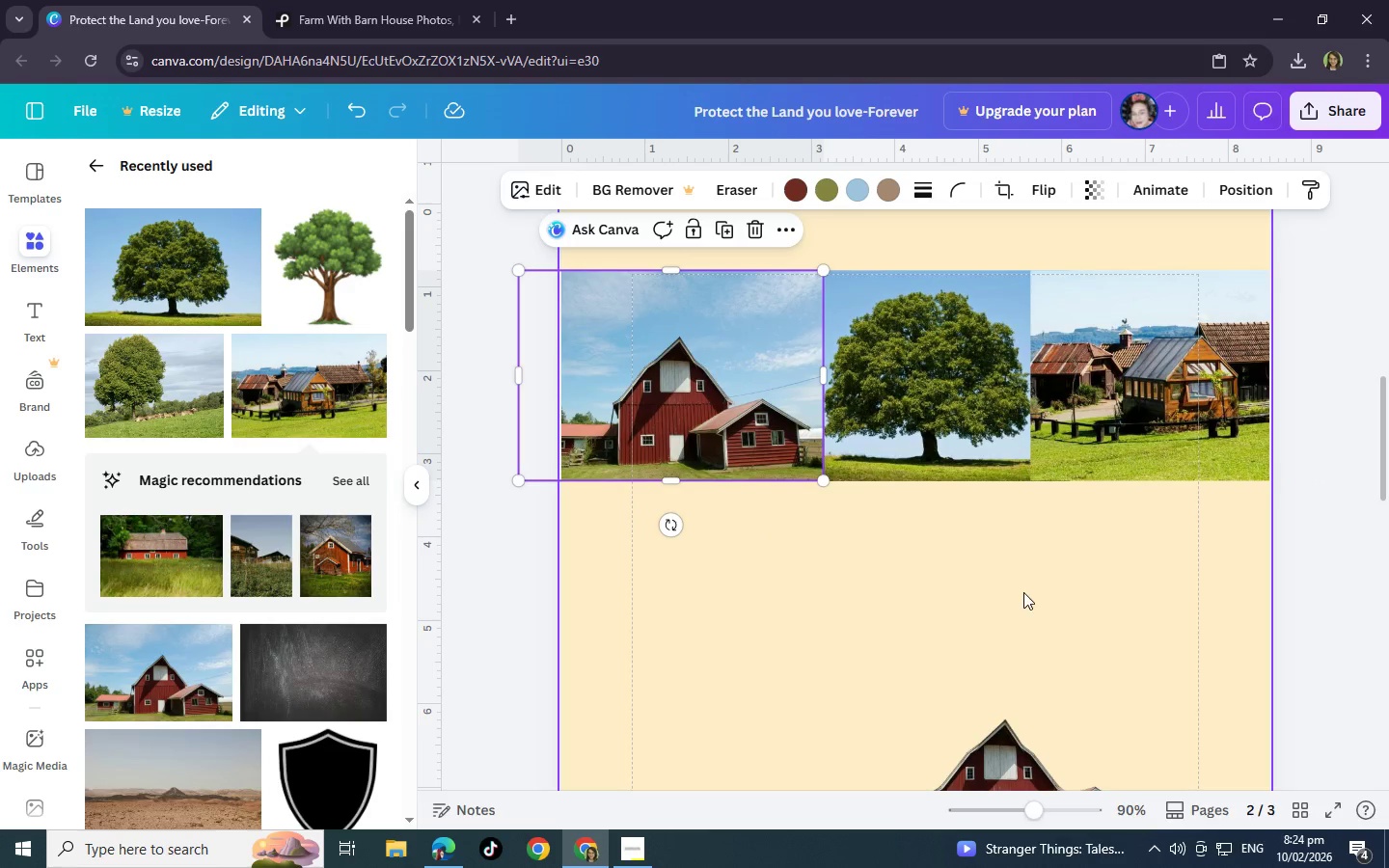 
left_click([1023, 592])
 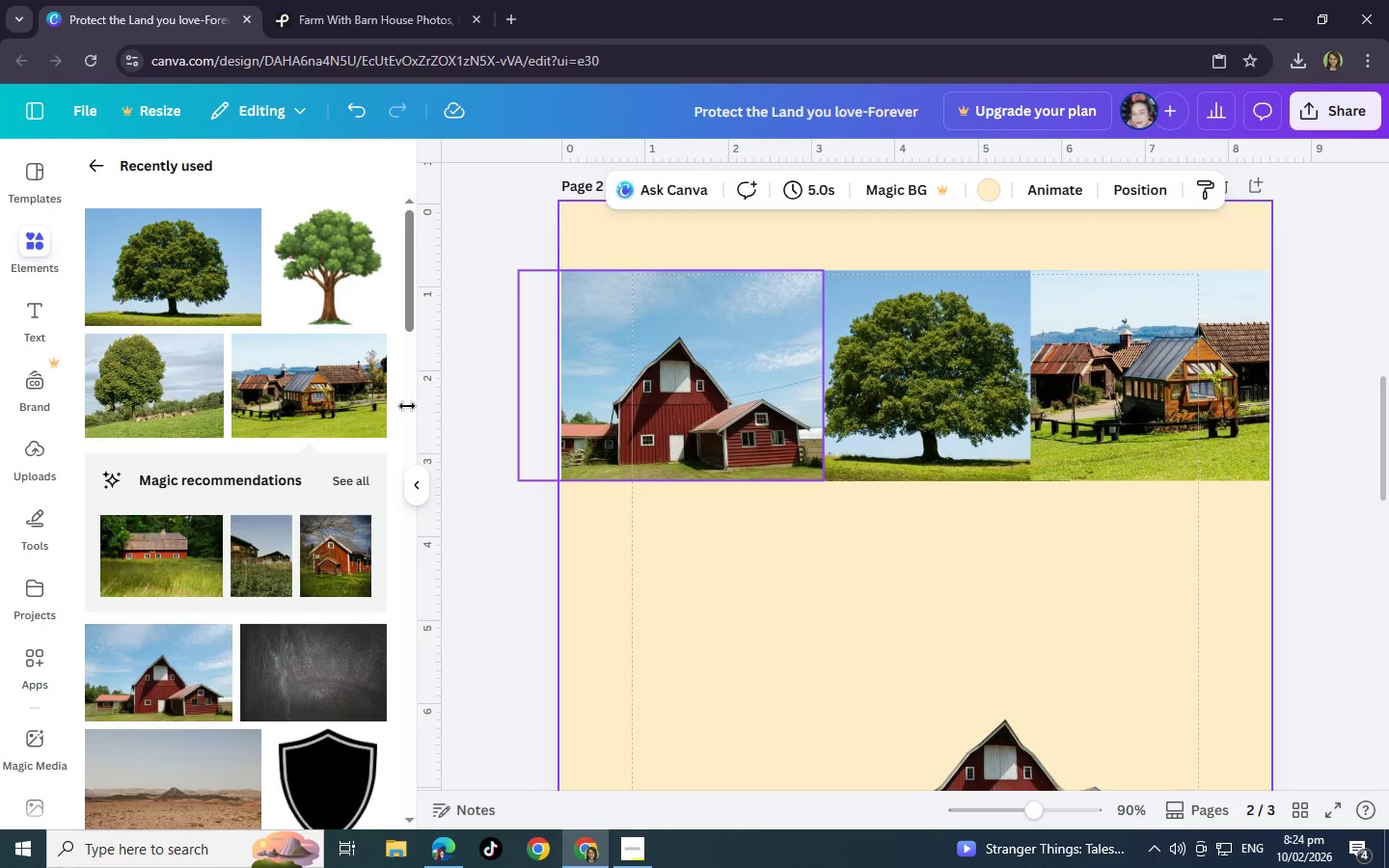 
wait(5.52)
 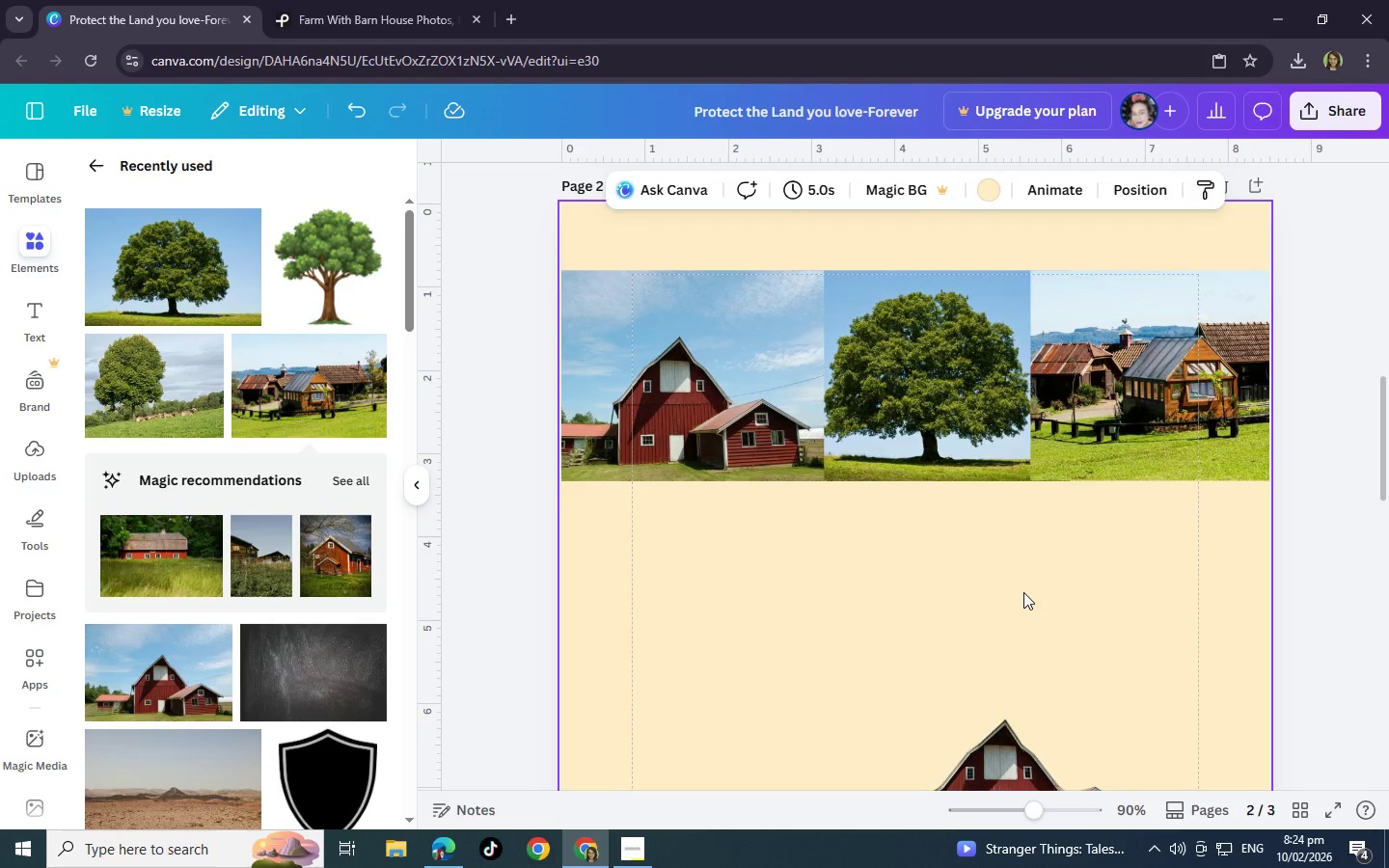 
left_click([42, 664])
 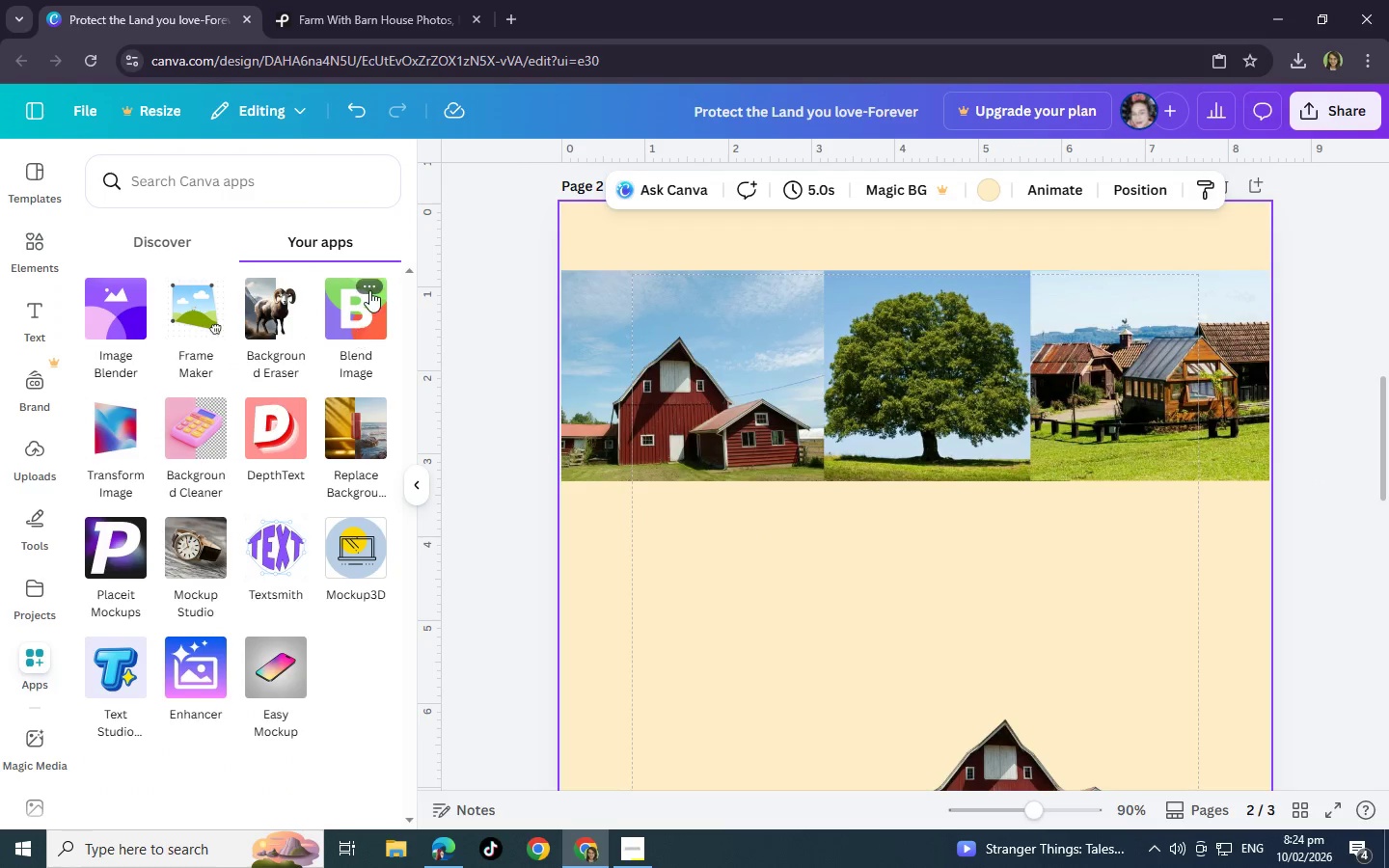 
left_click([369, 290])
 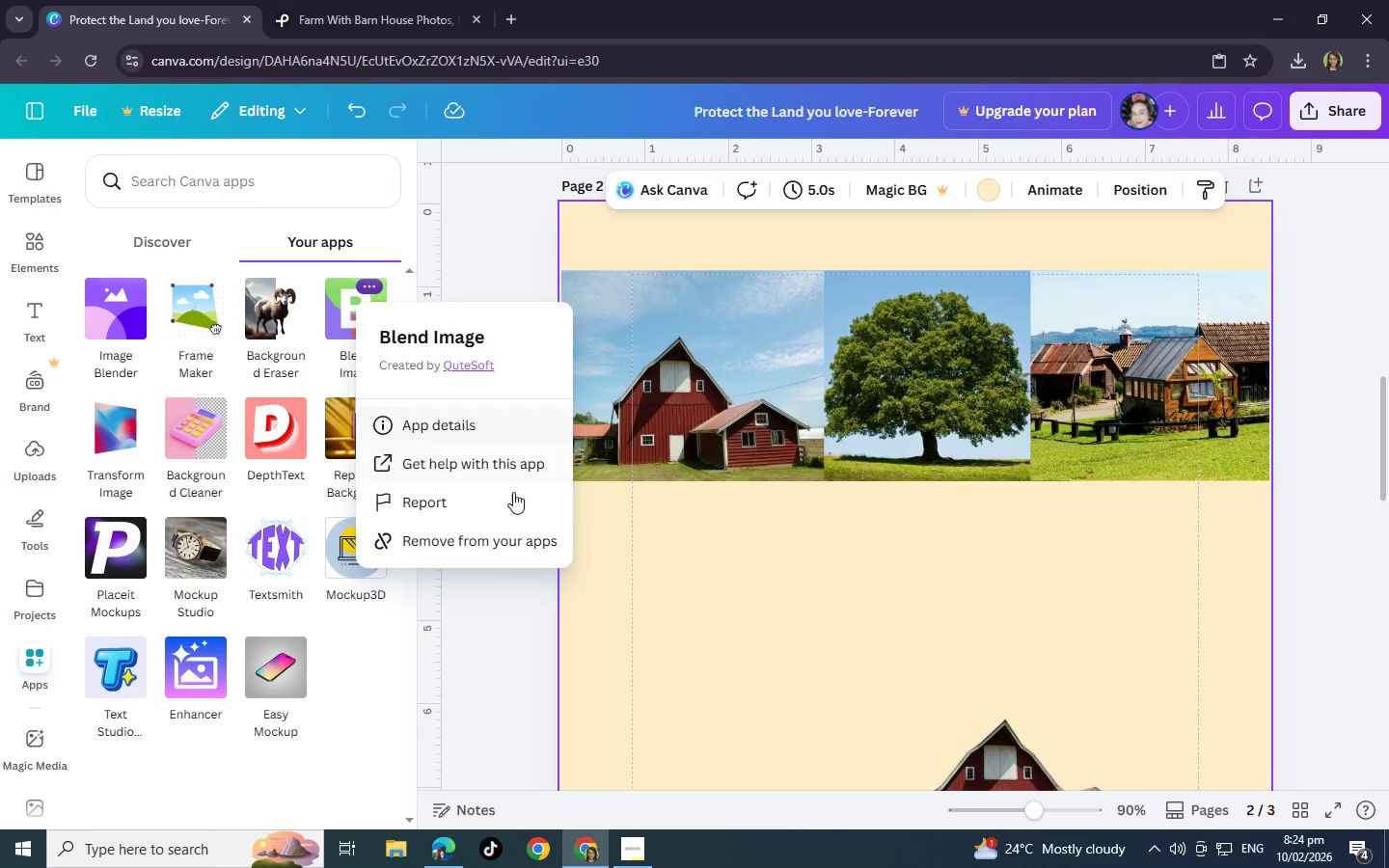 
left_click([690, 577])
 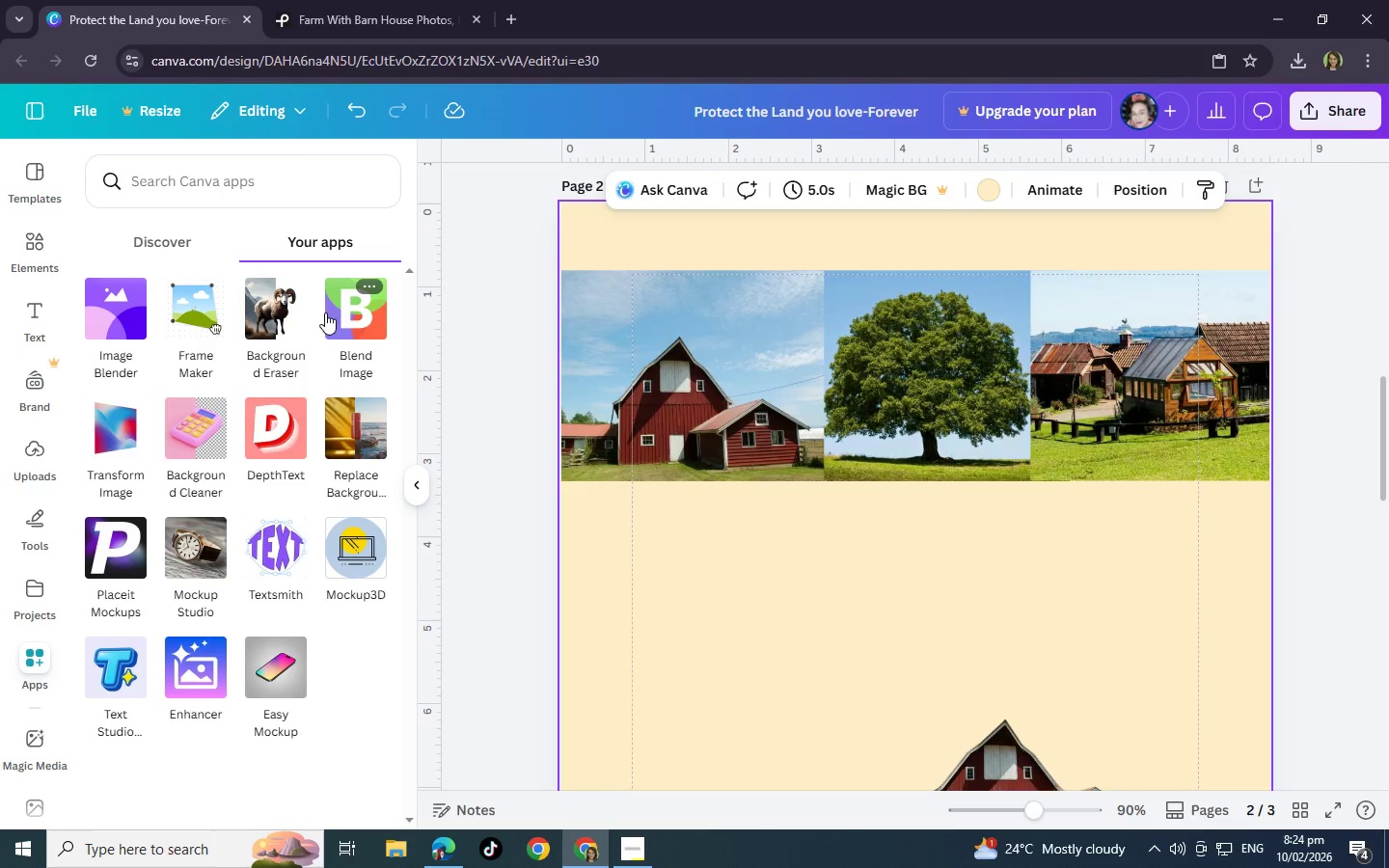 
left_click([324, 311])
 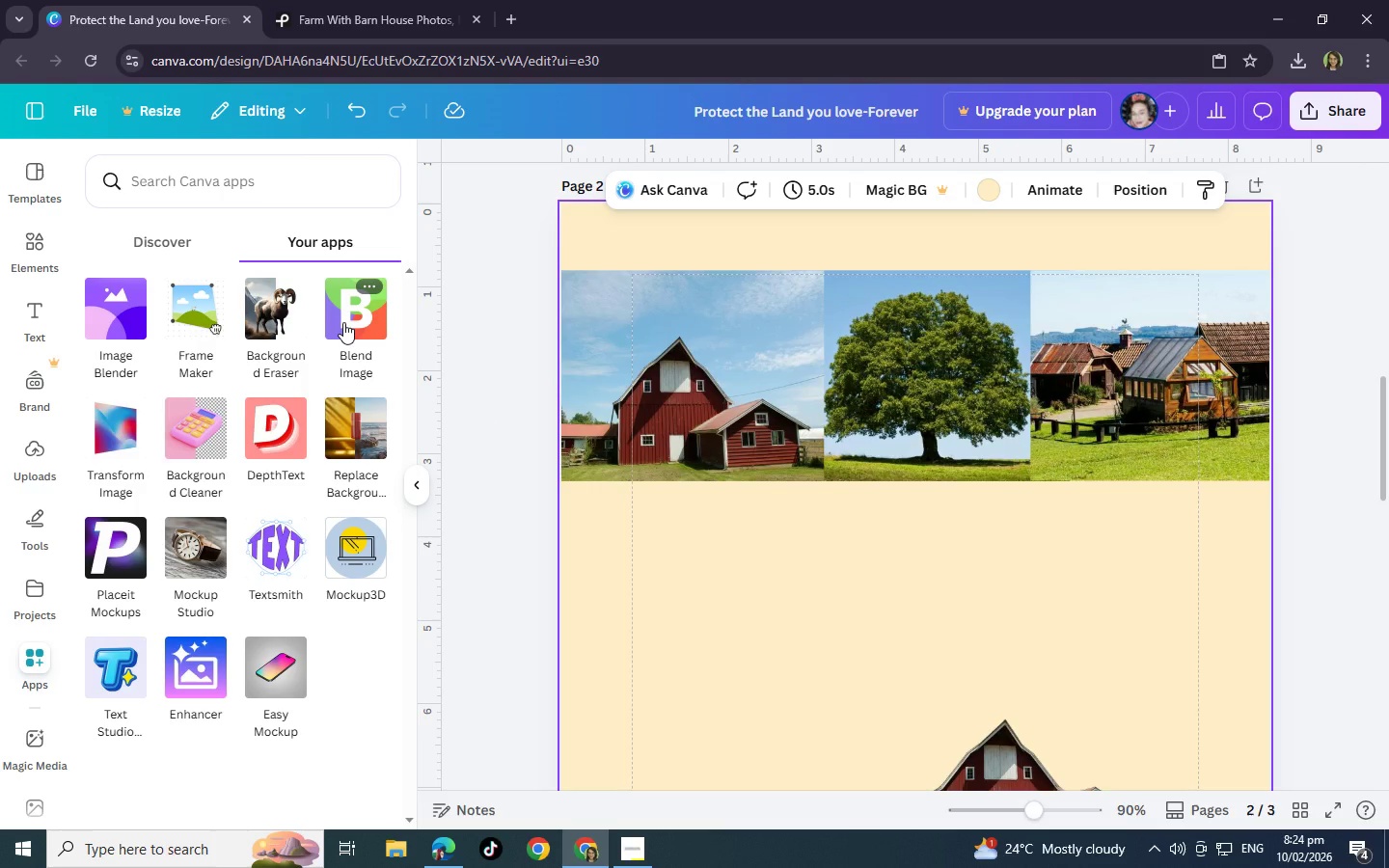 
left_click([343, 322])
 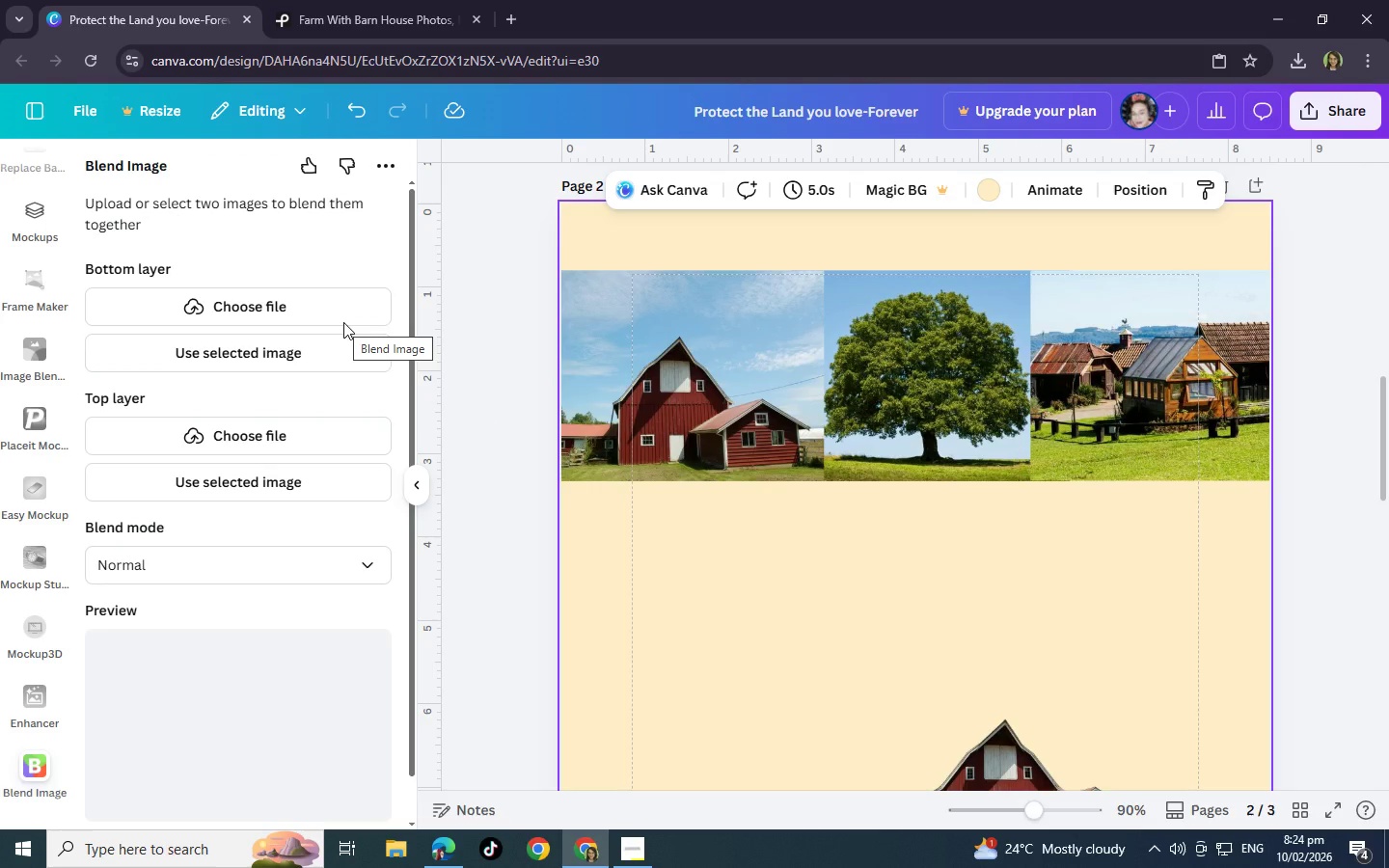 
wait(5.38)
 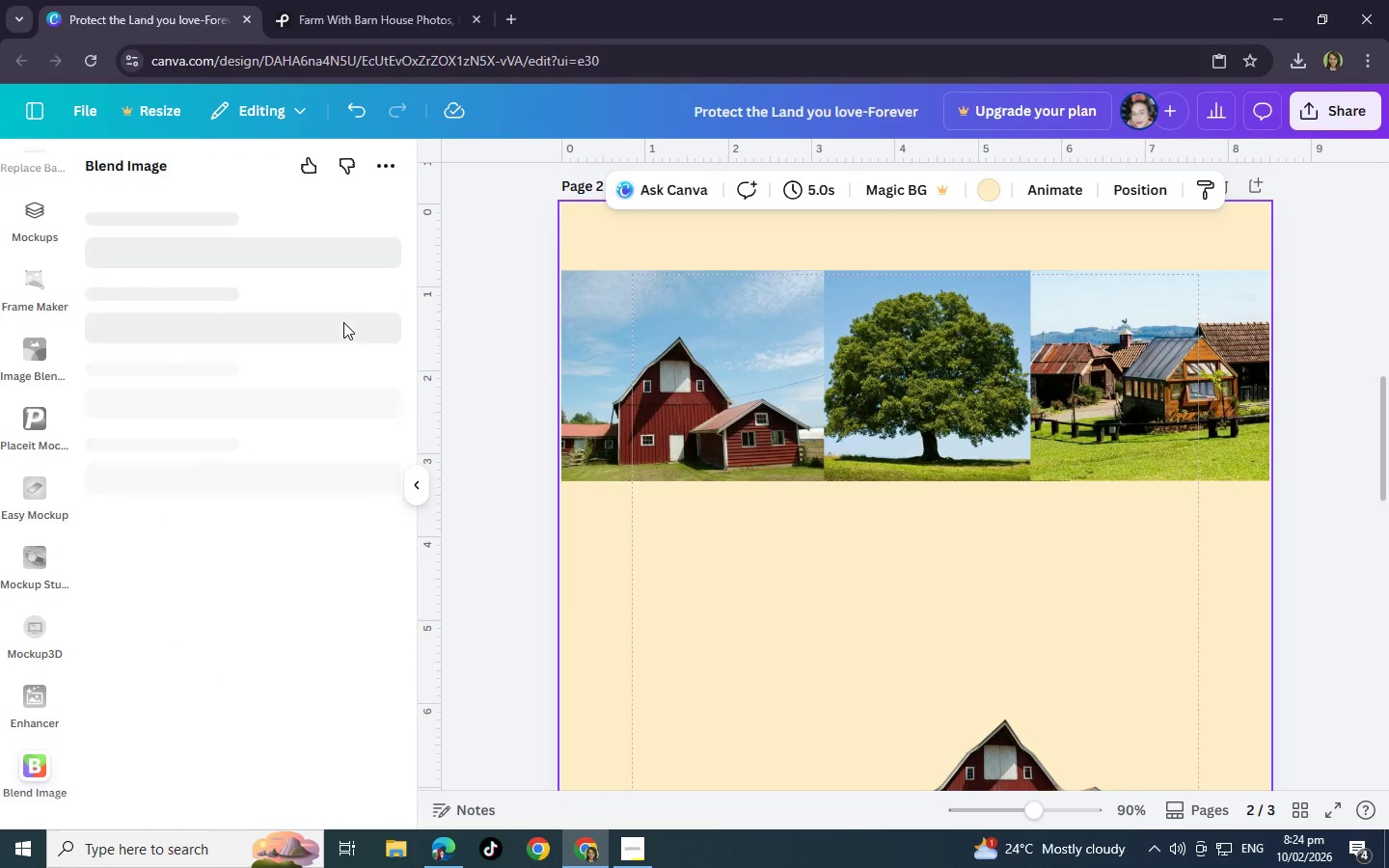 
left_click([338, 363])
 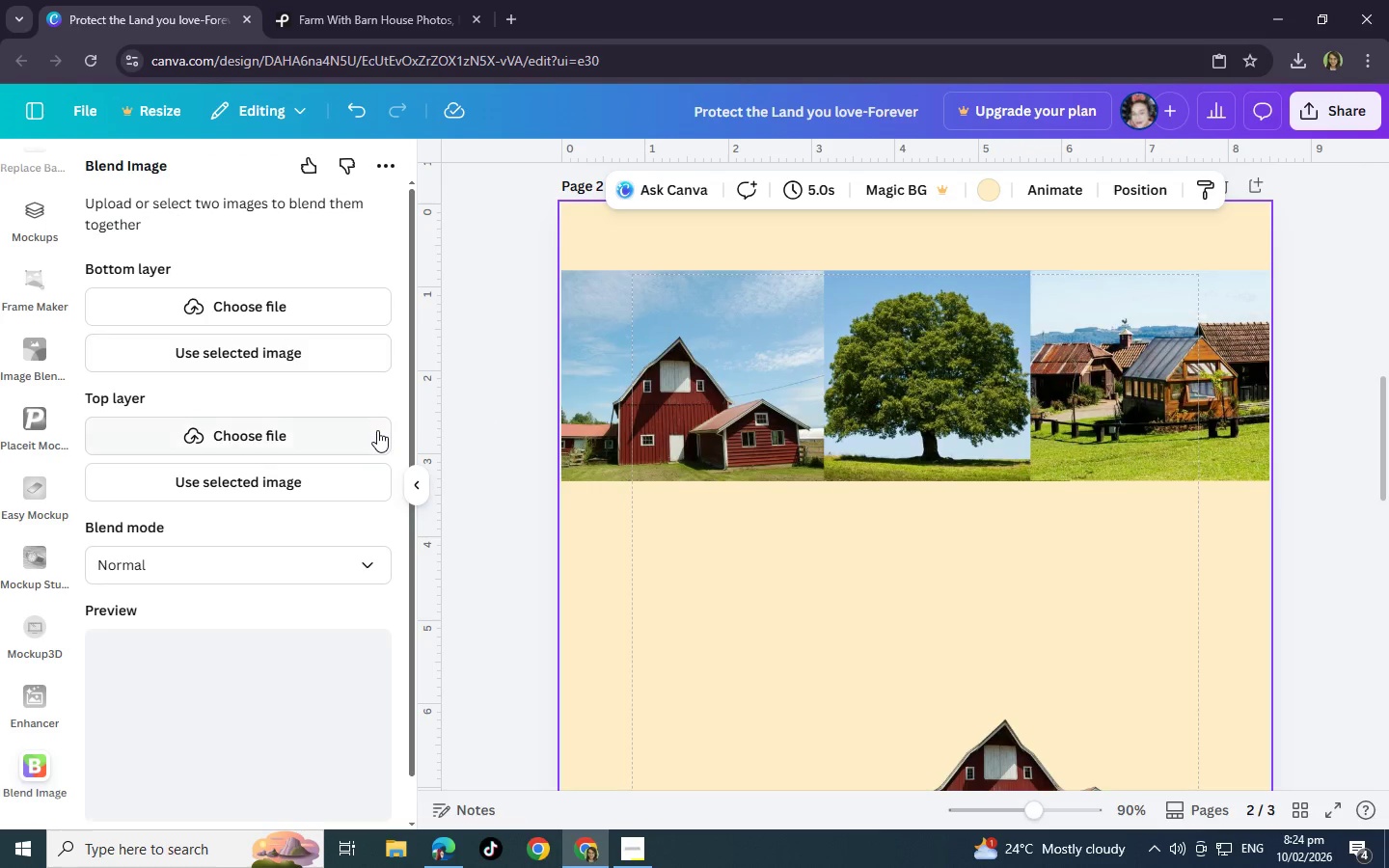 
left_click([343, 351])
 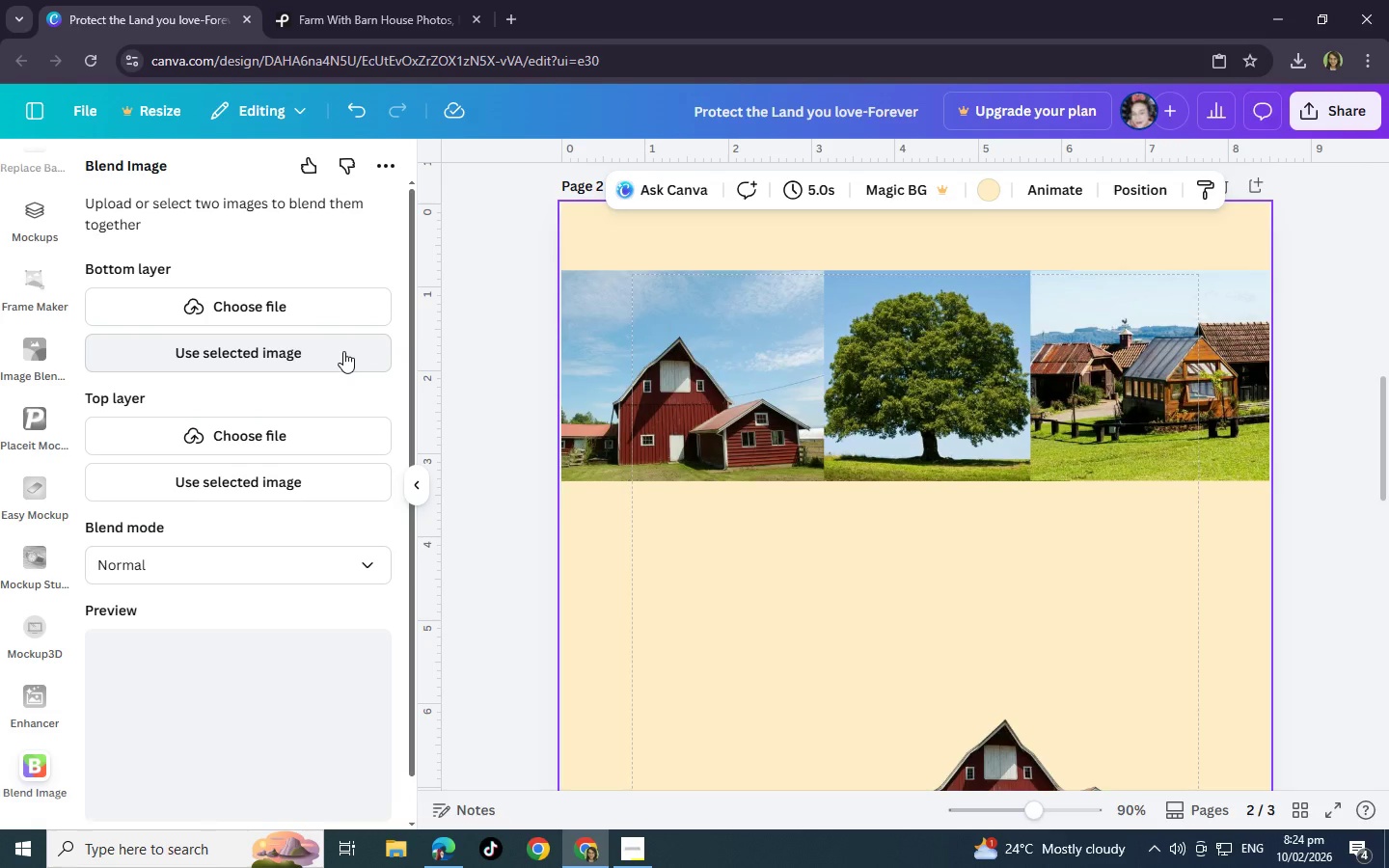 
scroll: coordinate [343, 417], scroll_direction: up, amount: 1.0
 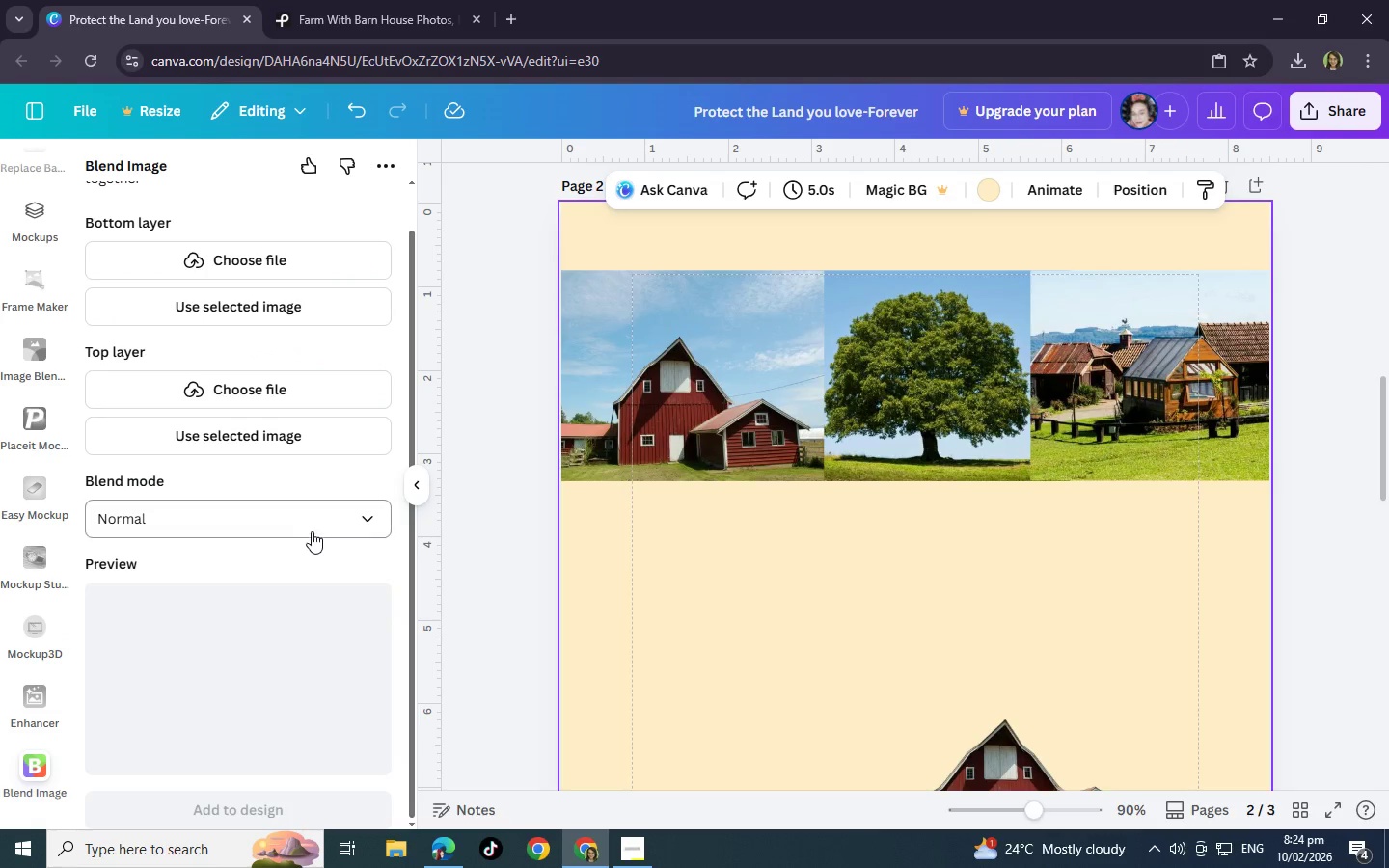 
left_click([314, 513])
 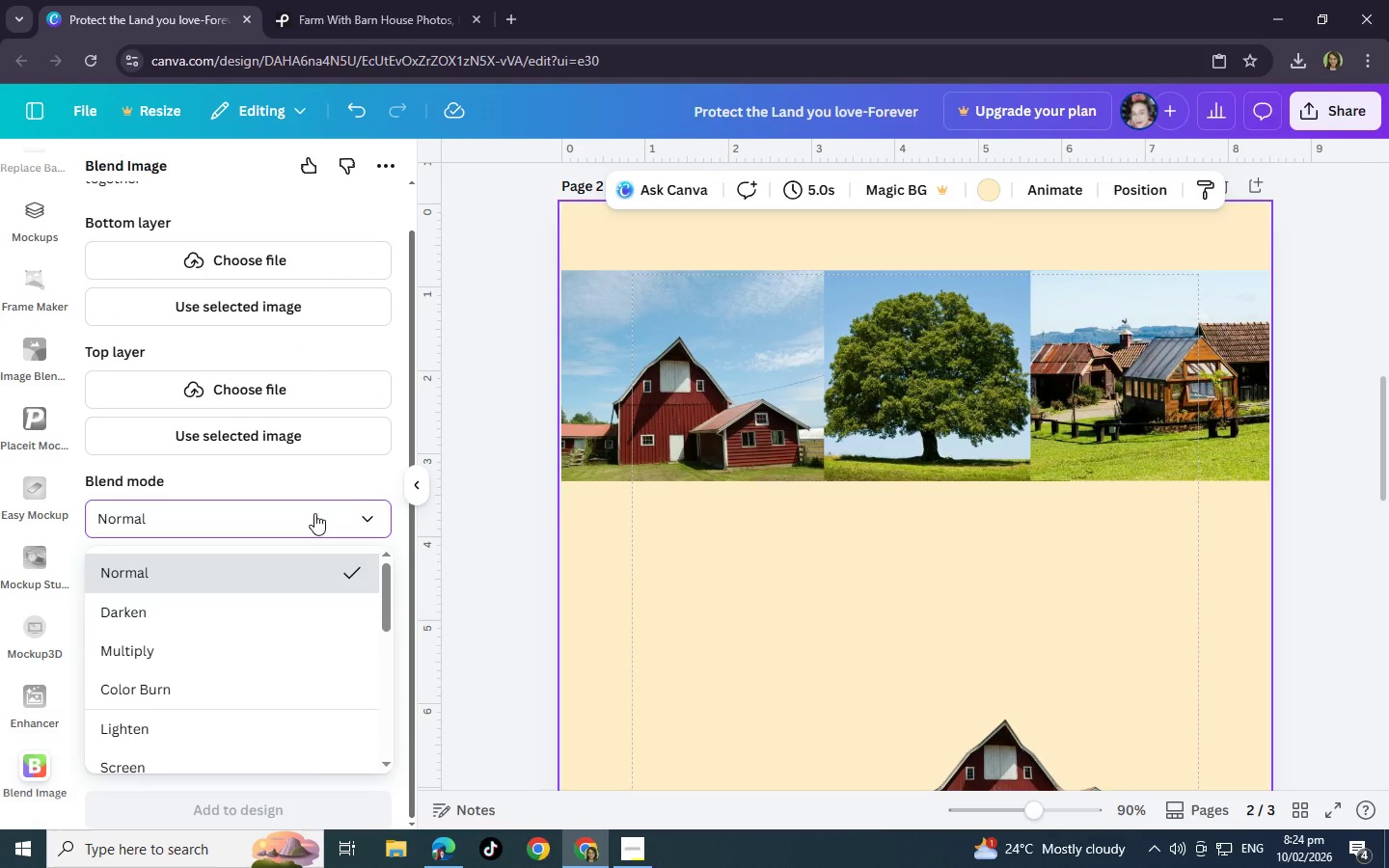 
left_click([314, 513])
 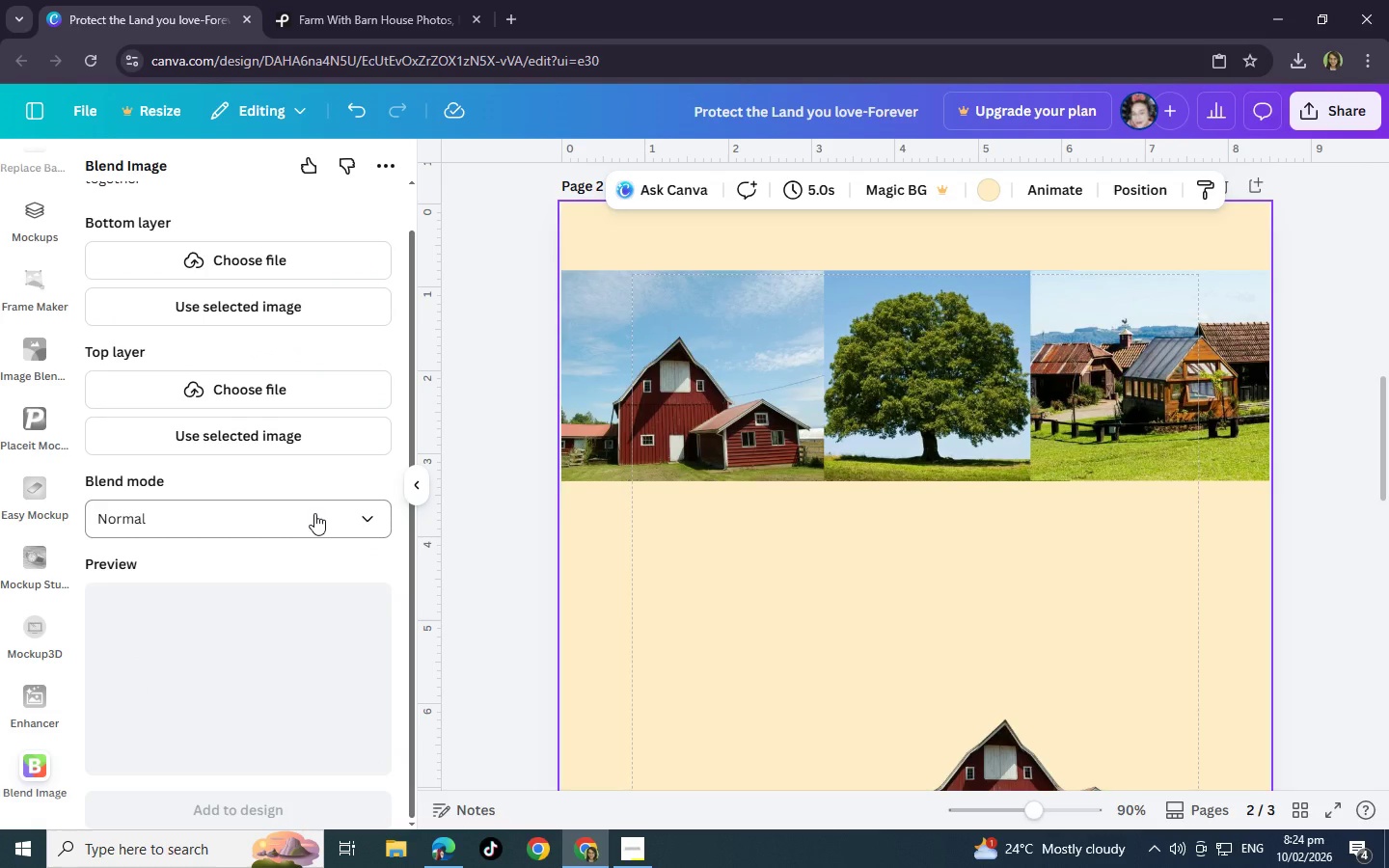 
left_click([314, 513])
 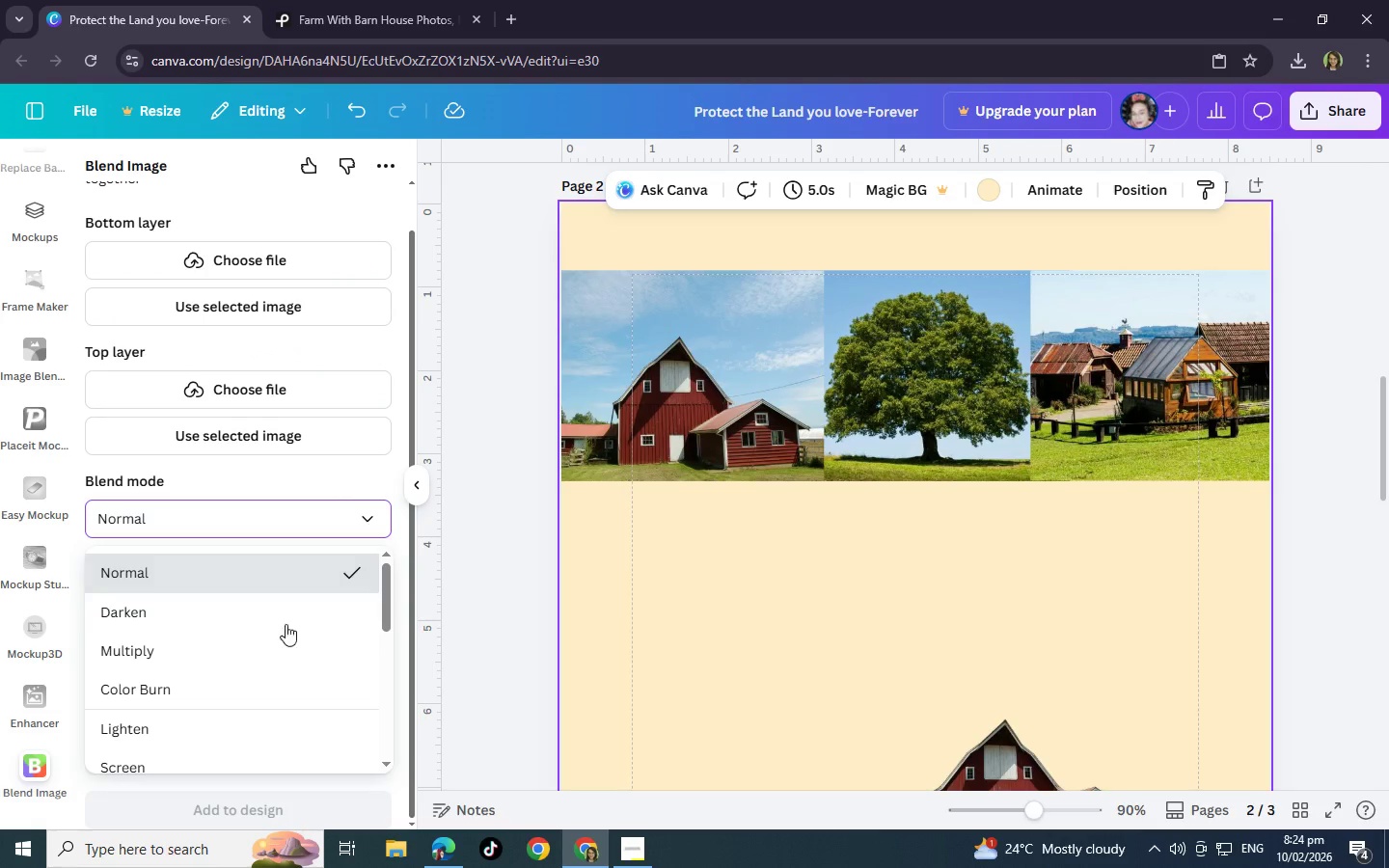 
scroll: coordinate [261, 657], scroll_direction: down, amount: 2.0
 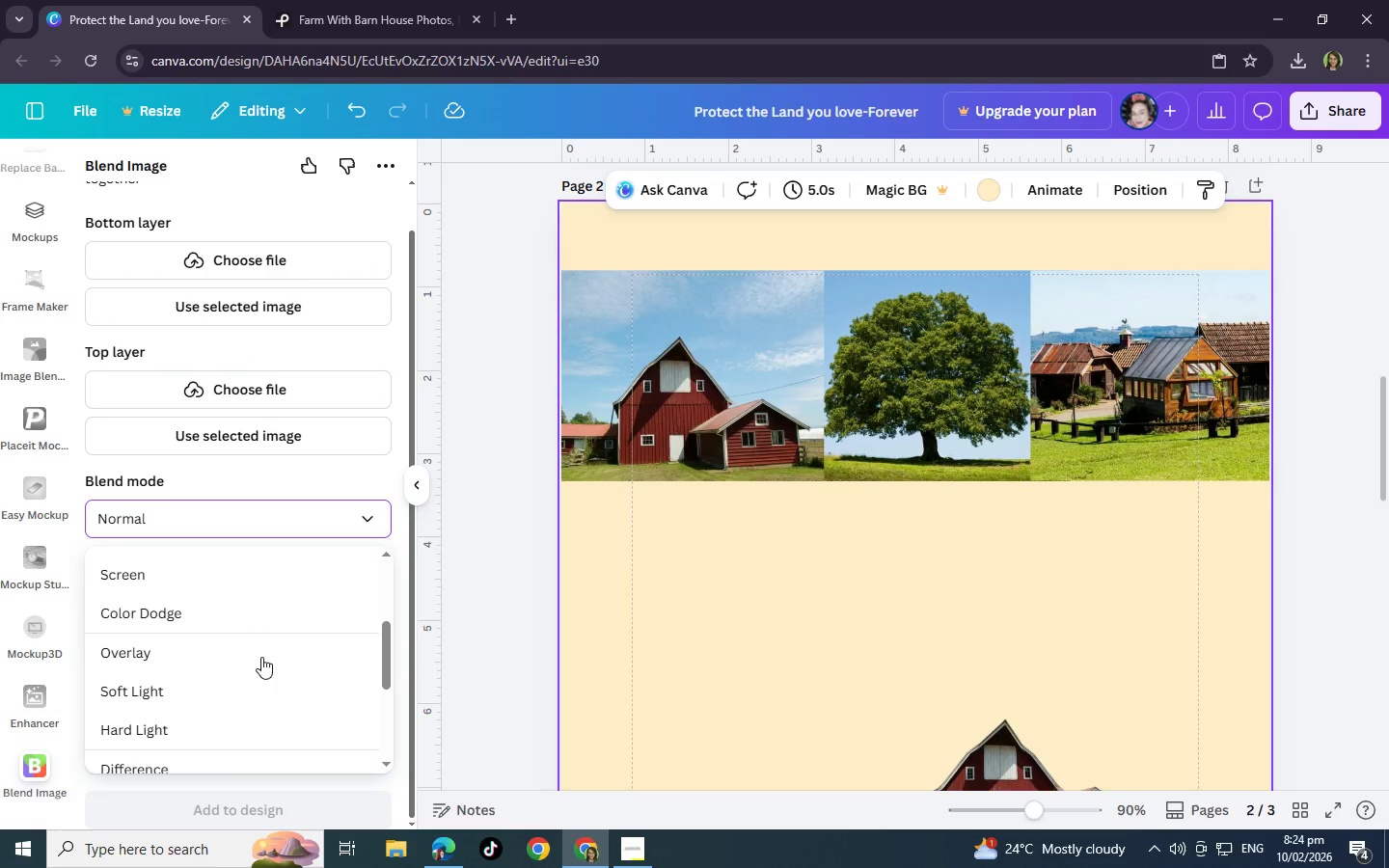 
scroll: coordinate [261, 657], scroll_direction: up, amount: 2.0
 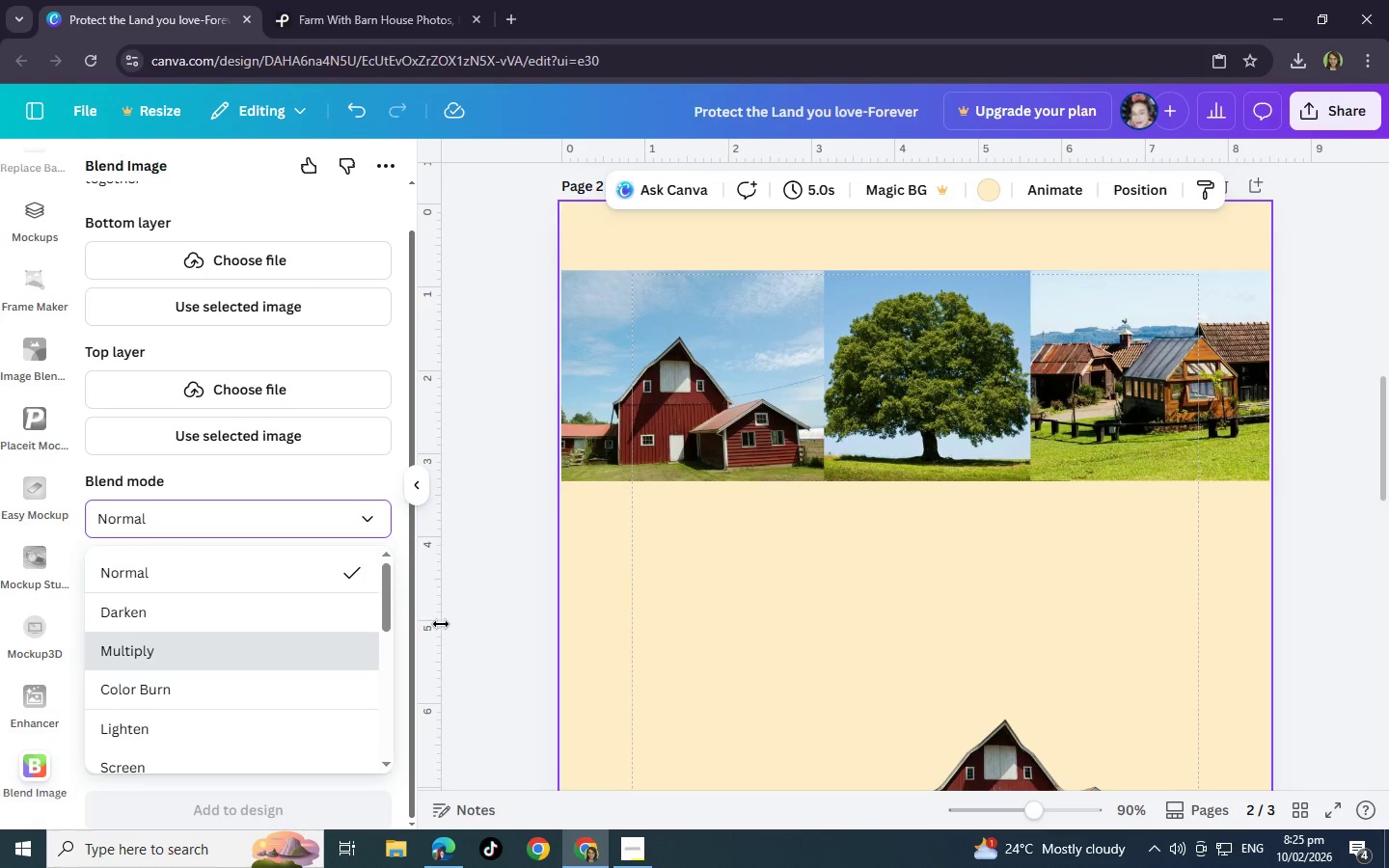 
left_click([481, 608])
 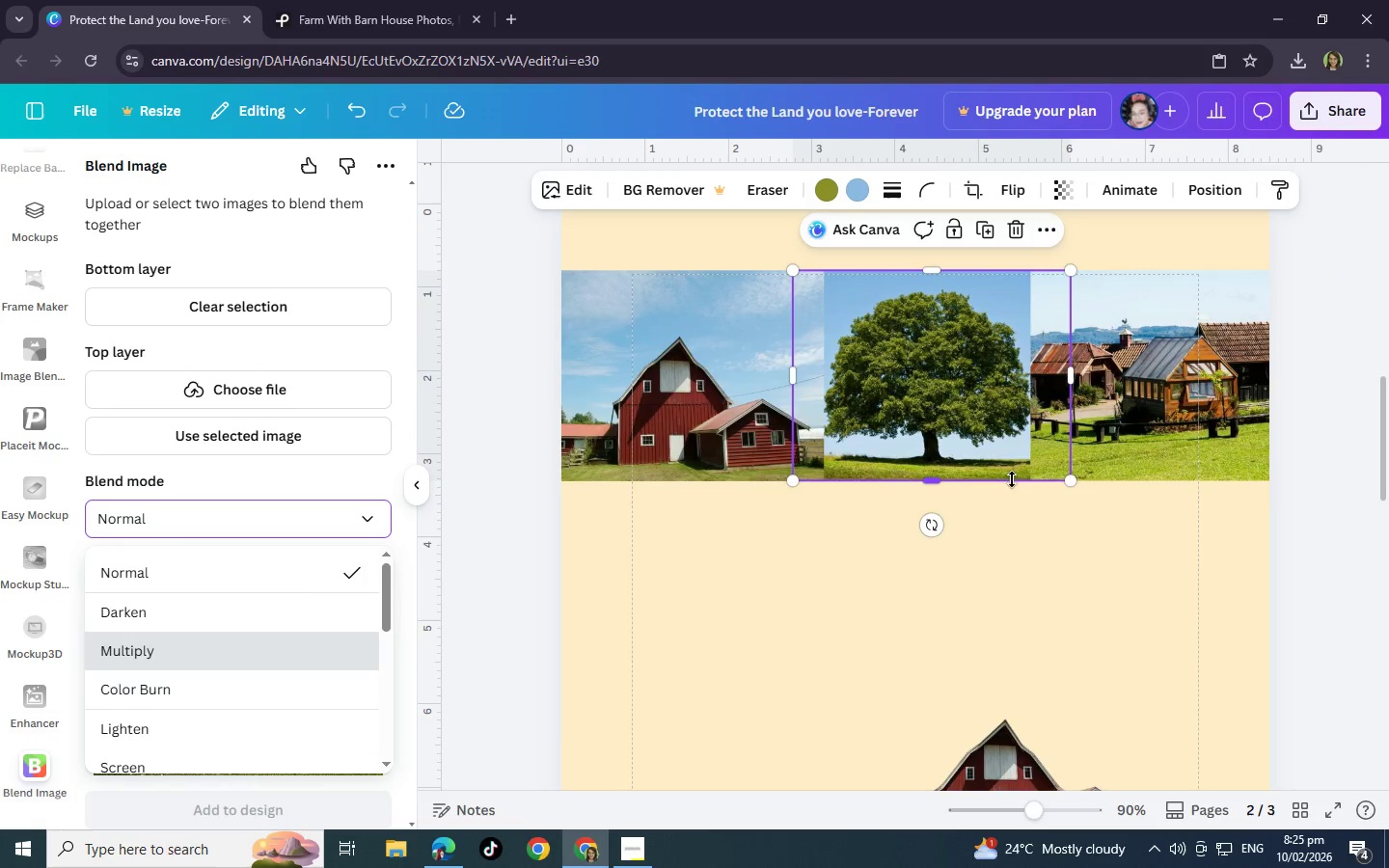 
left_click_drag(start_coordinate=[1064, 478], to_coordinate=[1042, 460])
 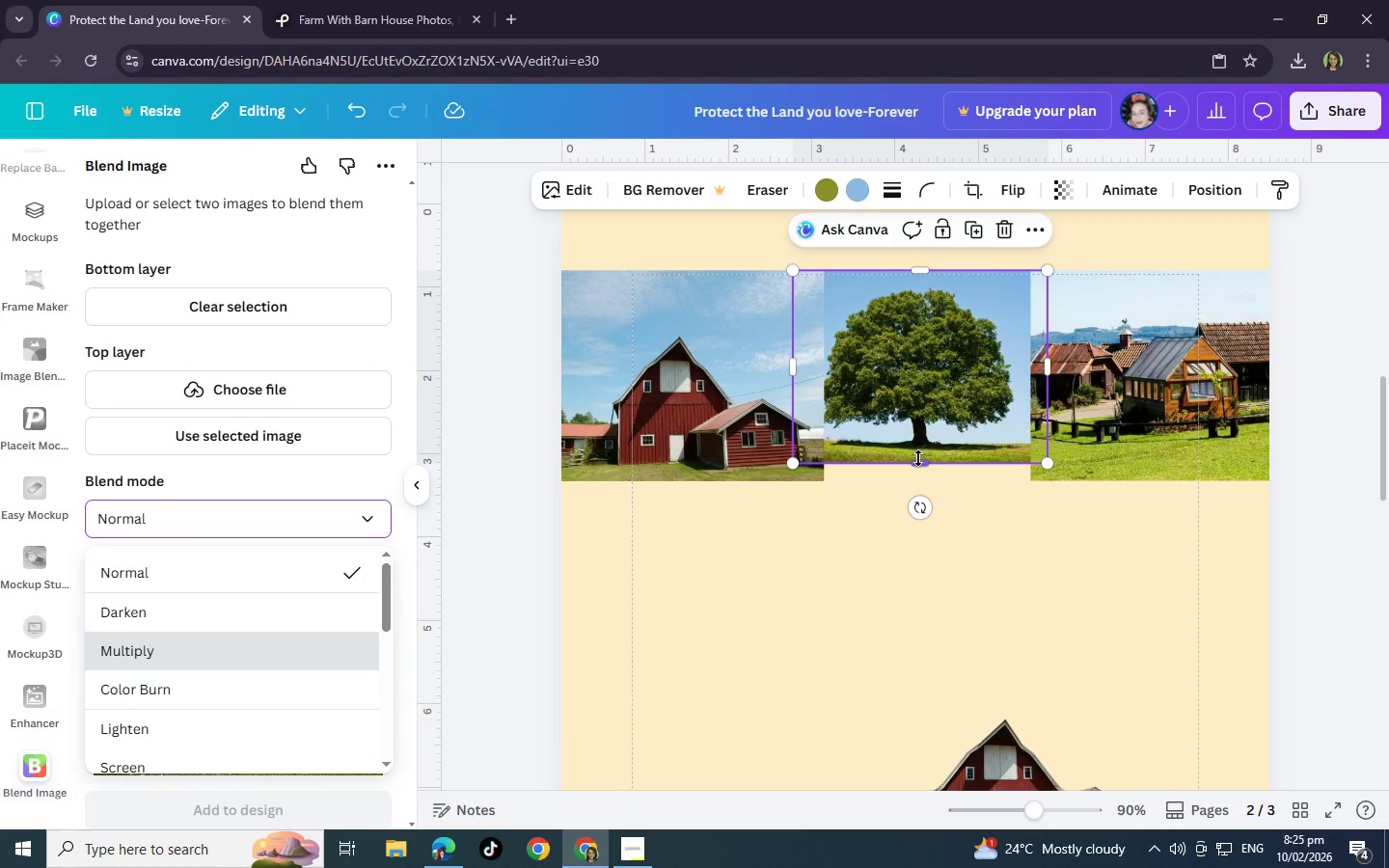 
left_click_drag(start_coordinate=[918, 458], to_coordinate=[918, 478])
 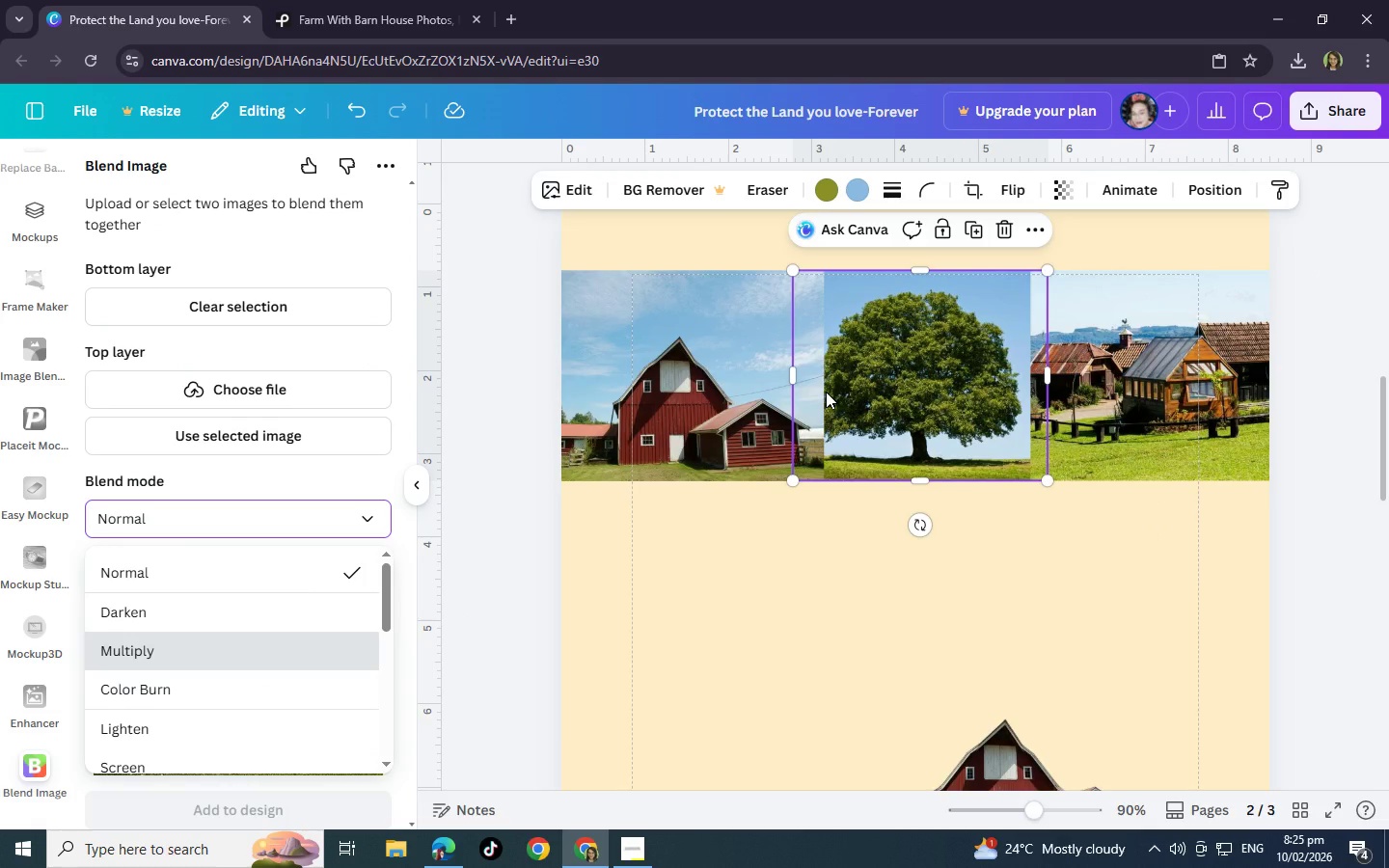 
left_click([826, 392])
 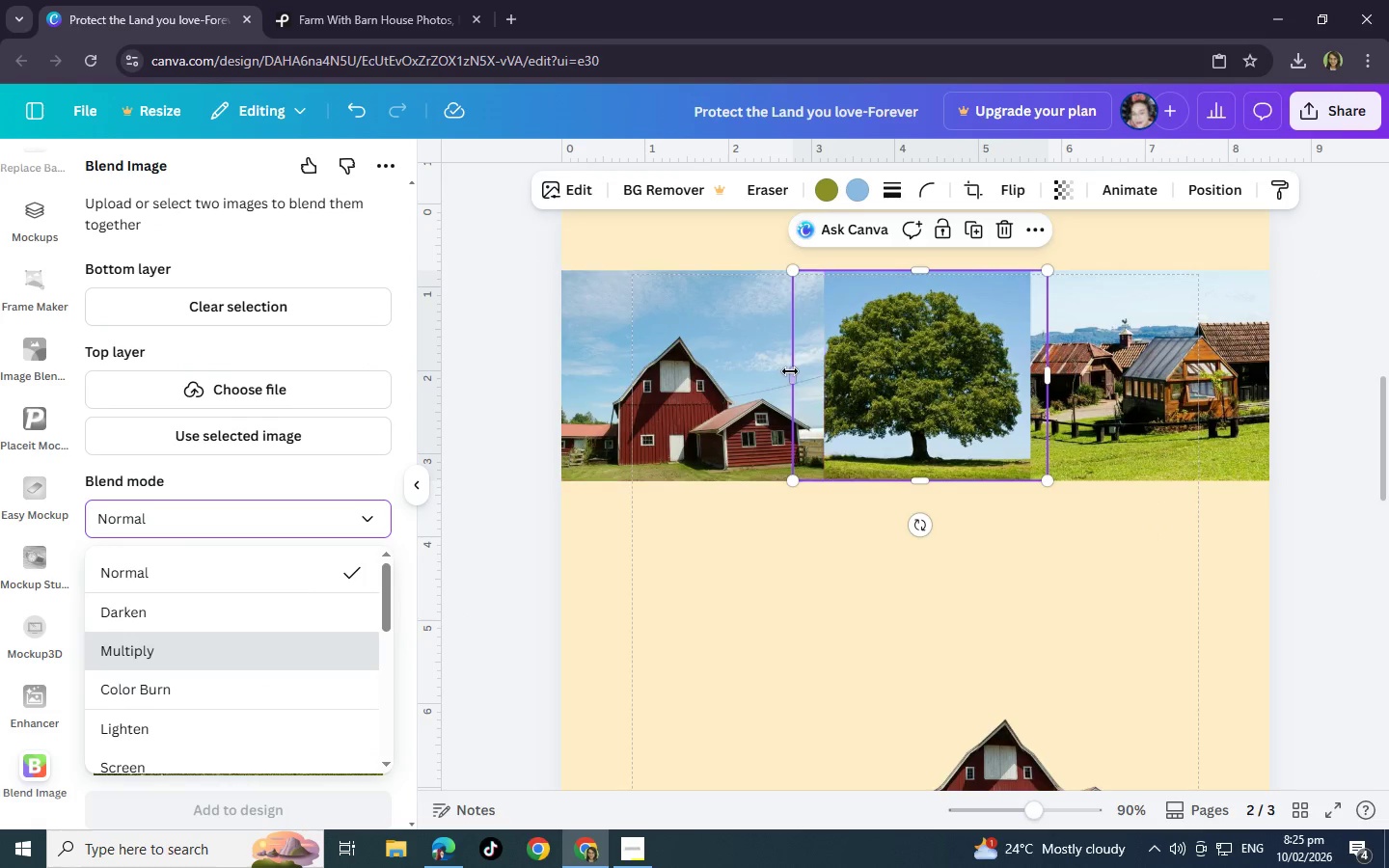 
left_click_drag(start_coordinate=[790, 371], to_coordinate=[776, 369])
 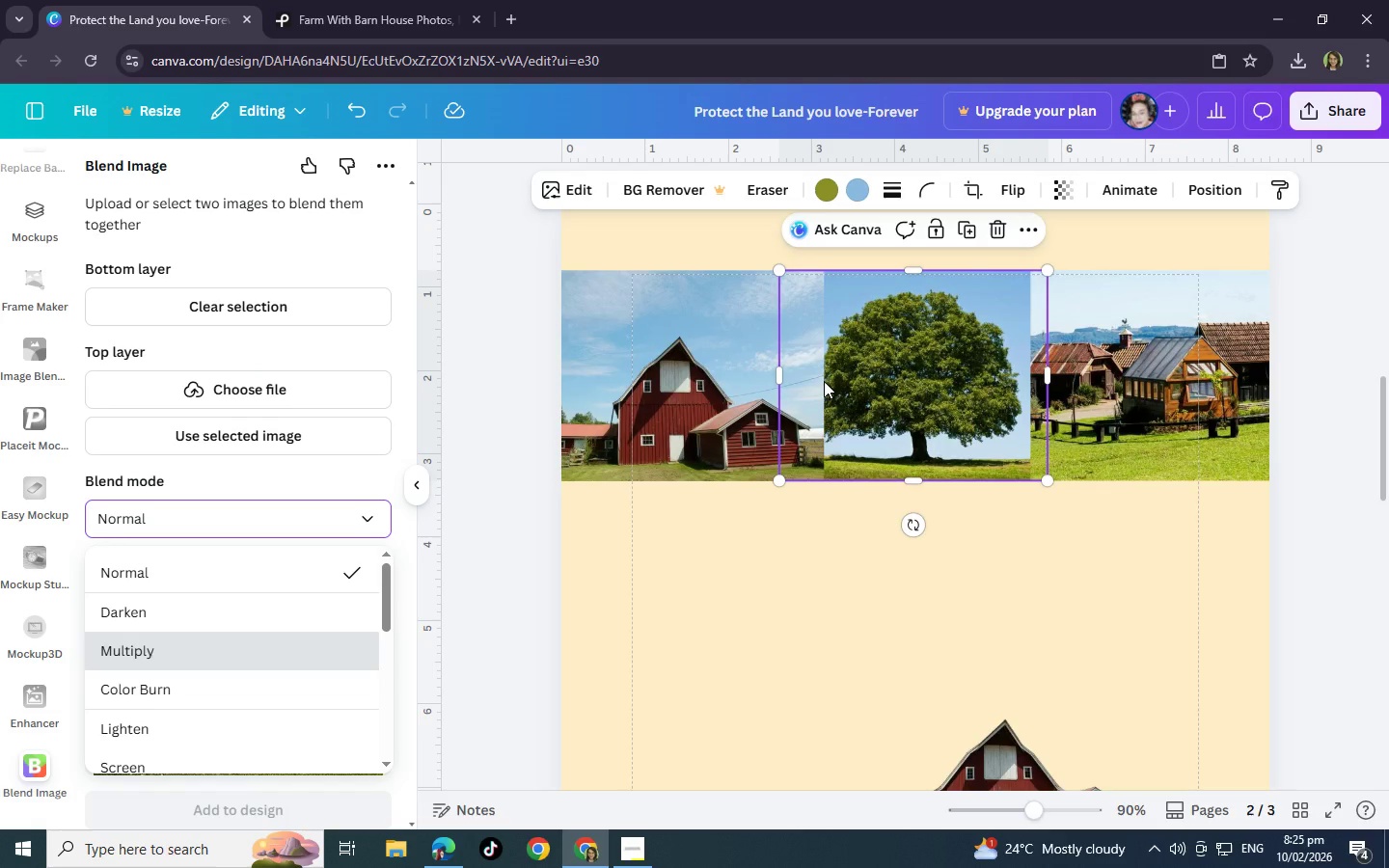 
left_click([824, 381])
 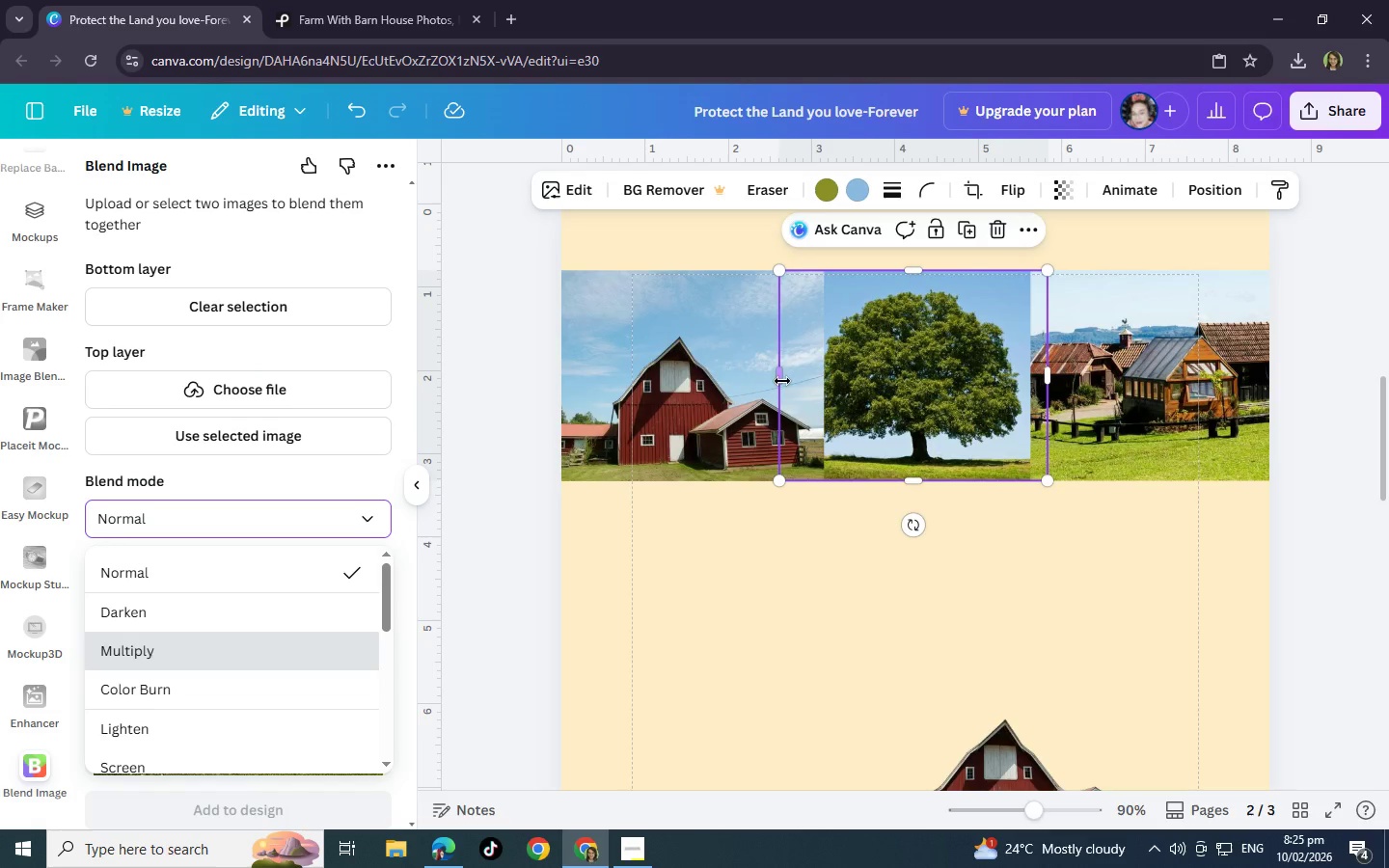 
left_click_drag(start_coordinate=[781, 381], to_coordinate=[862, 381])
 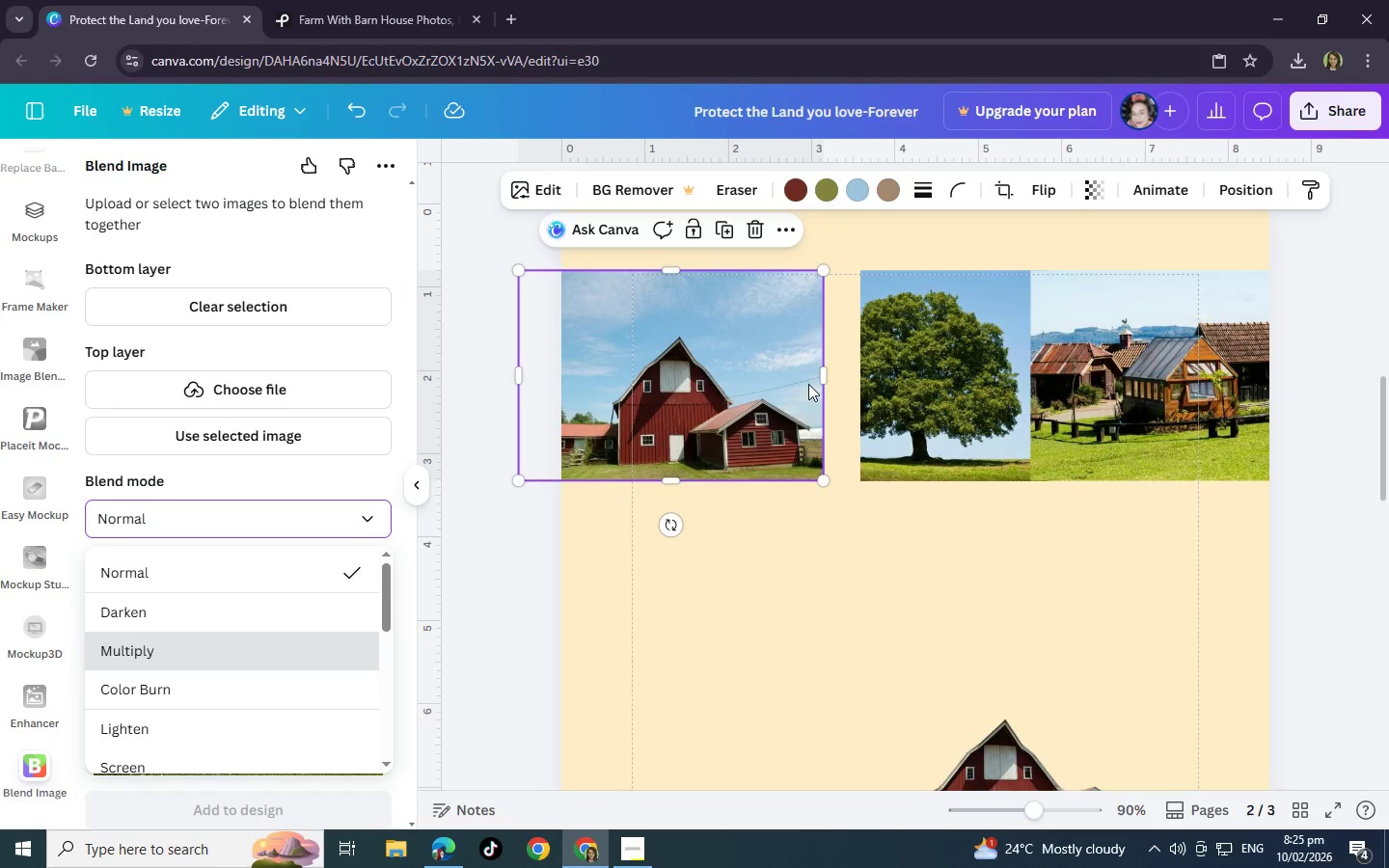 
left_click([808, 384])
 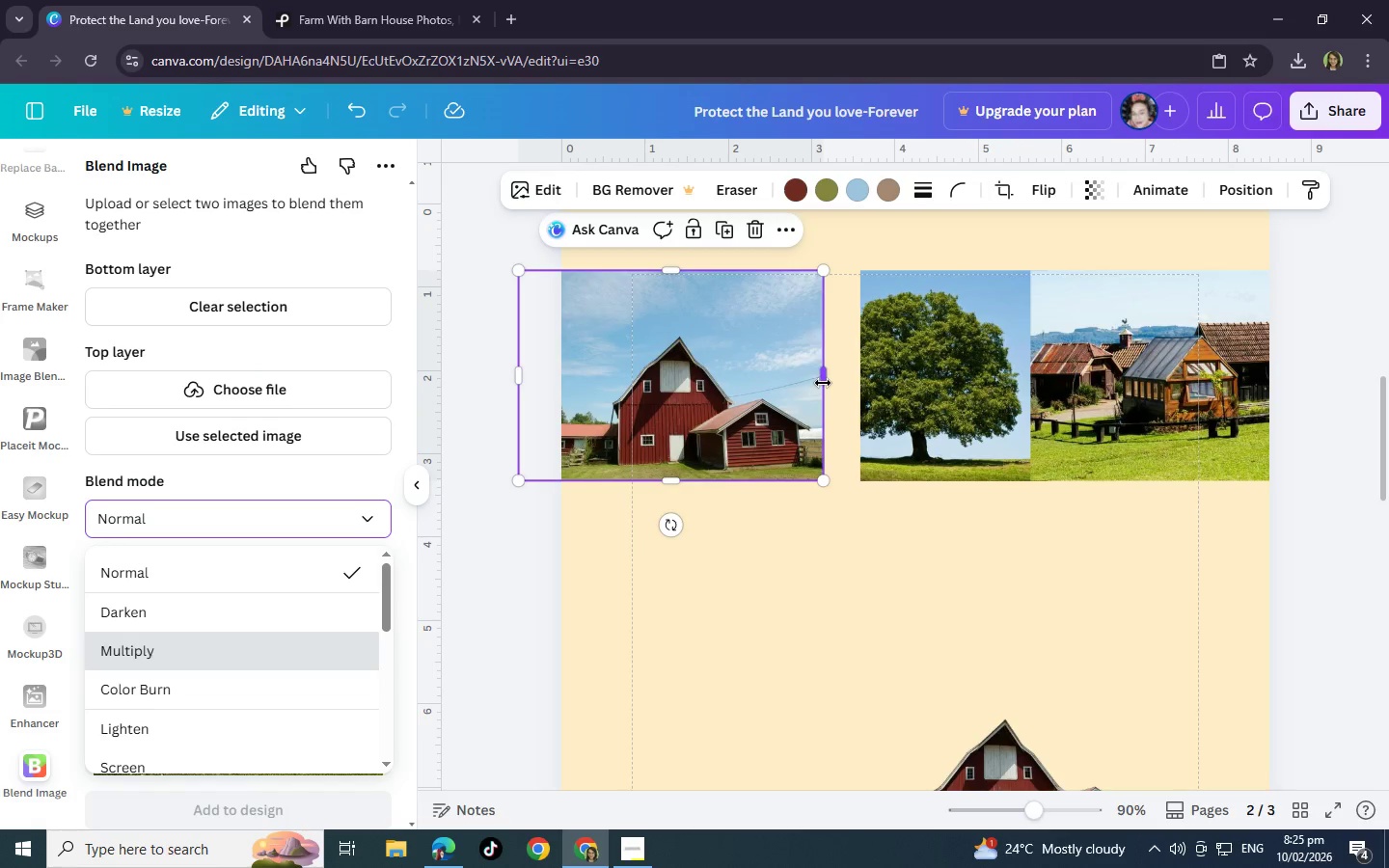 
left_click_drag(start_coordinate=[823, 383], to_coordinate=[786, 382])
 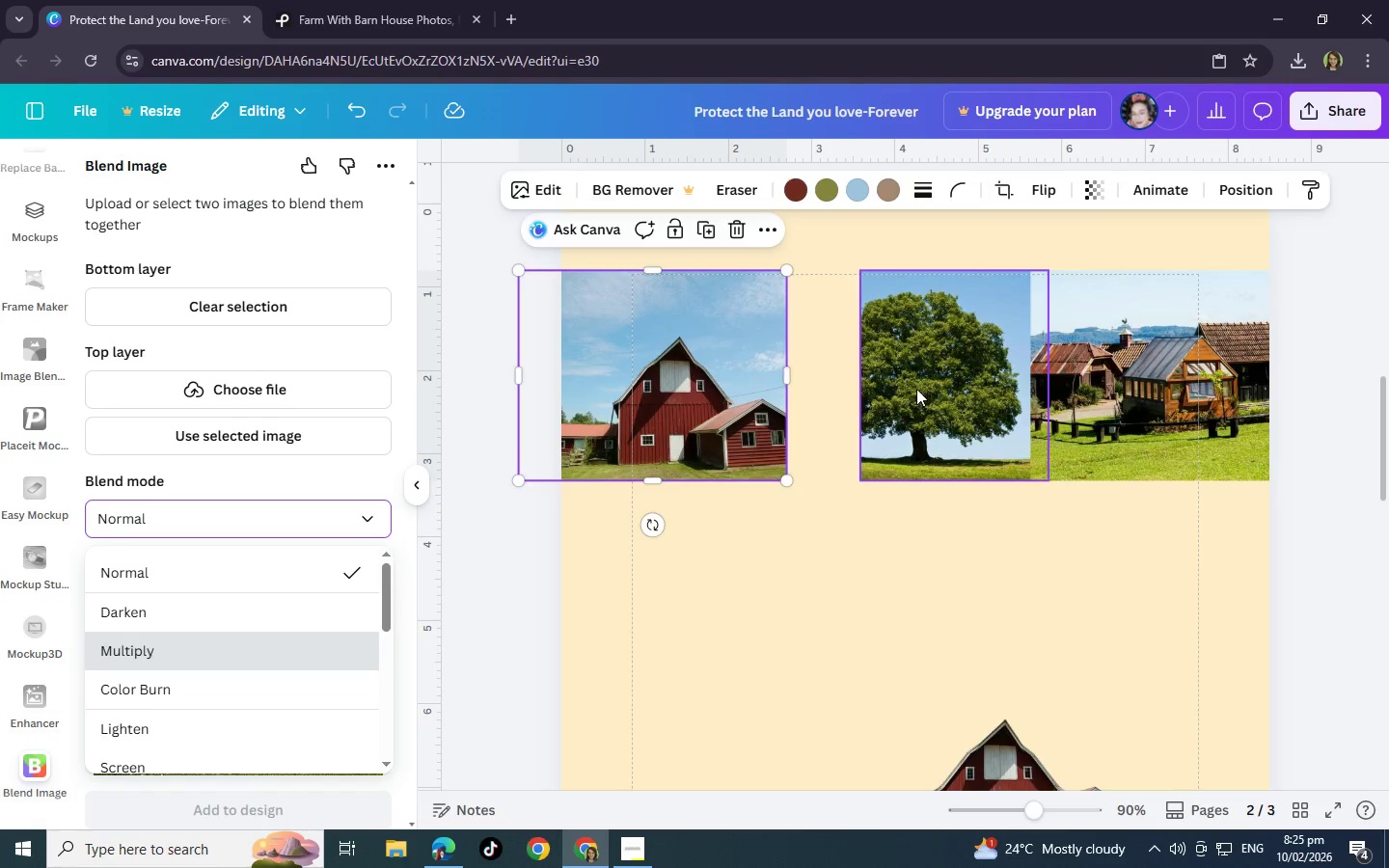 
left_click([916, 389])
 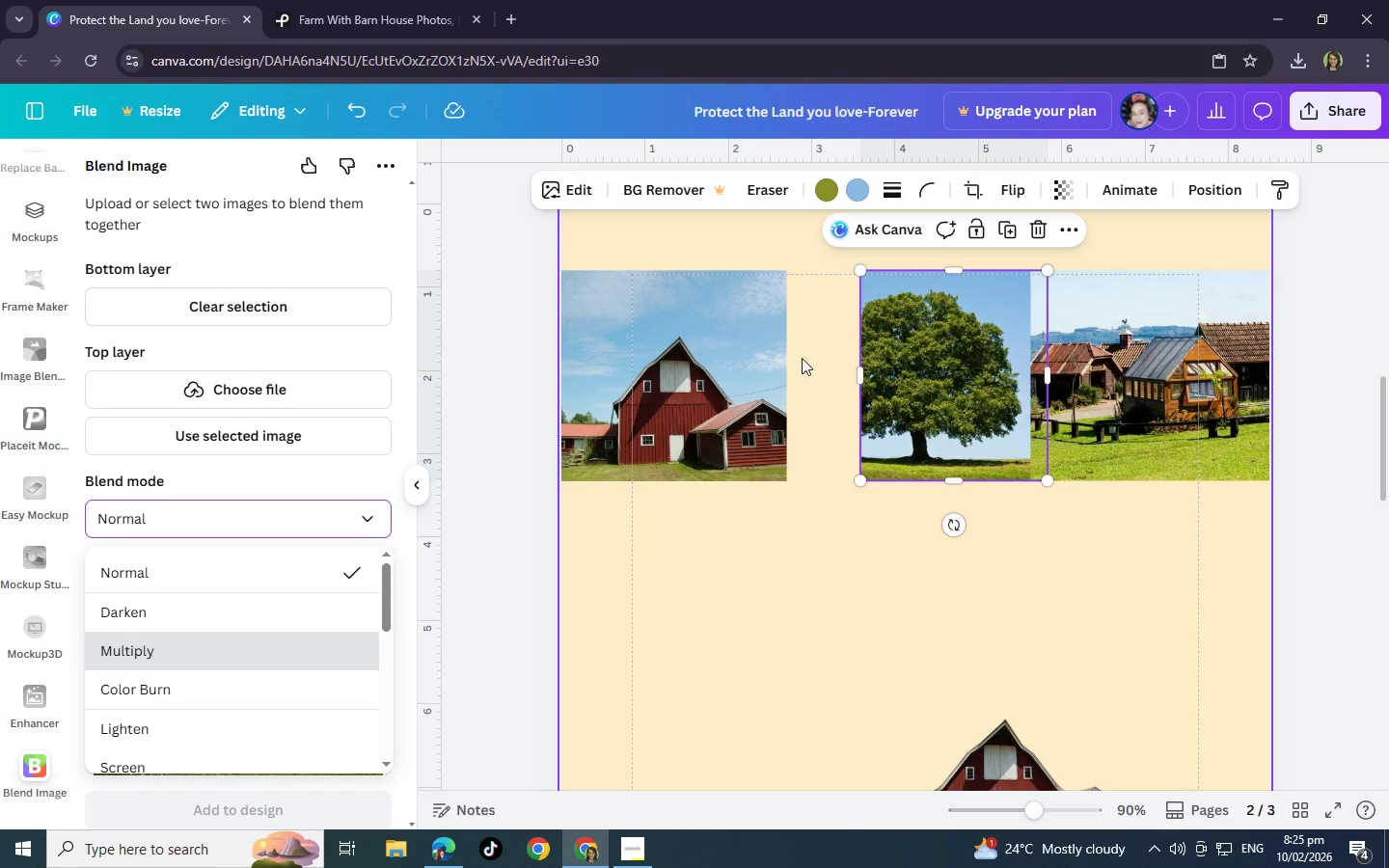 
left_click([768, 362])
 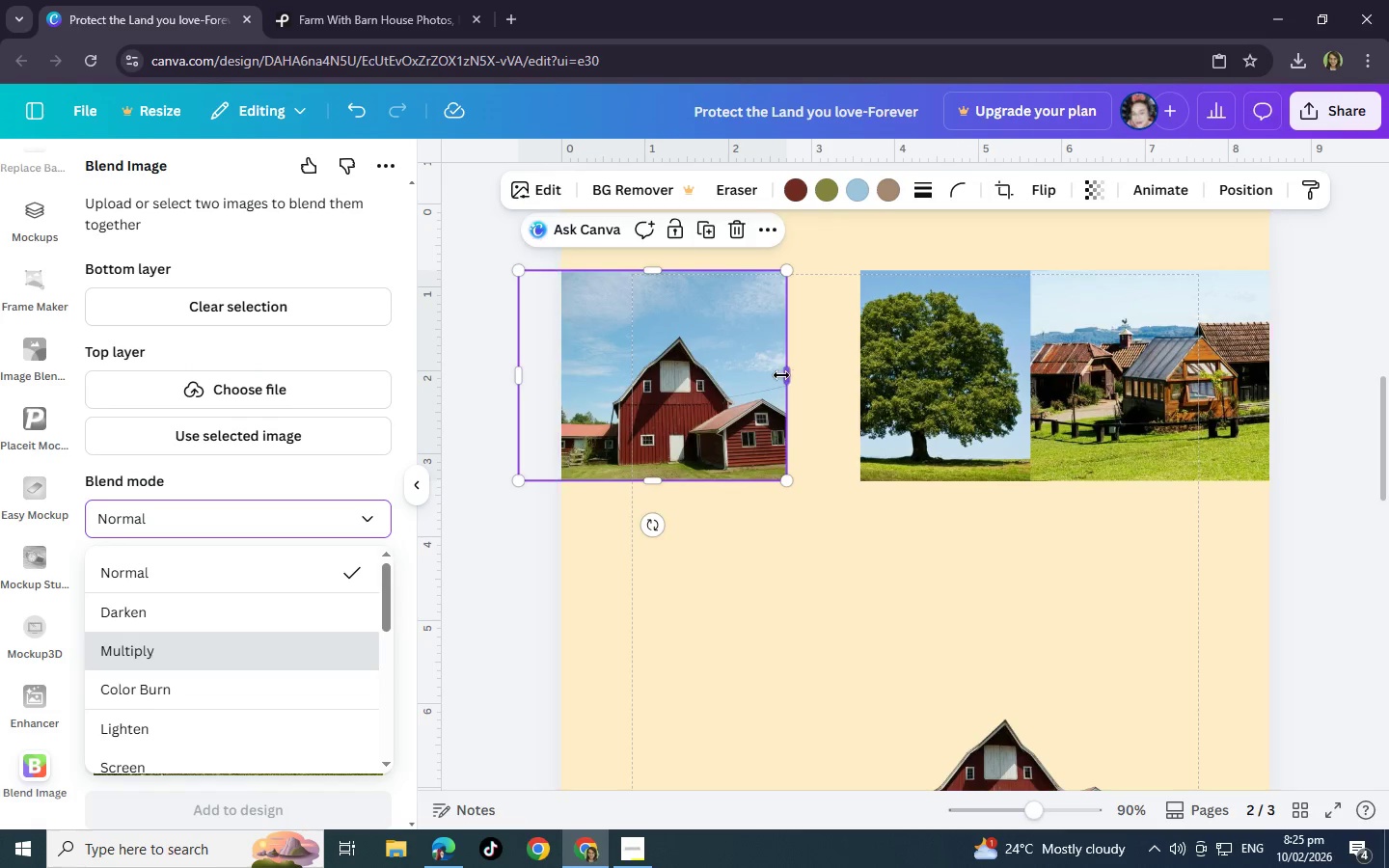 
left_click_drag(start_coordinate=[781, 375], to_coordinate=[803, 375])
 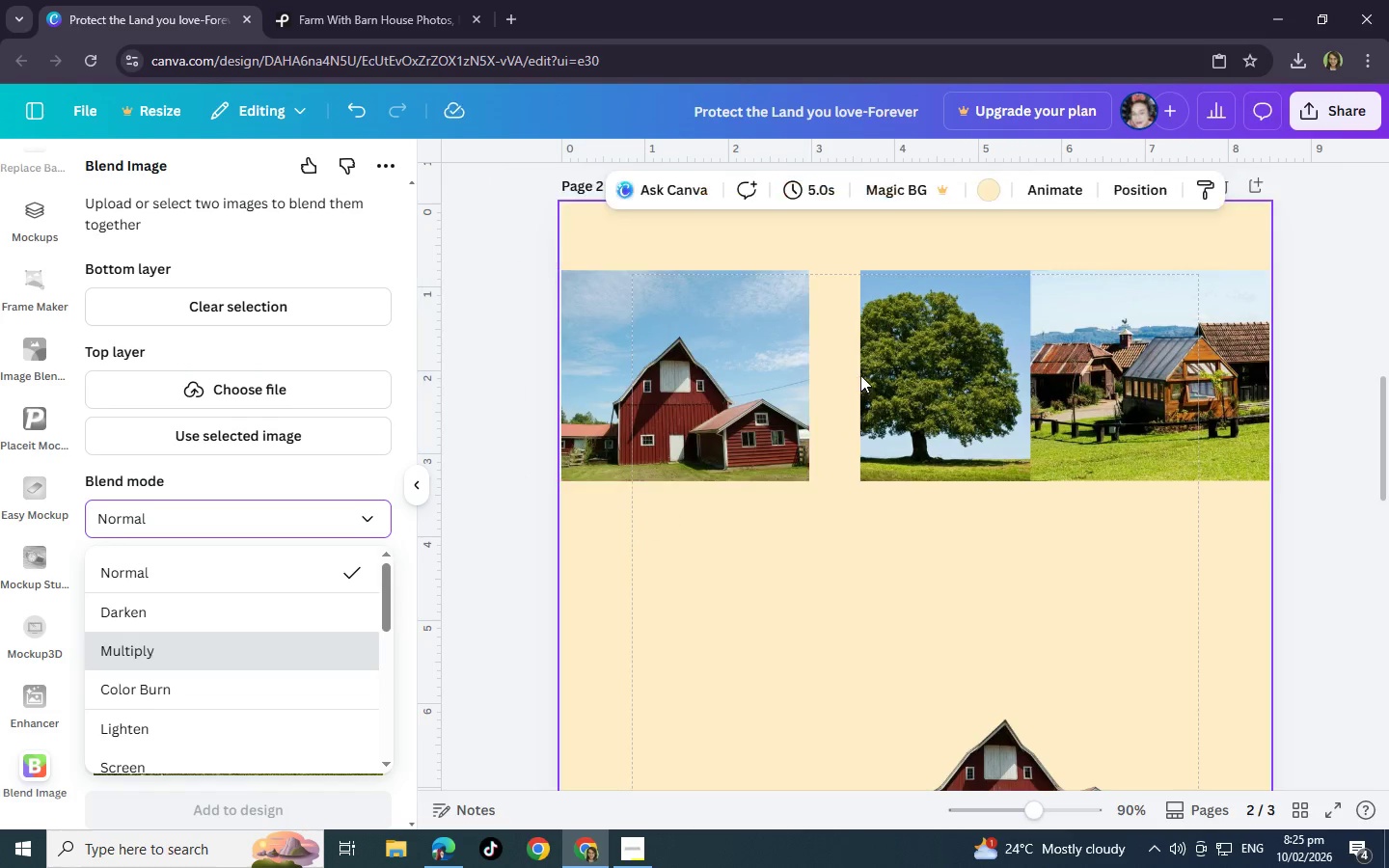 
double_click([875, 373])
 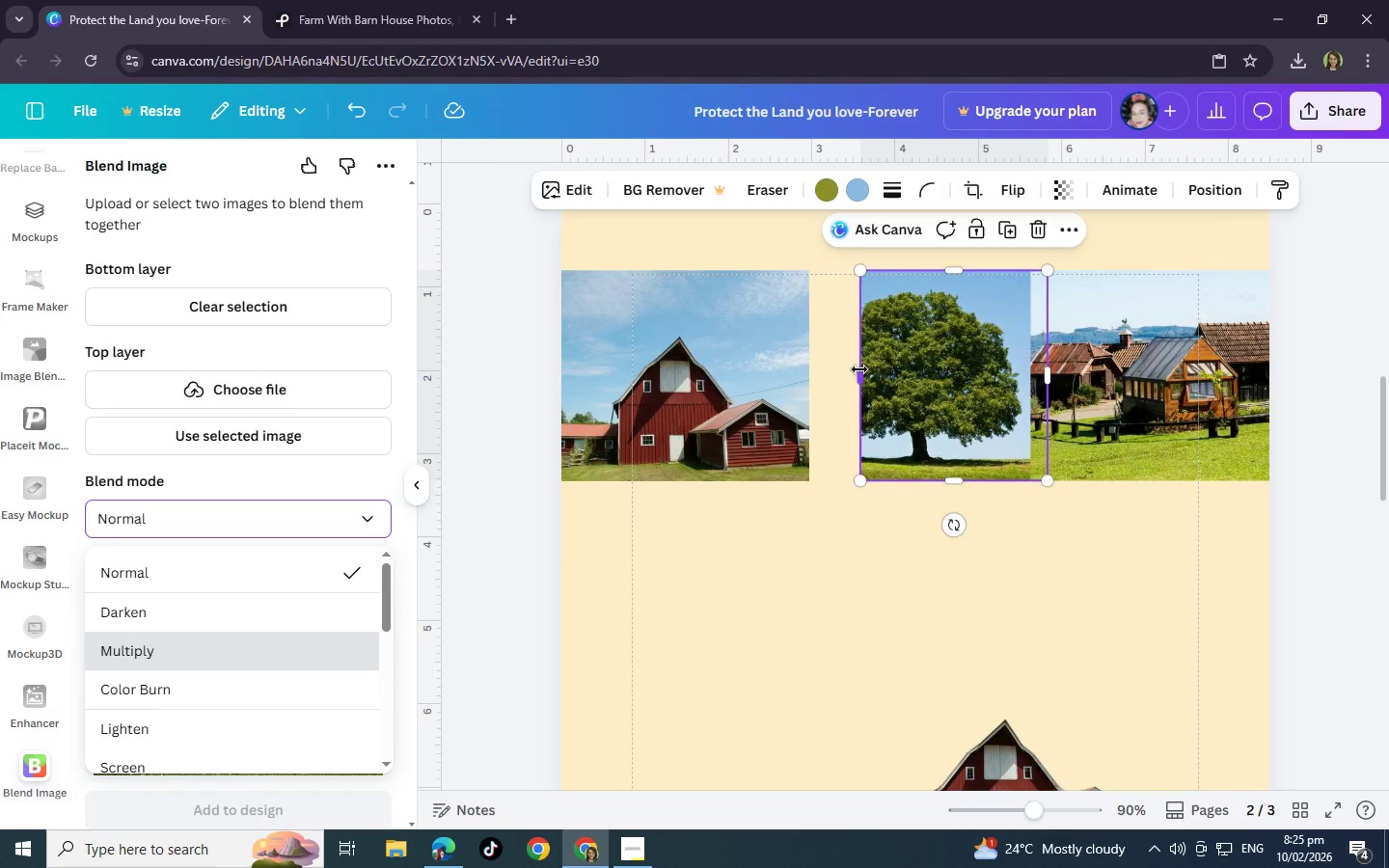 
left_click_drag(start_coordinate=[859, 369], to_coordinate=[826, 396])
 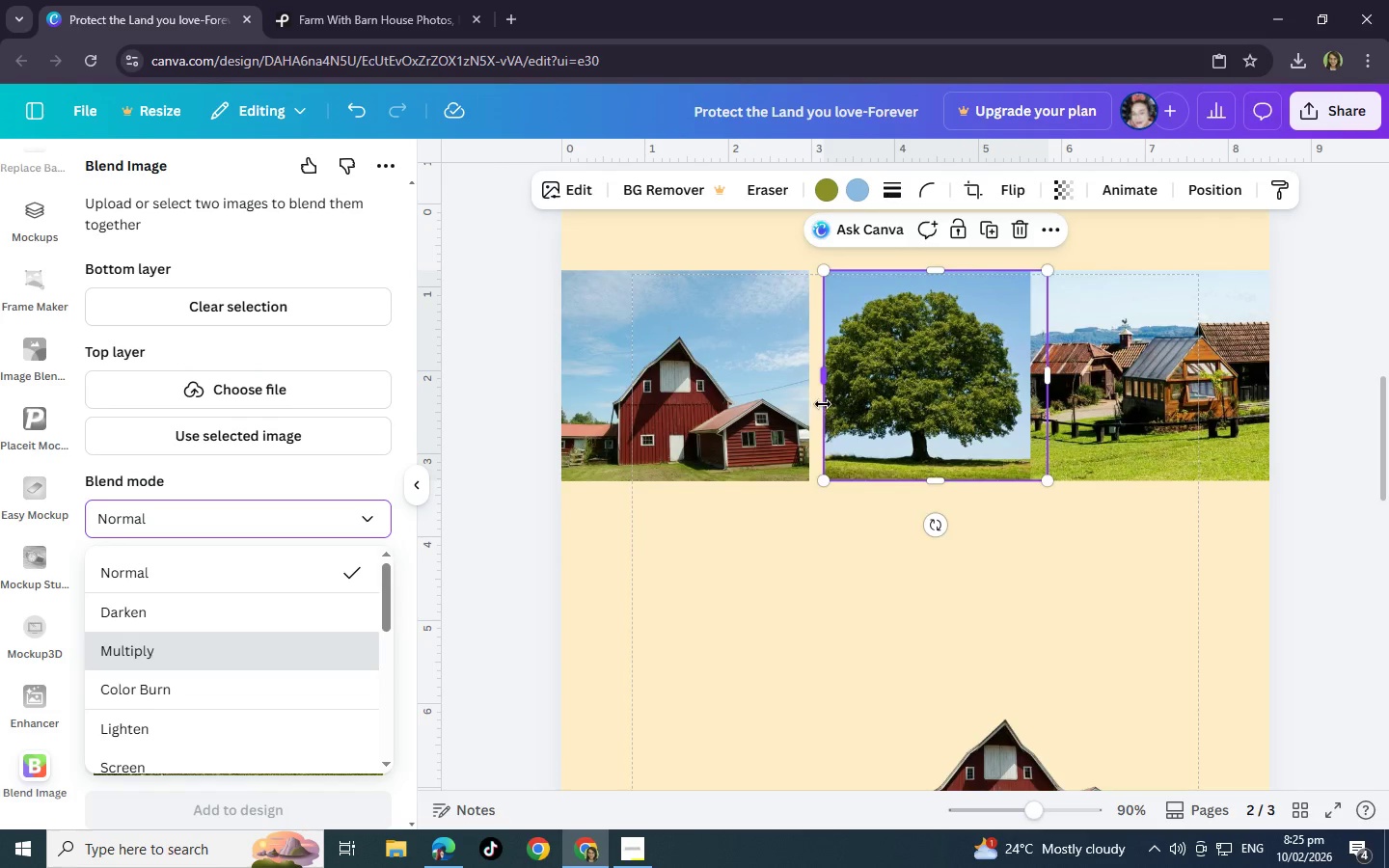 
left_click_drag(start_coordinate=[829, 390], to_coordinate=[816, 390])
 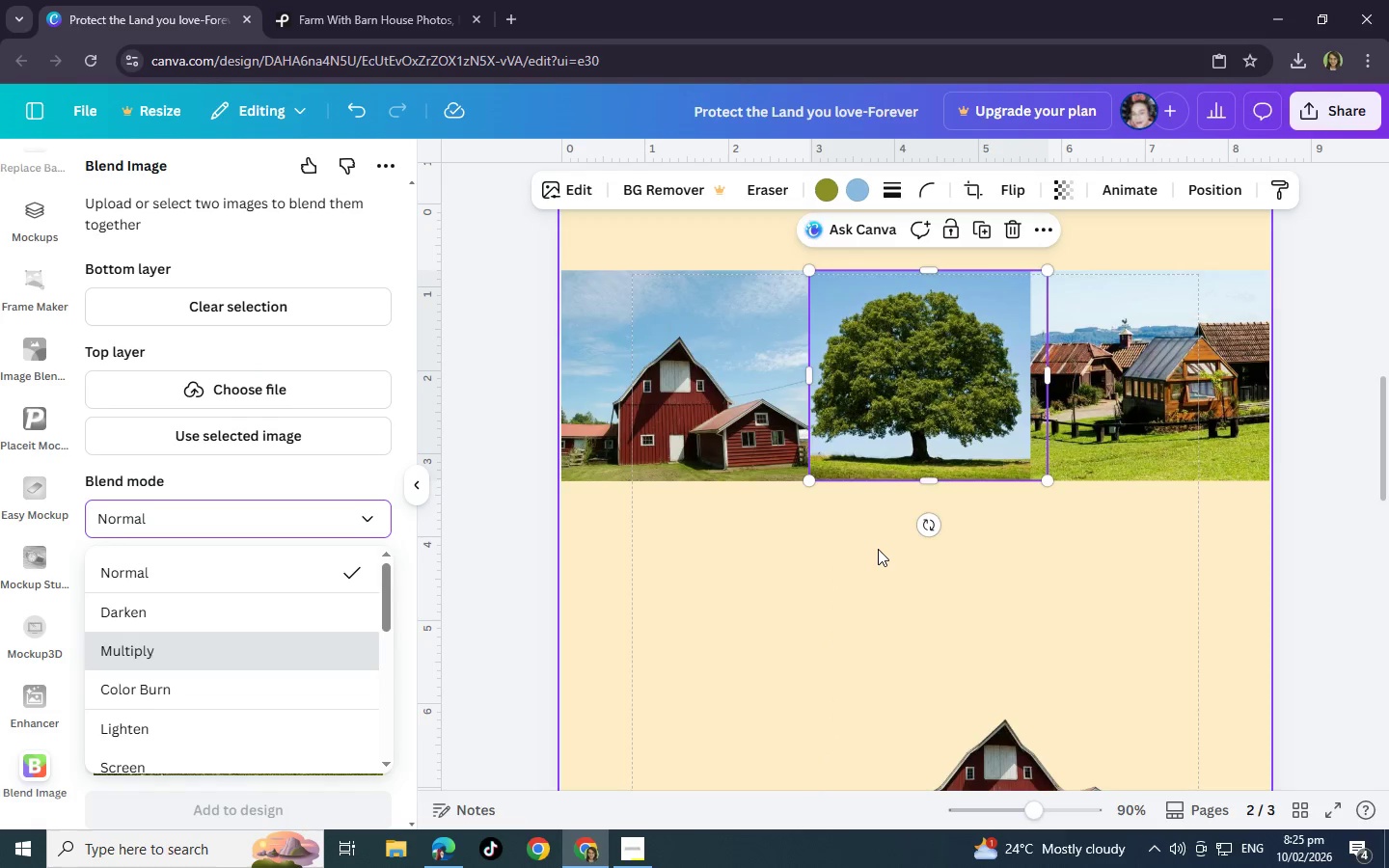 
left_click([878, 549])
 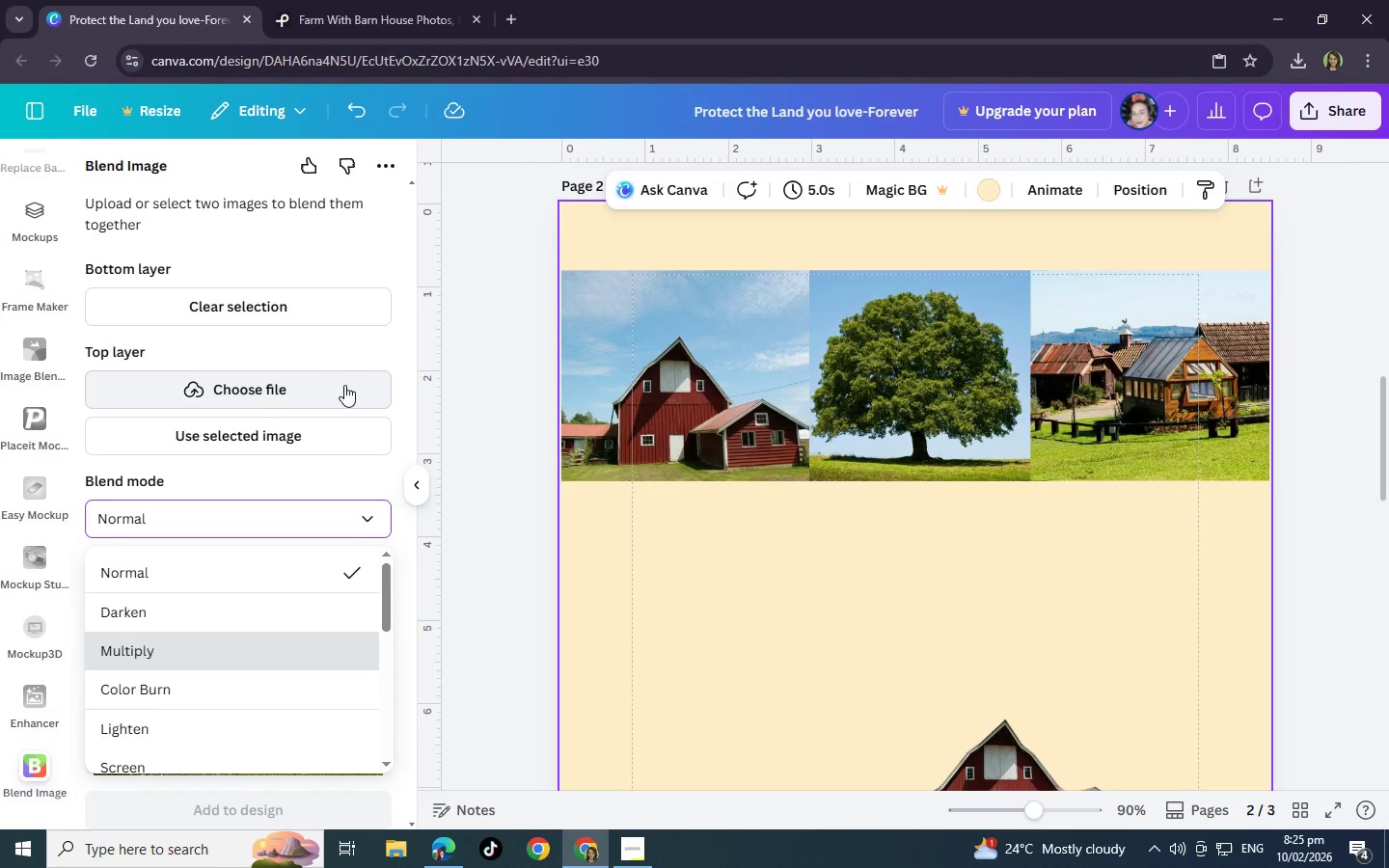 
wait(6.17)
 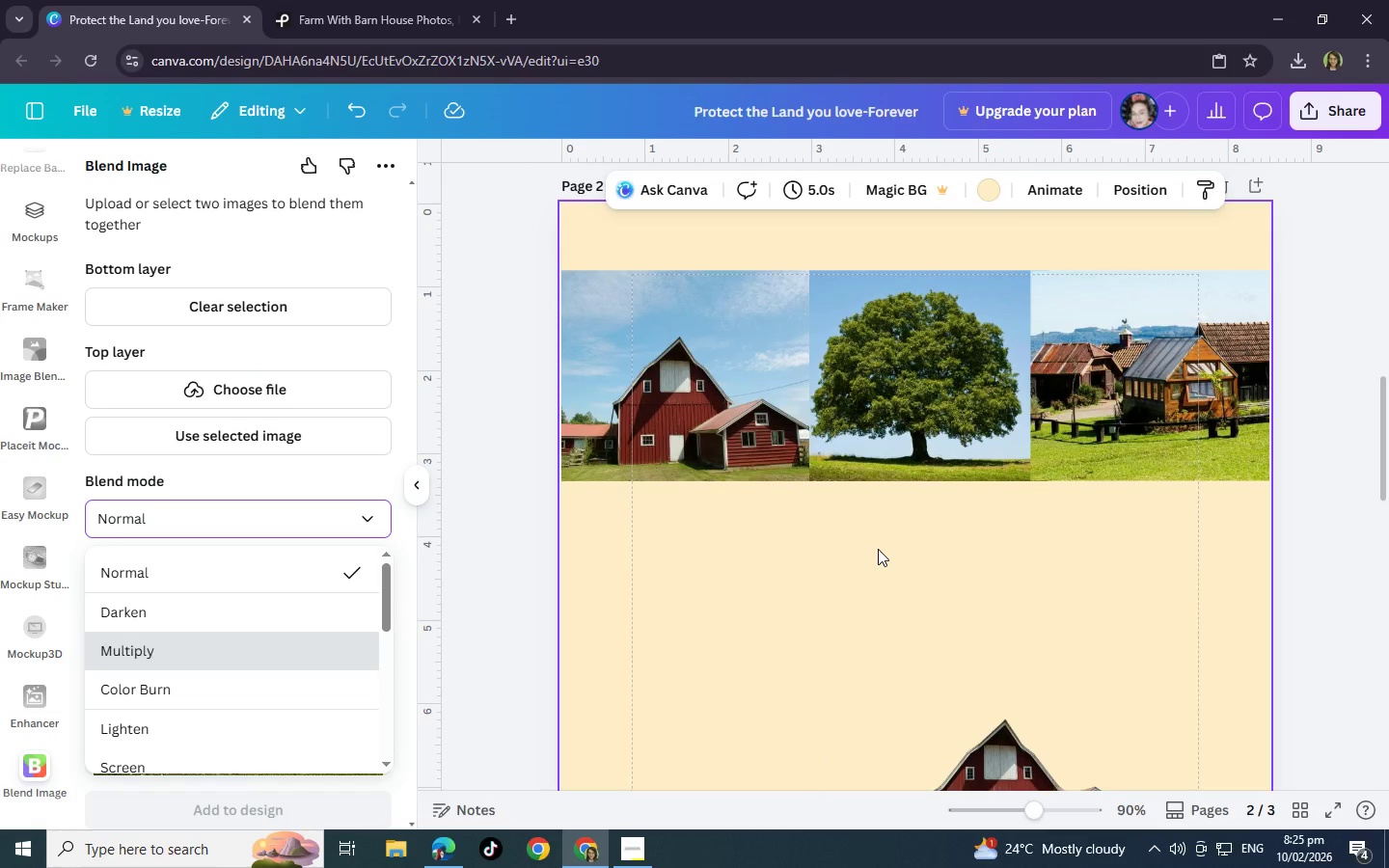 
left_click([297, 436])
 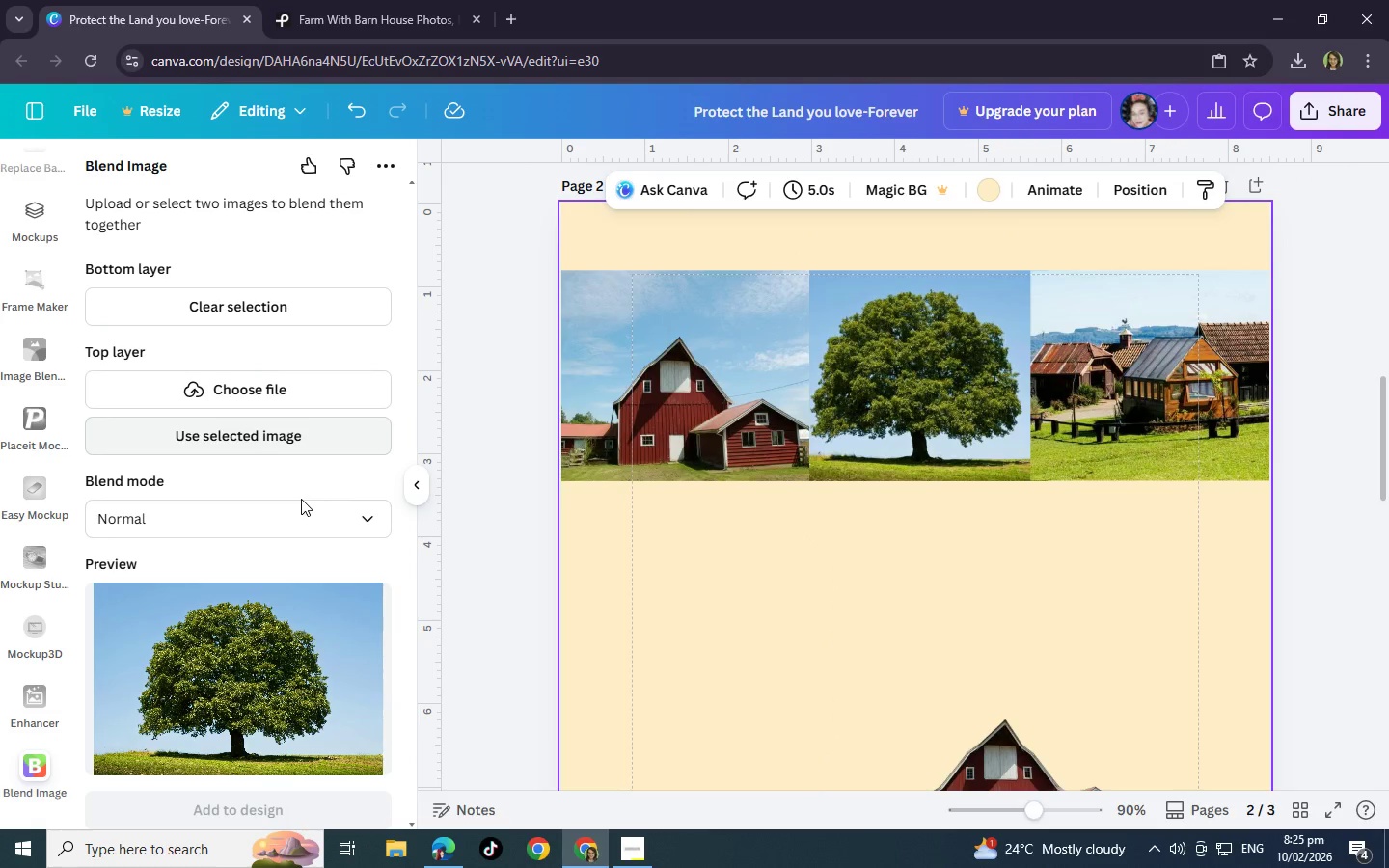 
scroll: coordinate [313, 562], scroll_direction: down, amount: 7.0
 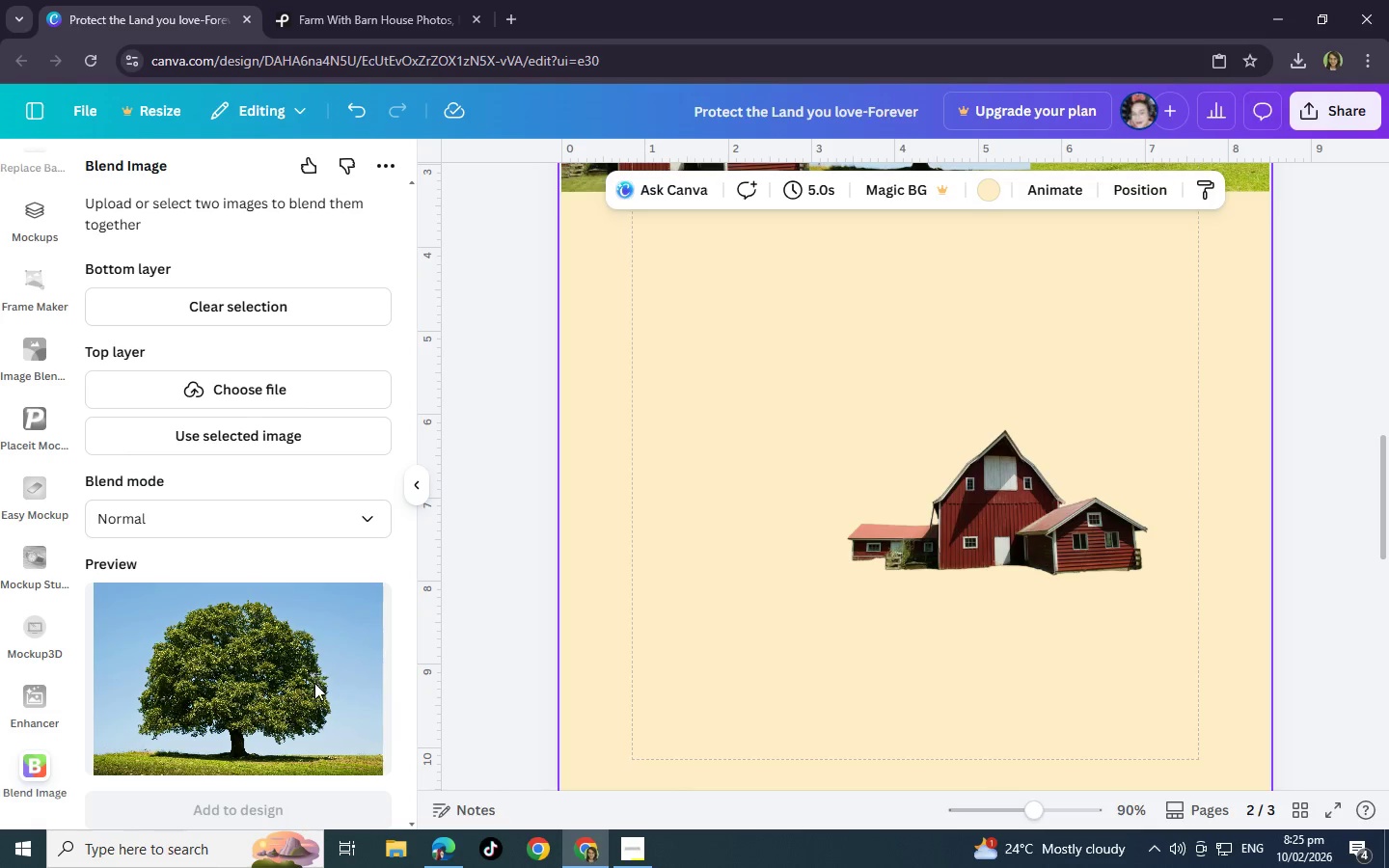 
scroll: coordinate [491, 677], scroll_direction: up, amount: 19.0
 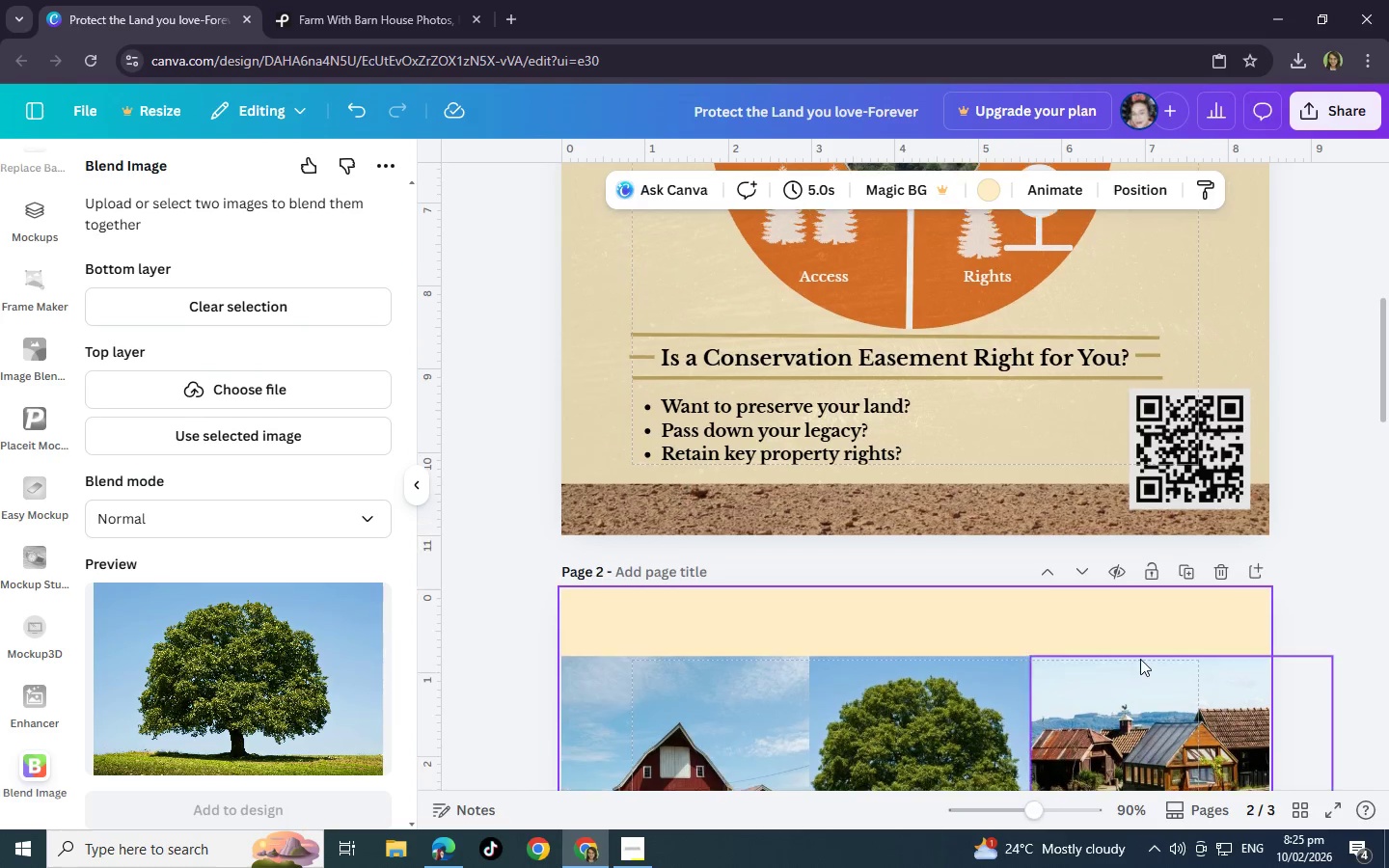 
scroll: coordinate [1140, 659], scroll_direction: down, amount: 3.0
 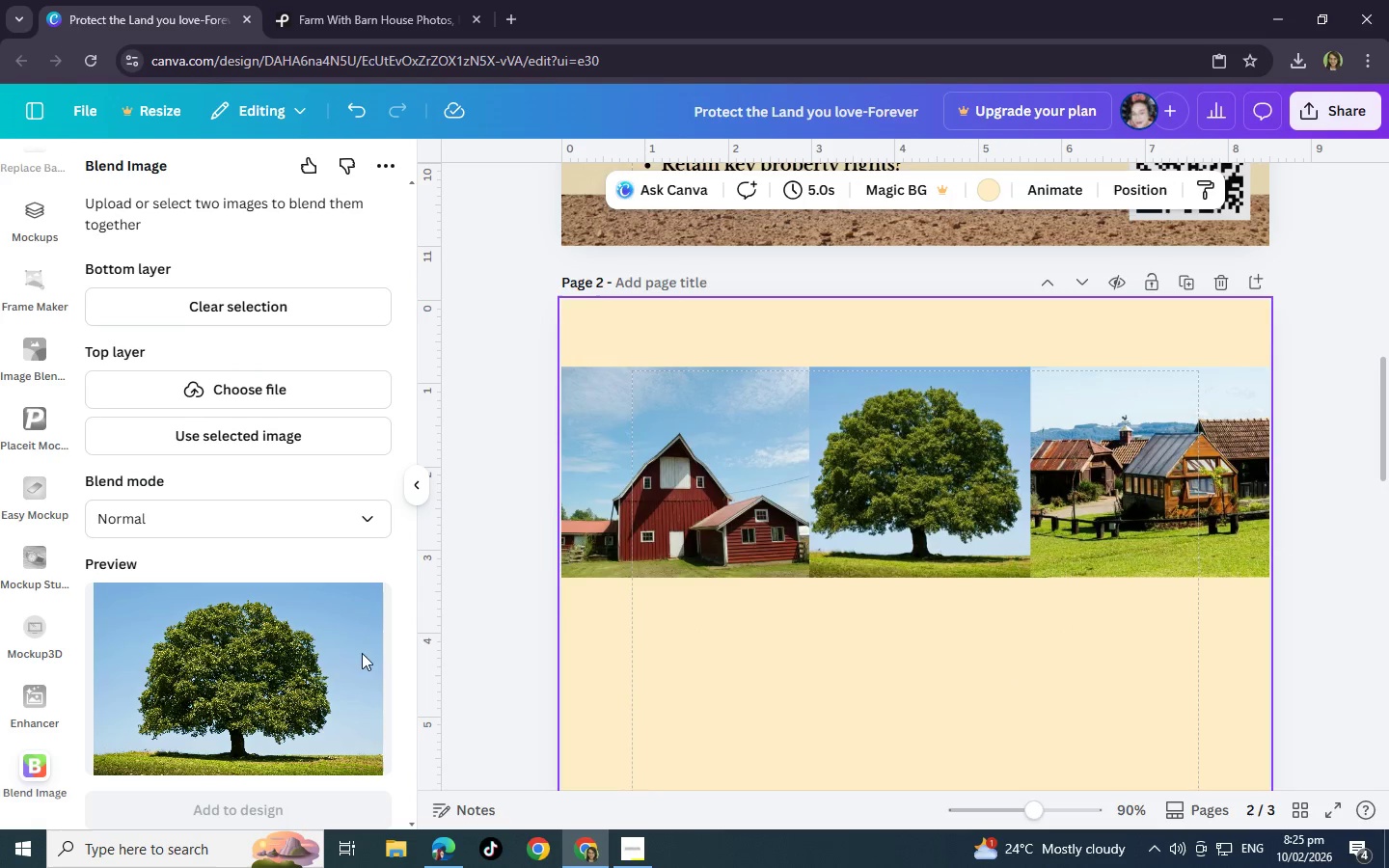 
left_click([349, 653])
 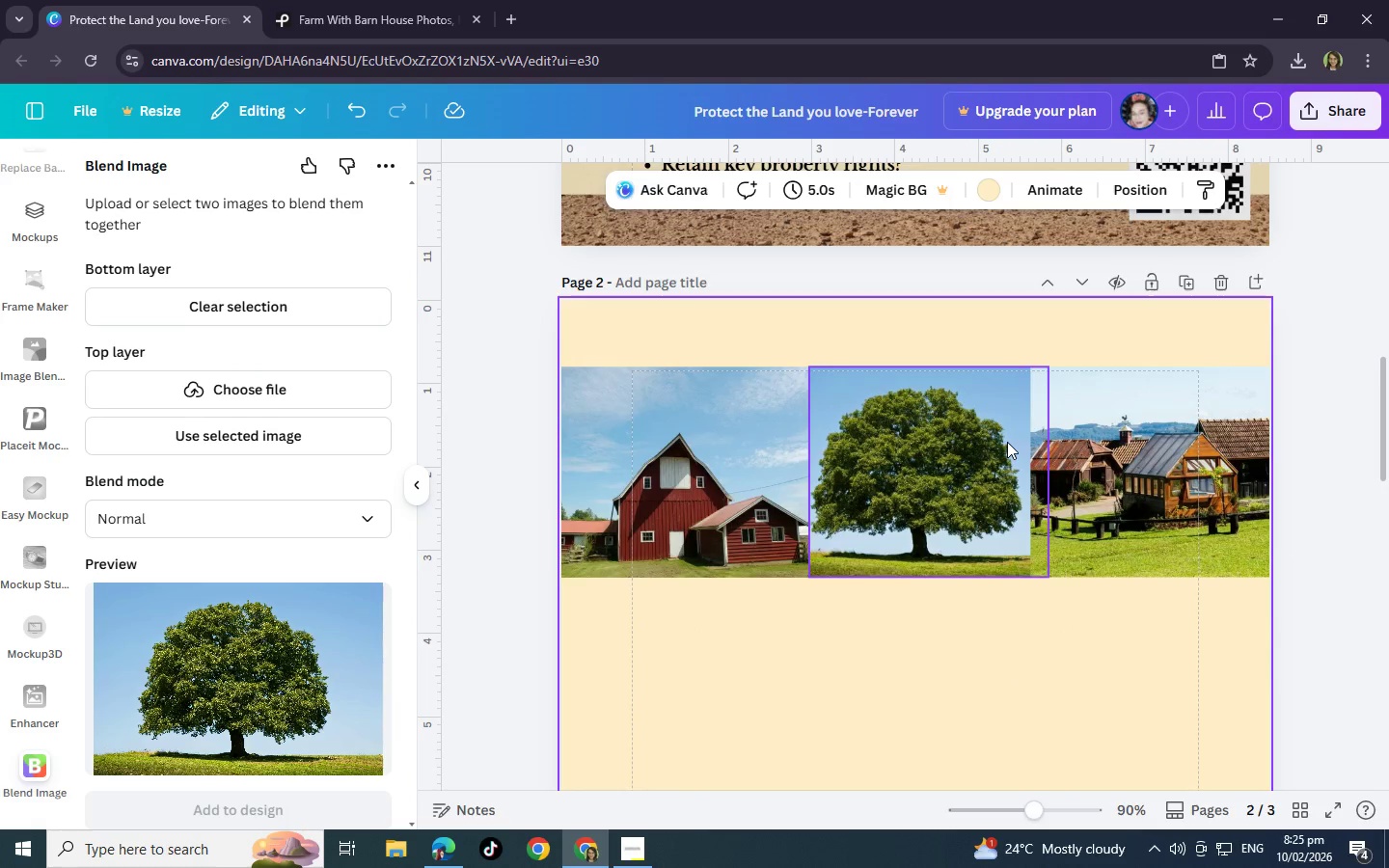 
left_click([1007, 442])
 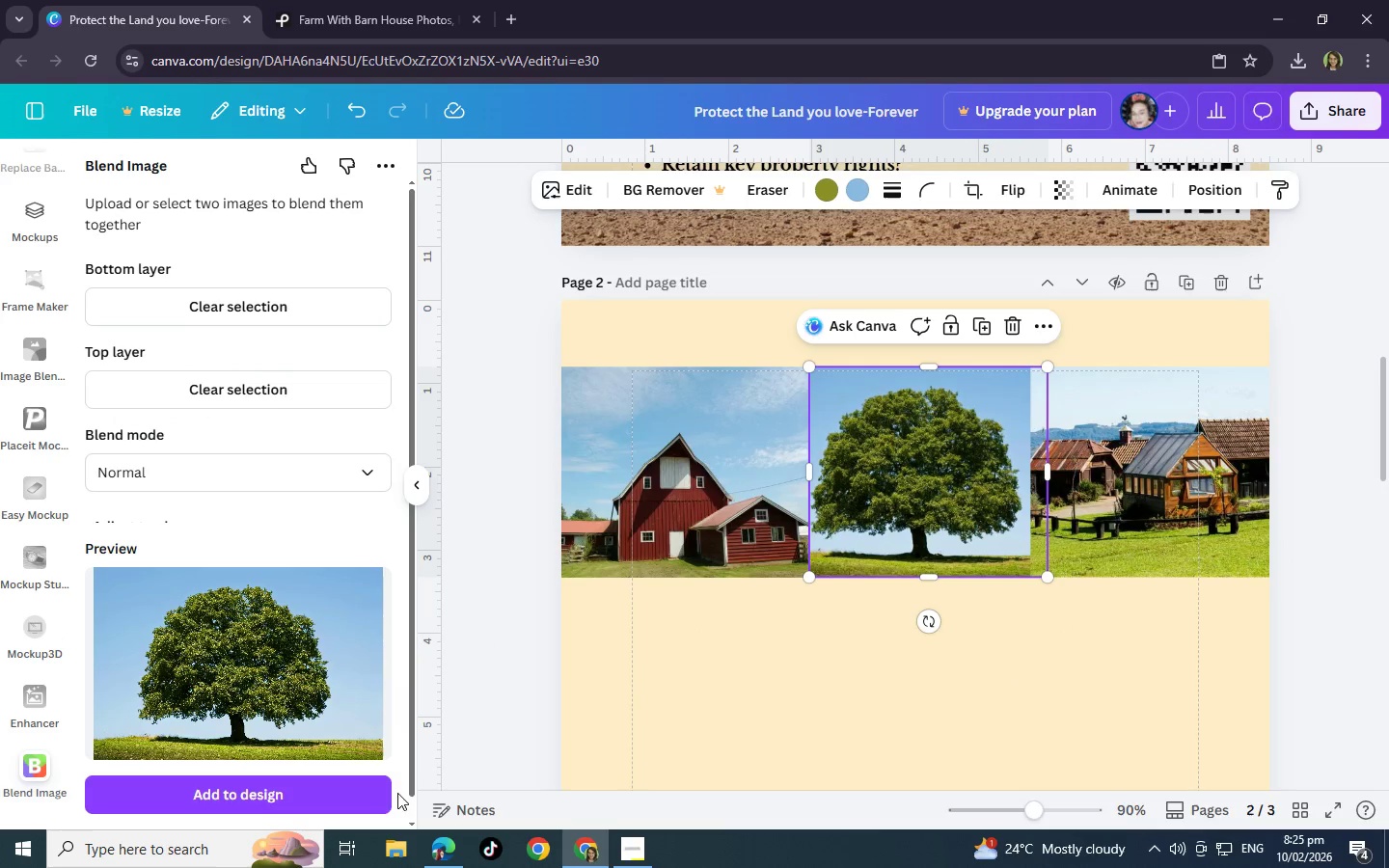 
scroll: coordinate [286, 553], scroll_direction: down, amount: 5.0
 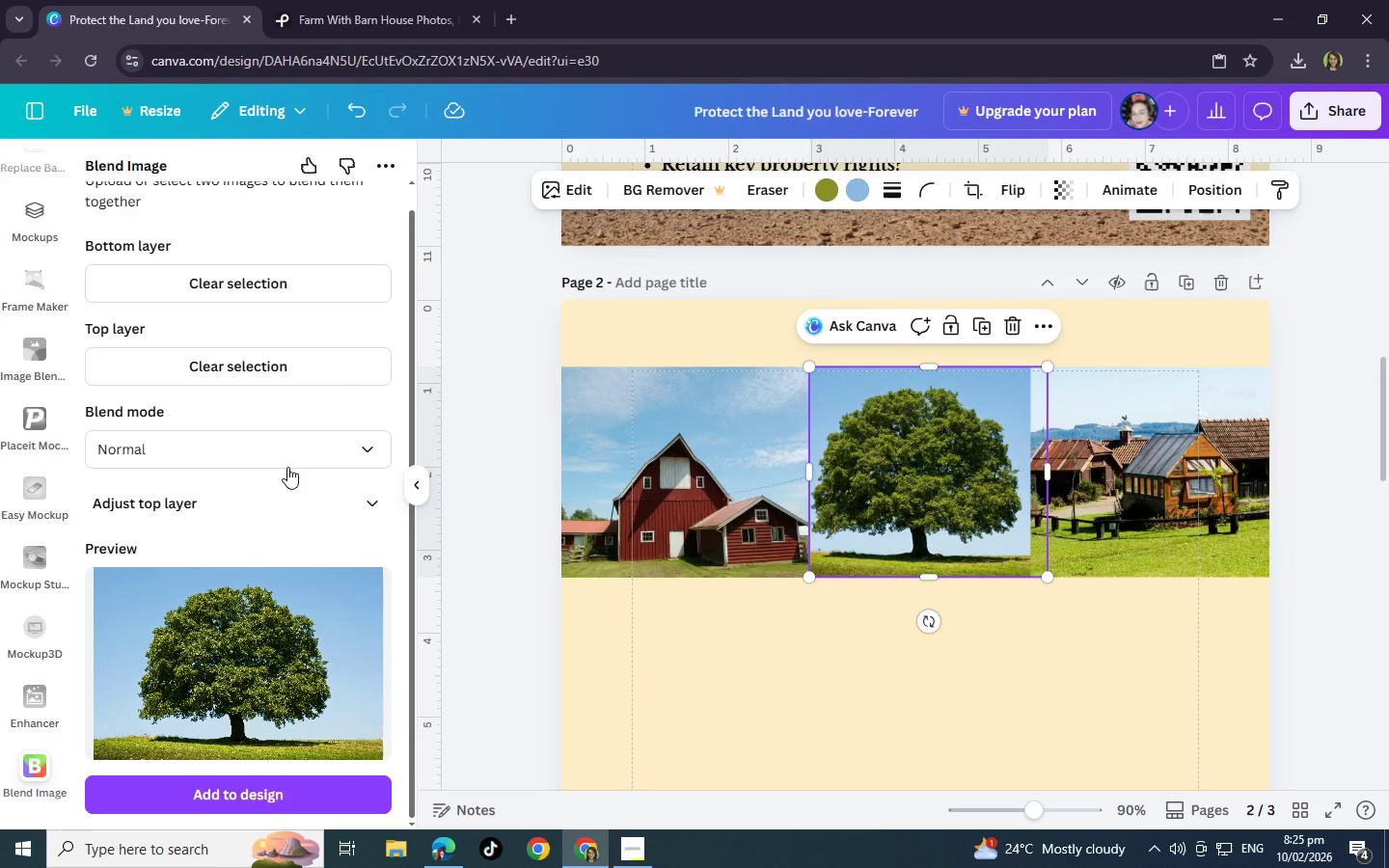 
scroll: coordinate [181, 572], scroll_direction: up, amount: 7.0
 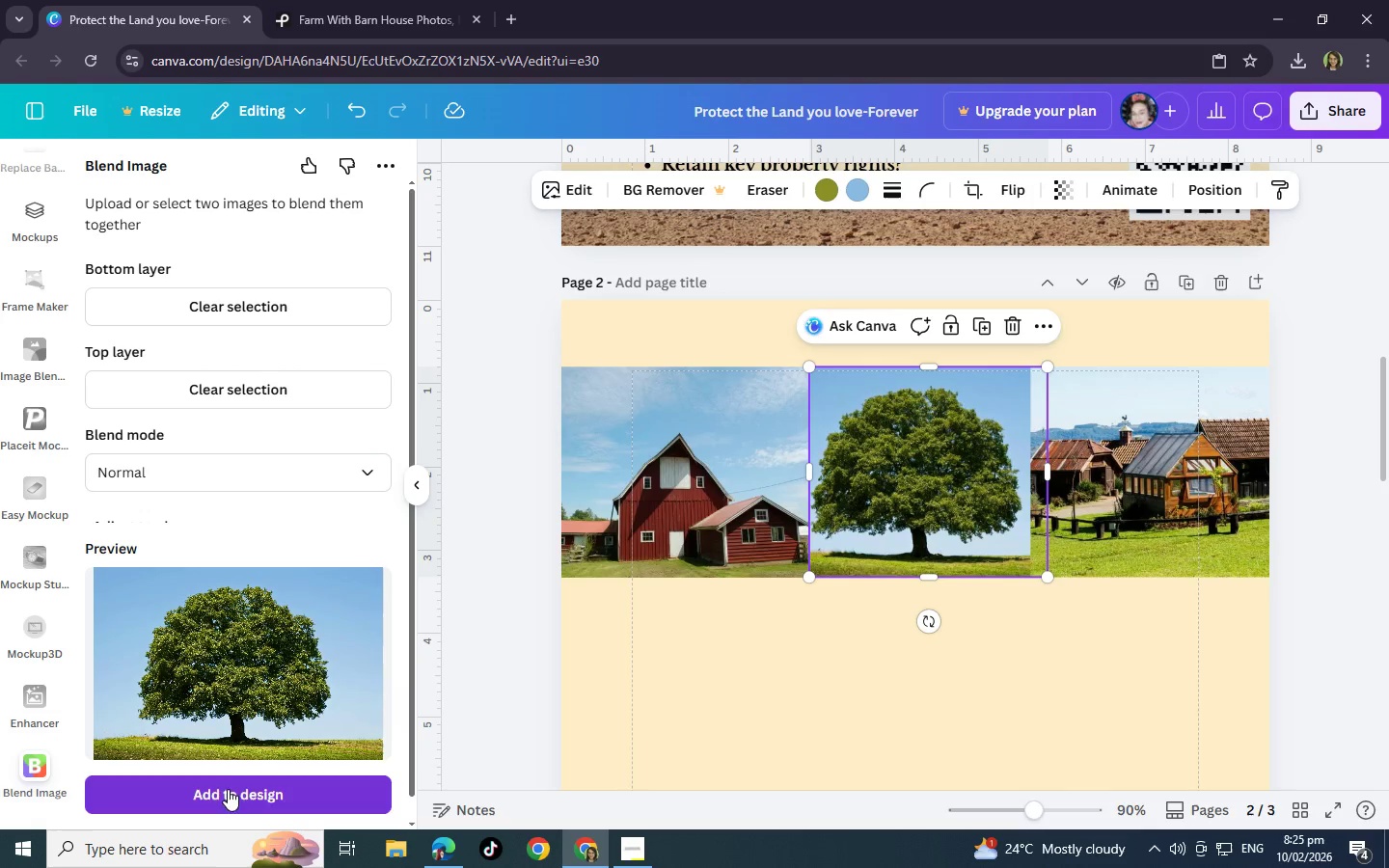 
scroll: coordinate [250, 568], scroll_direction: down, amount: 4.0
 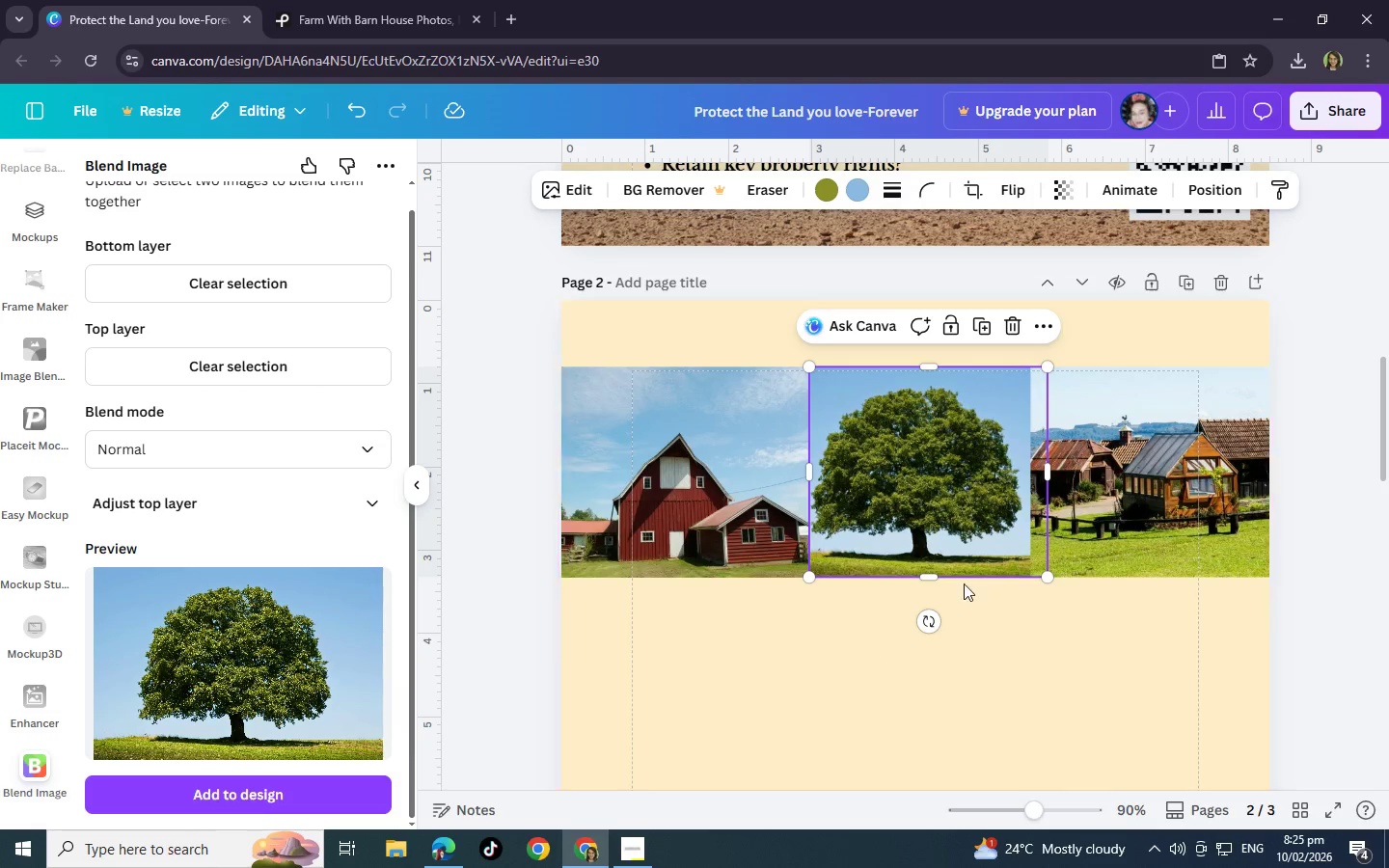 
left_click([1007, 692])
 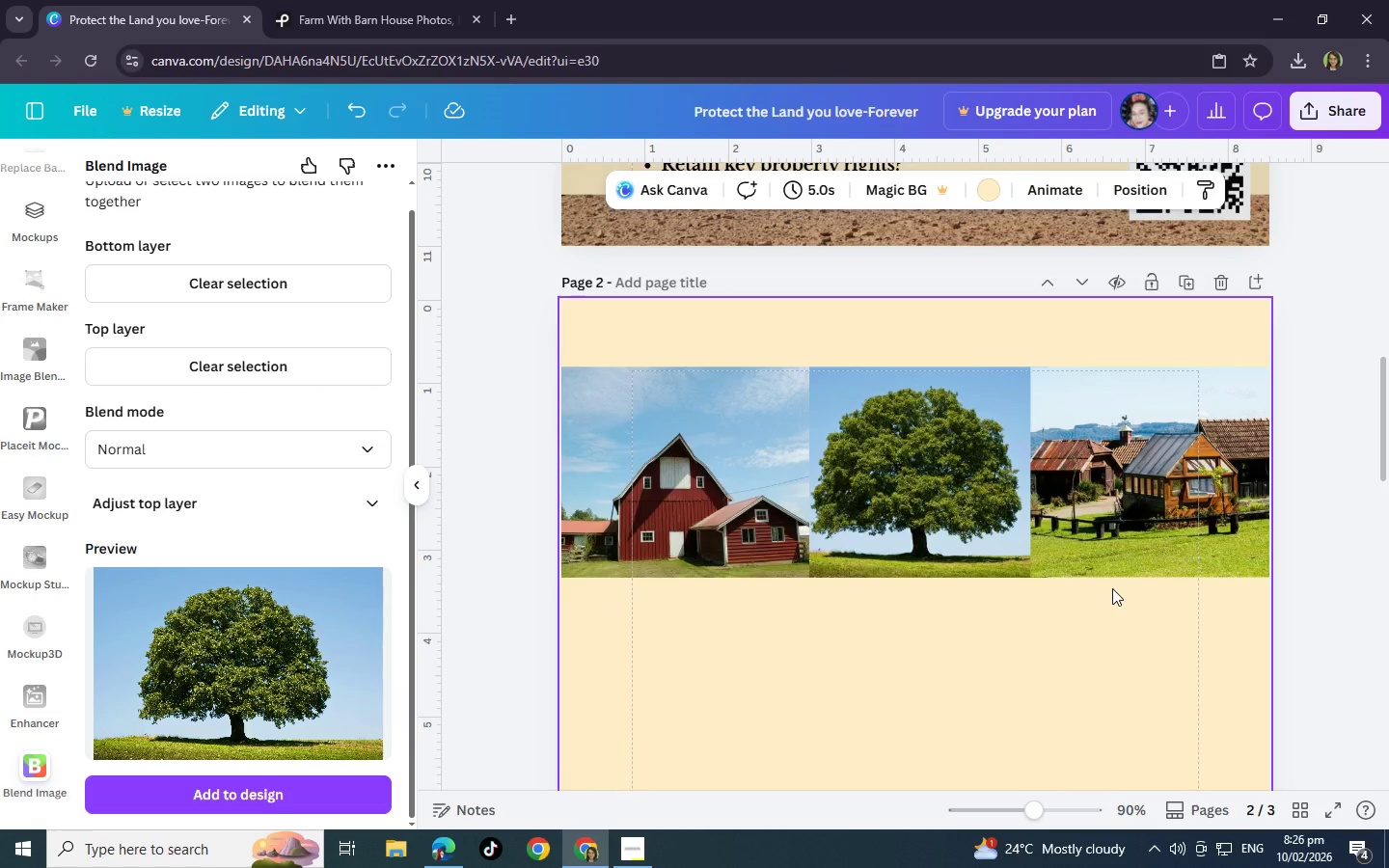 
left_click([921, 482])
 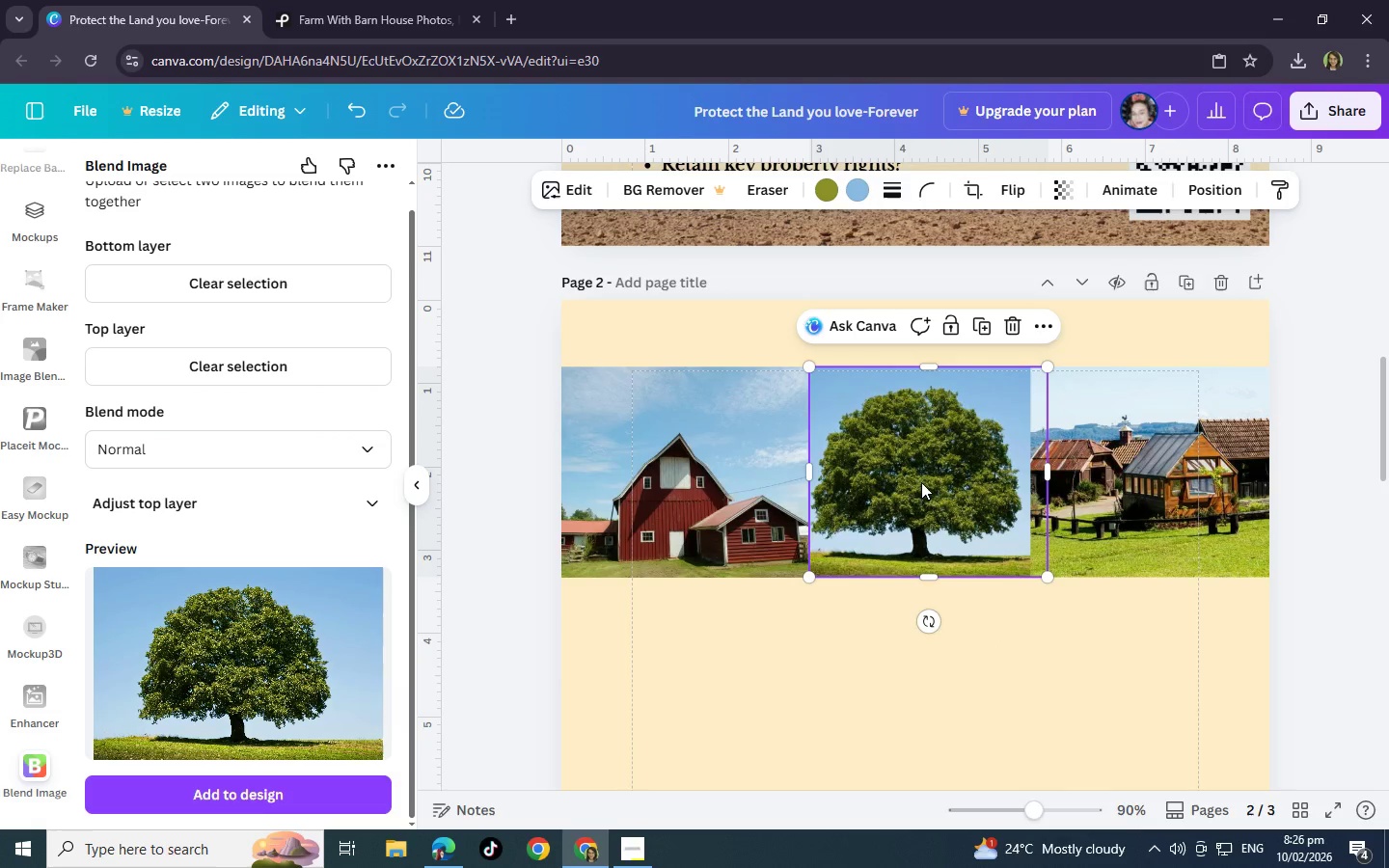 
left_click_drag(start_coordinate=[921, 482], to_coordinate=[912, 524])
 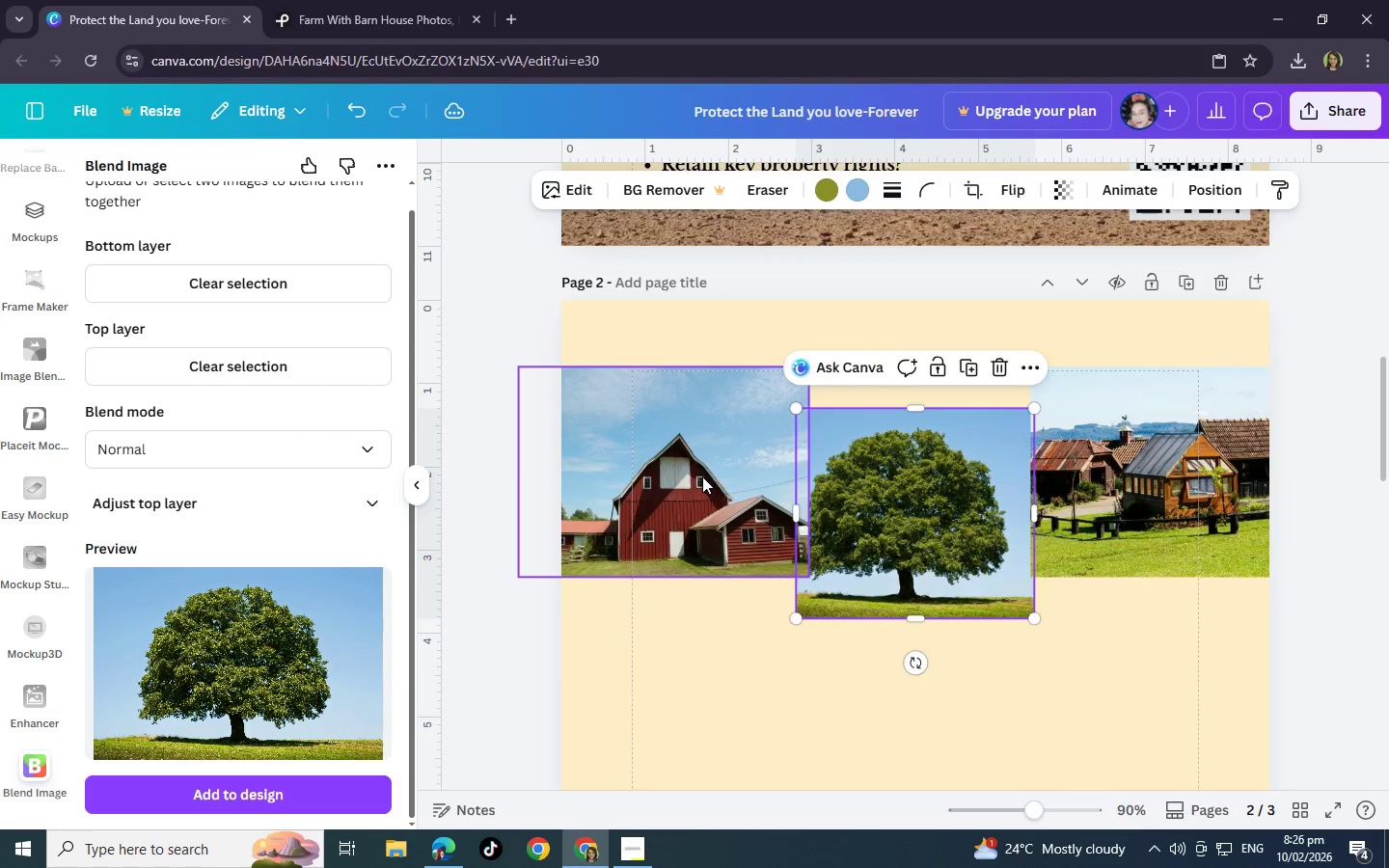 
left_click([702, 476])
 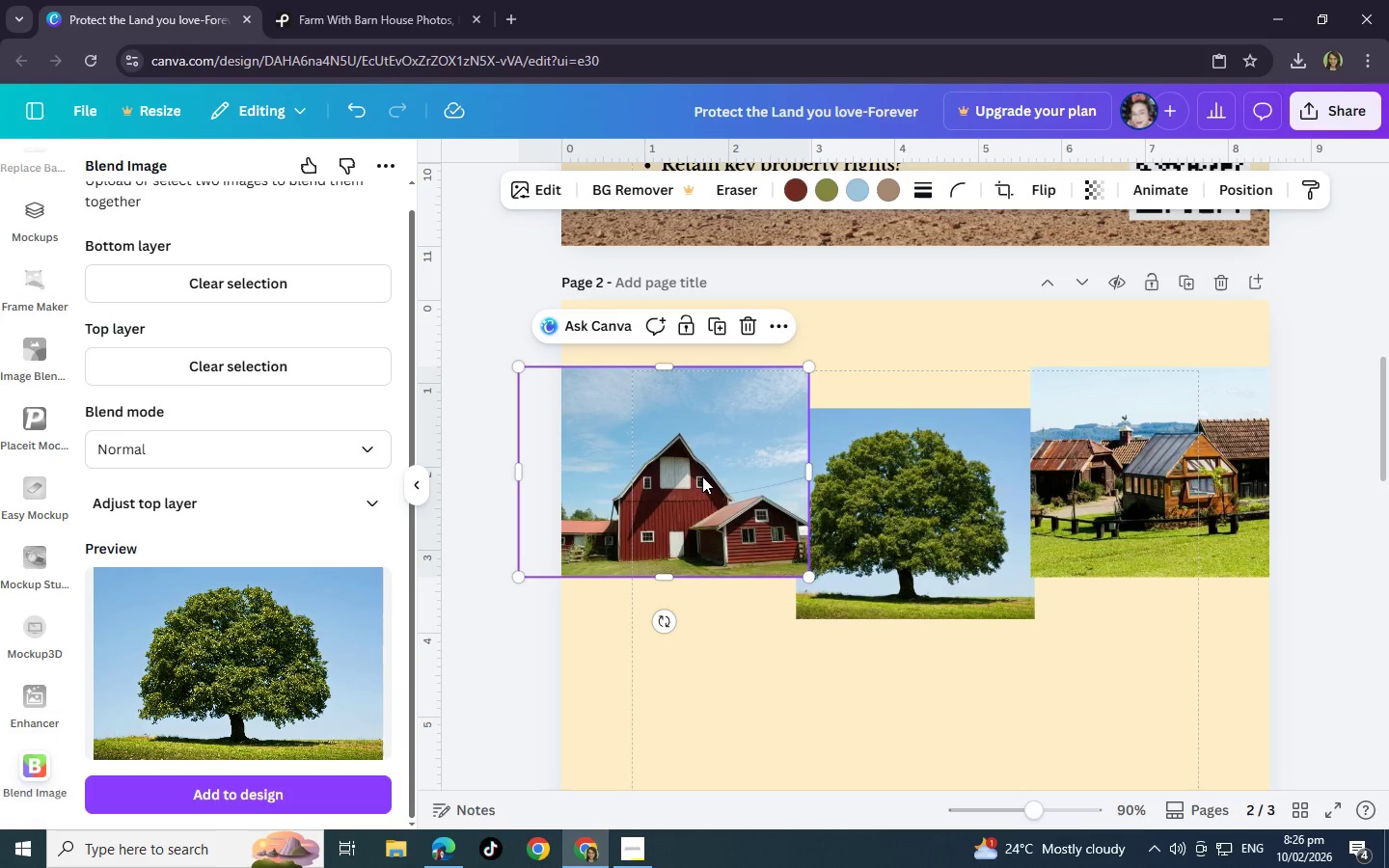 
key(Backspace)
 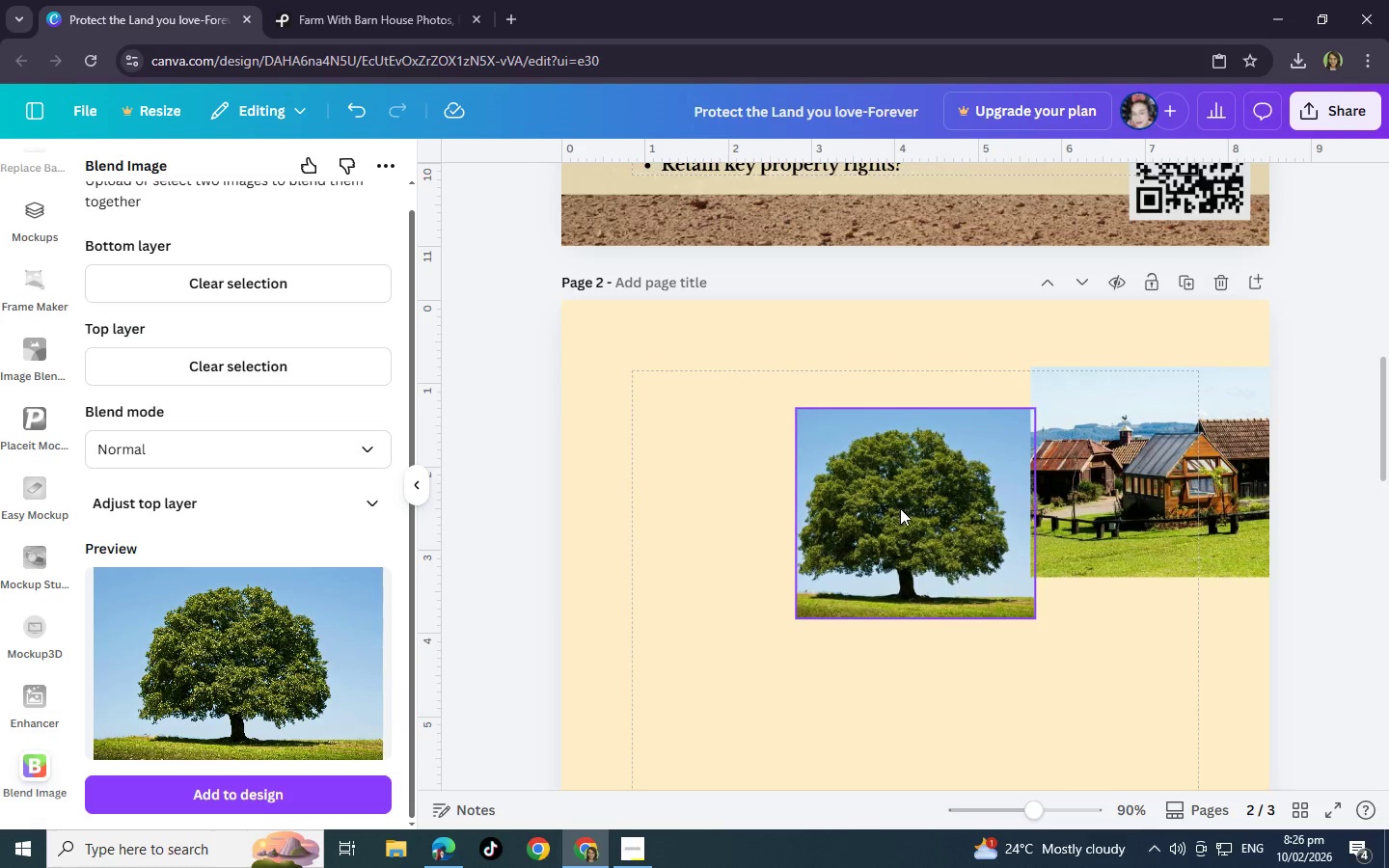 
left_click([900, 508])
 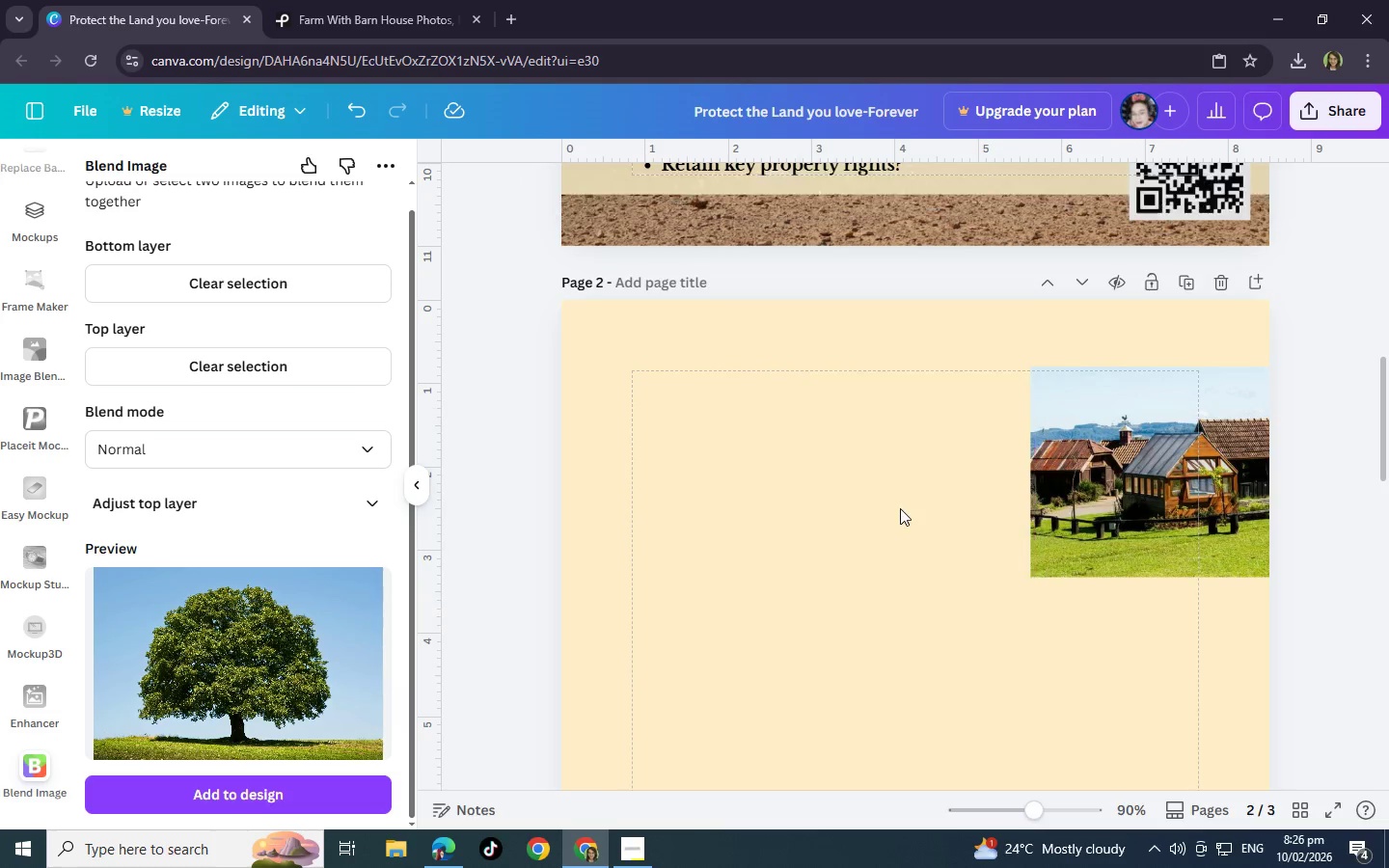 
key(Backspace)
 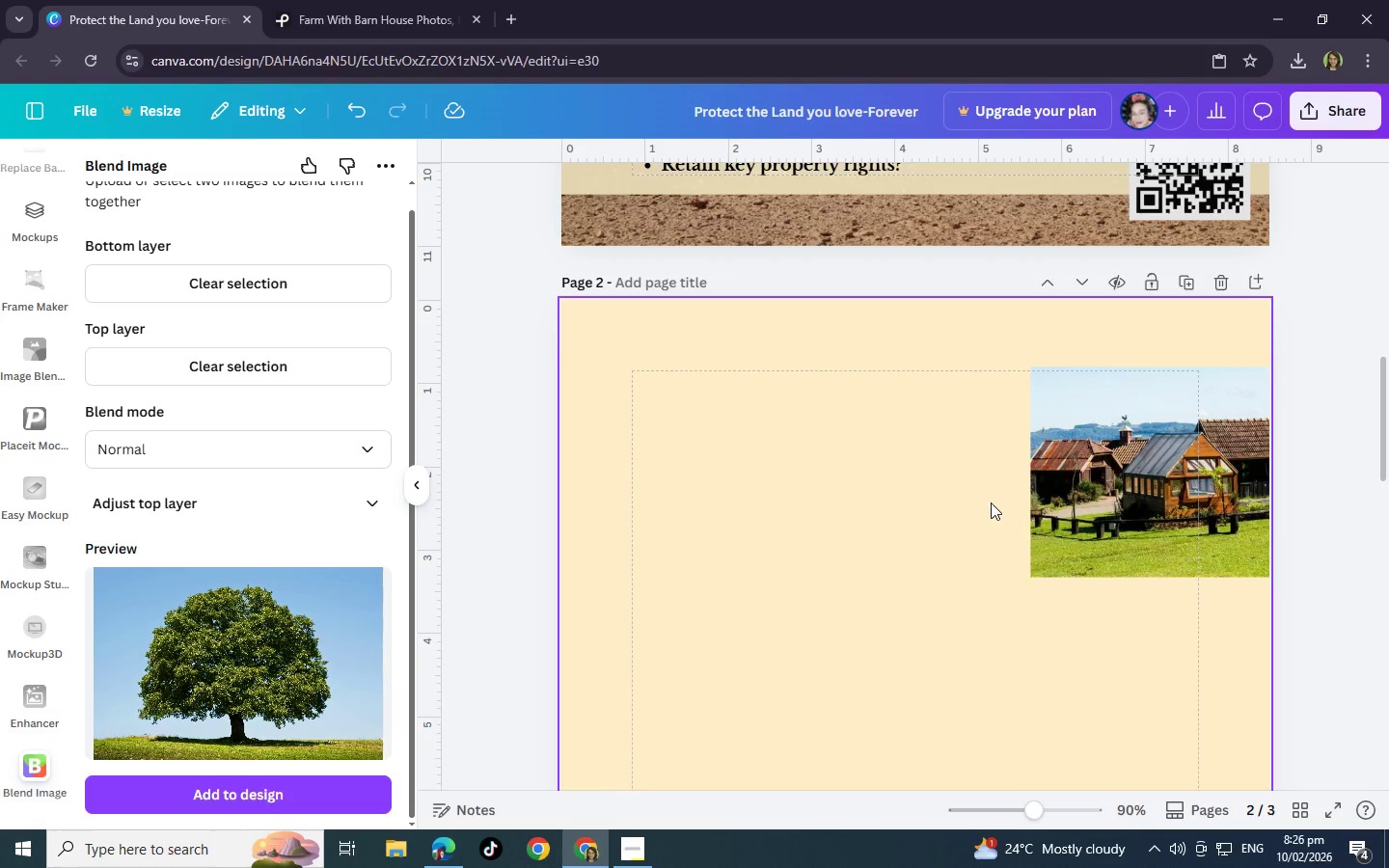 
key(Control+Z)
 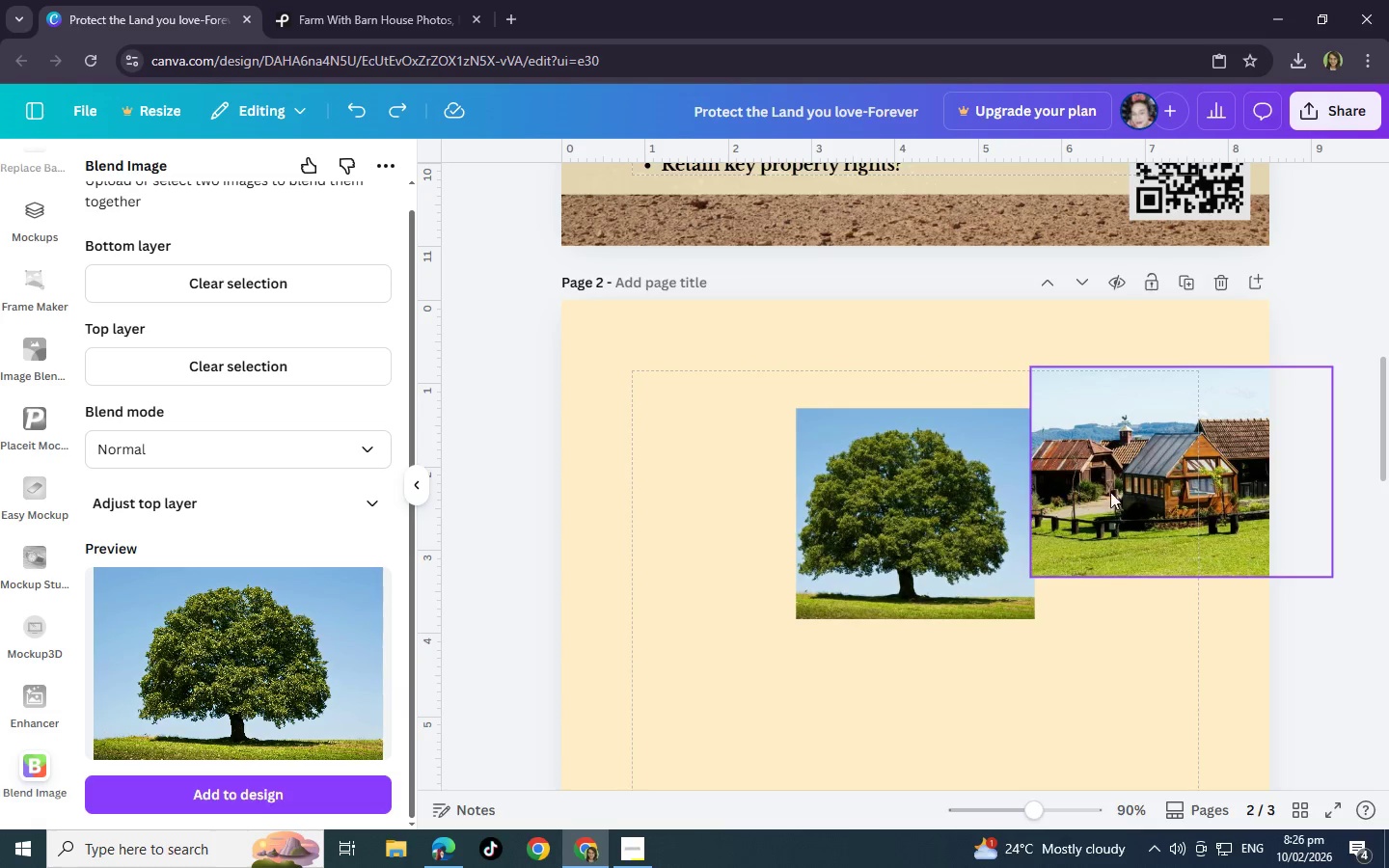 
left_click([1124, 492])
 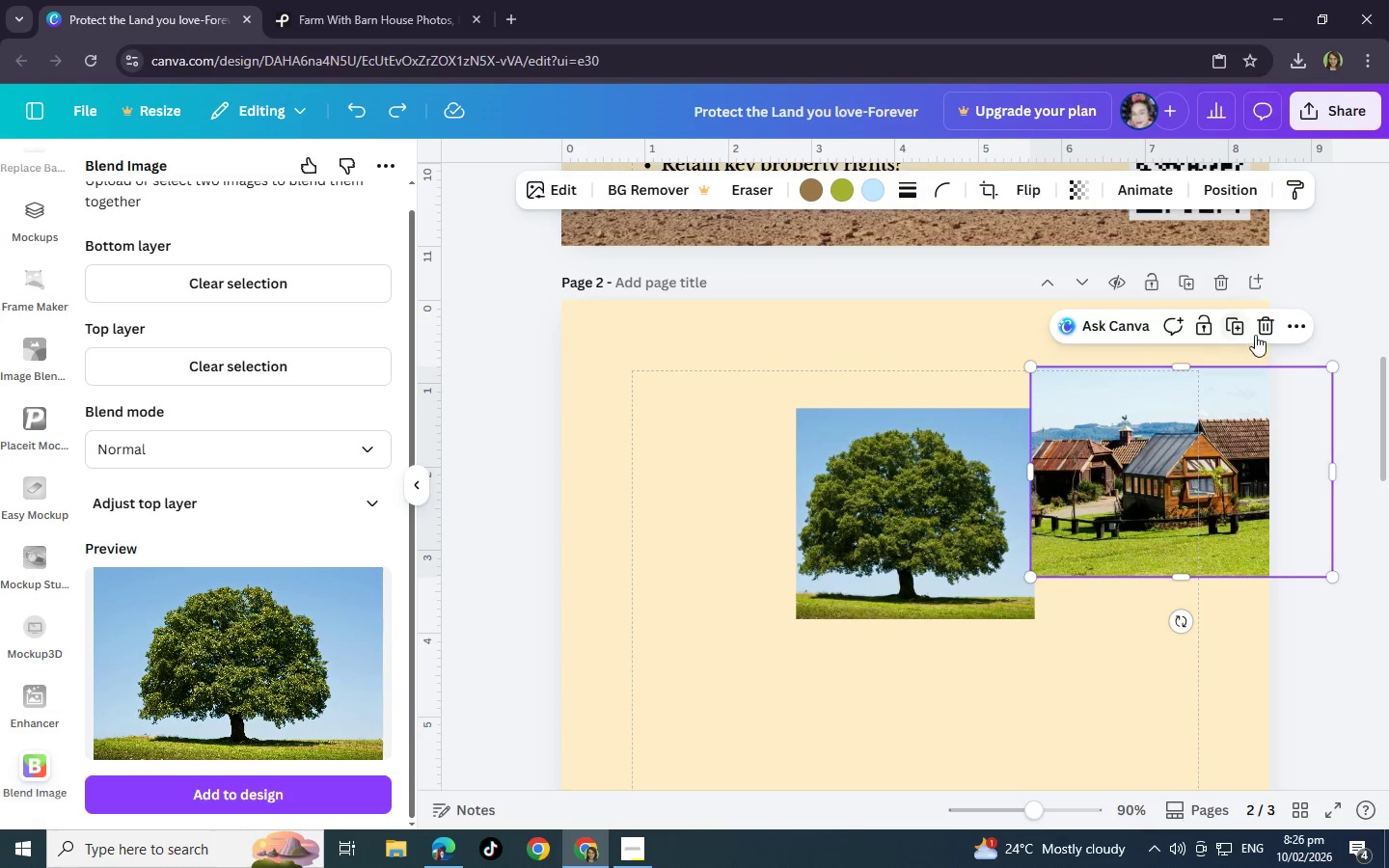 
left_click([1262, 329])
 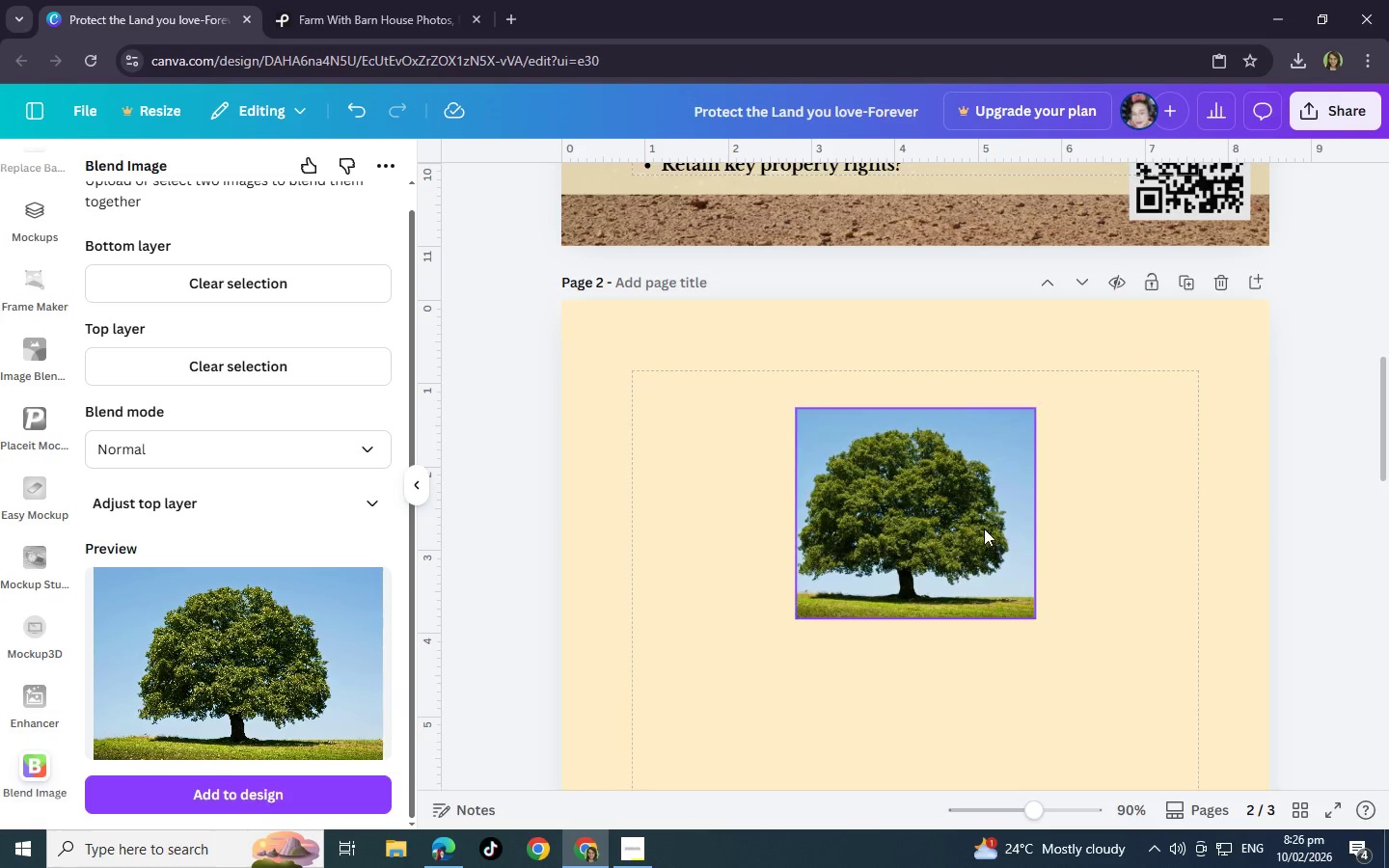 
left_click([981, 529])
 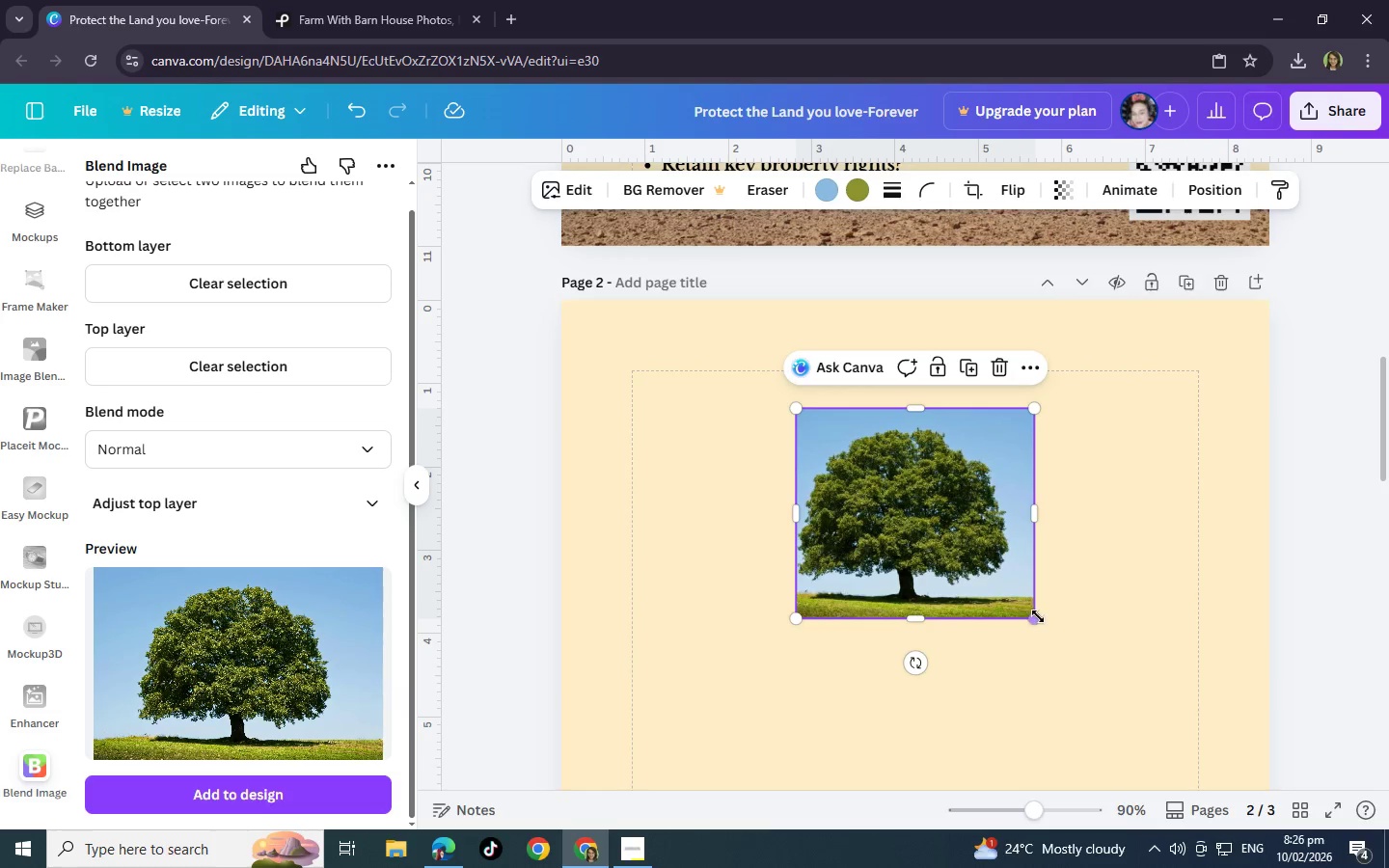 
left_click_drag(start_coordinate=[1037, 616], to_coordinate=[1103, 656])
 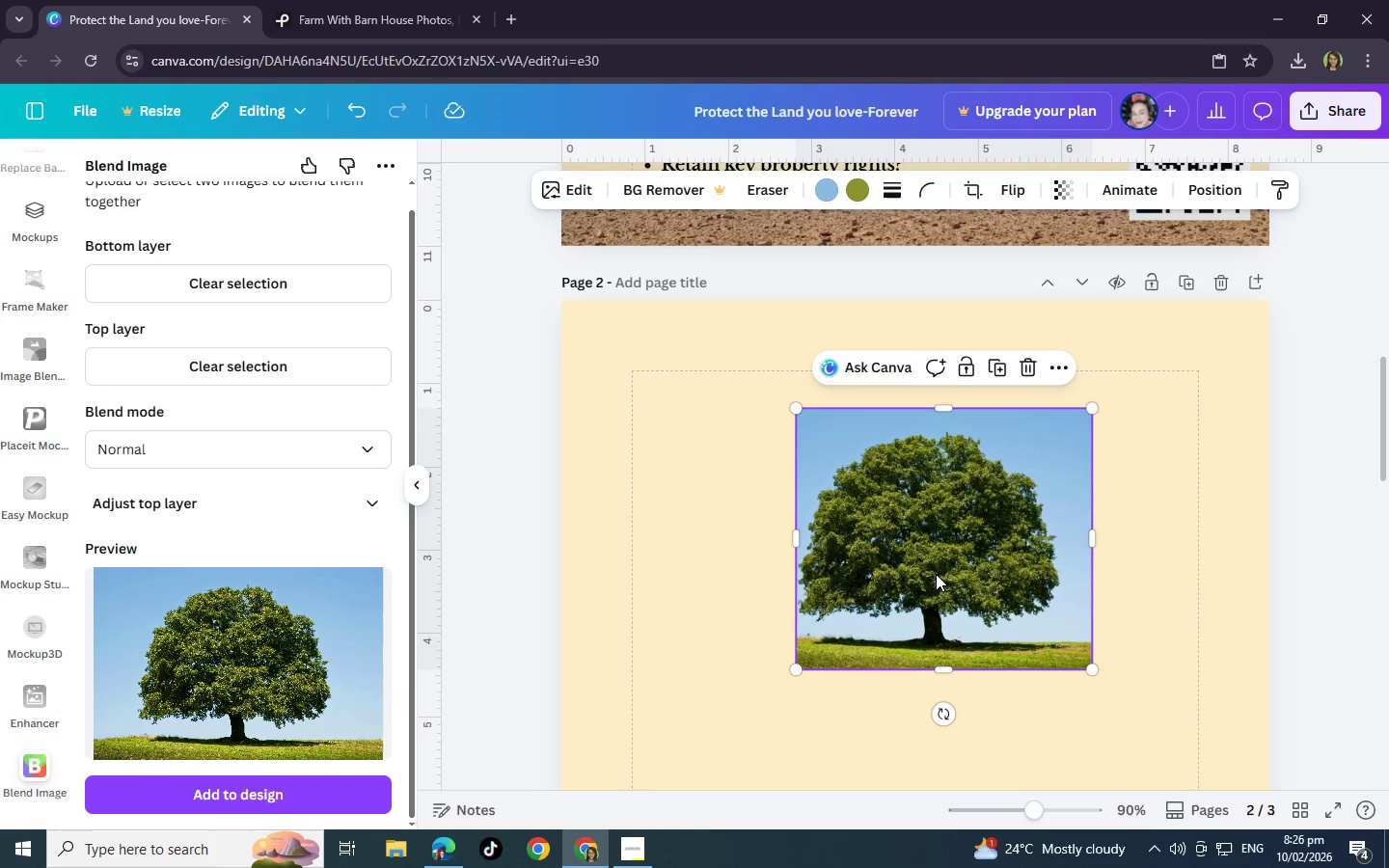 
left_click_drag(start_coordinate=[935, 573], to_coordinate=[935, 568])
 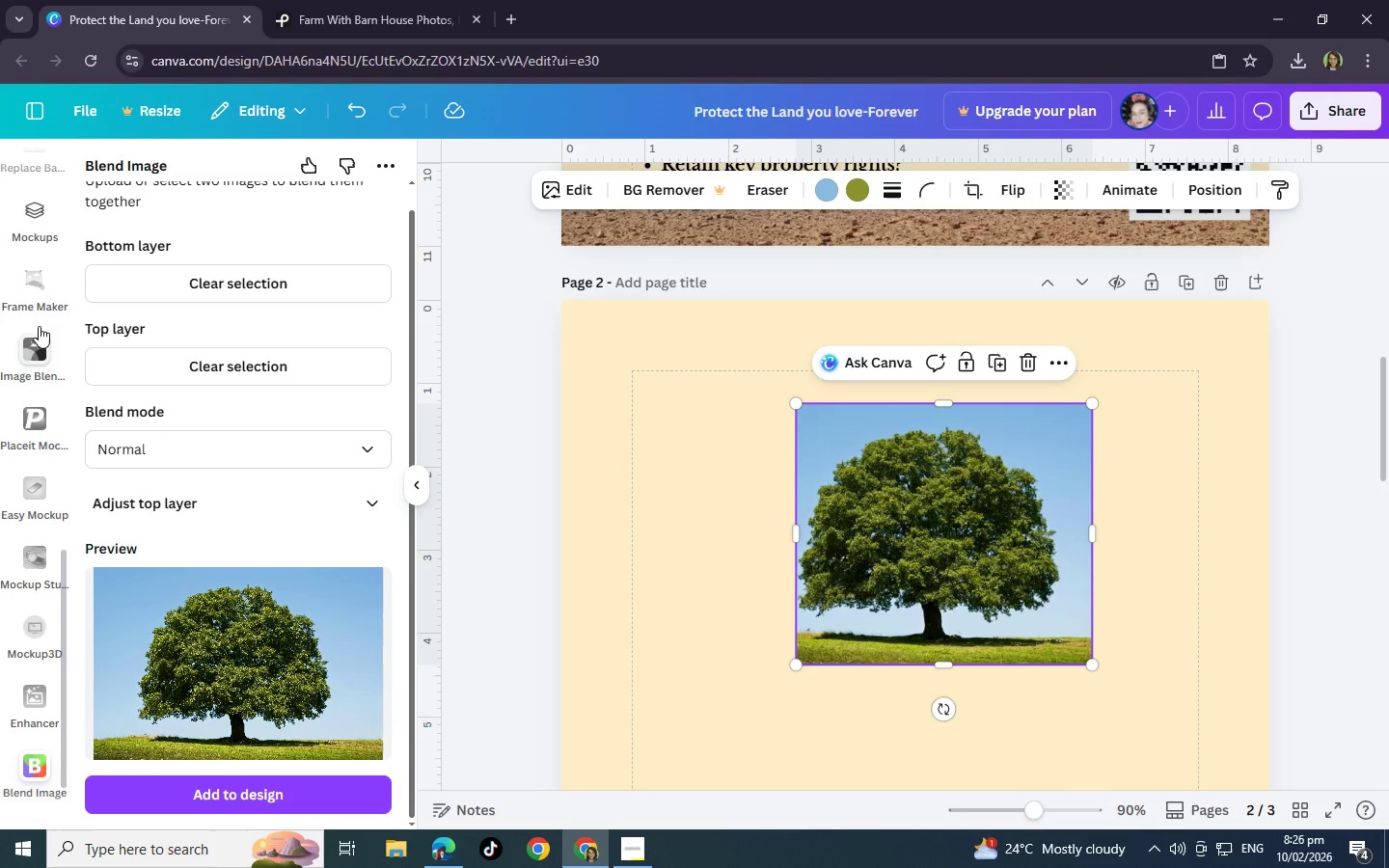 
scroll: coordinate [268, 374], scroll_direction: up, amount: 9.0
 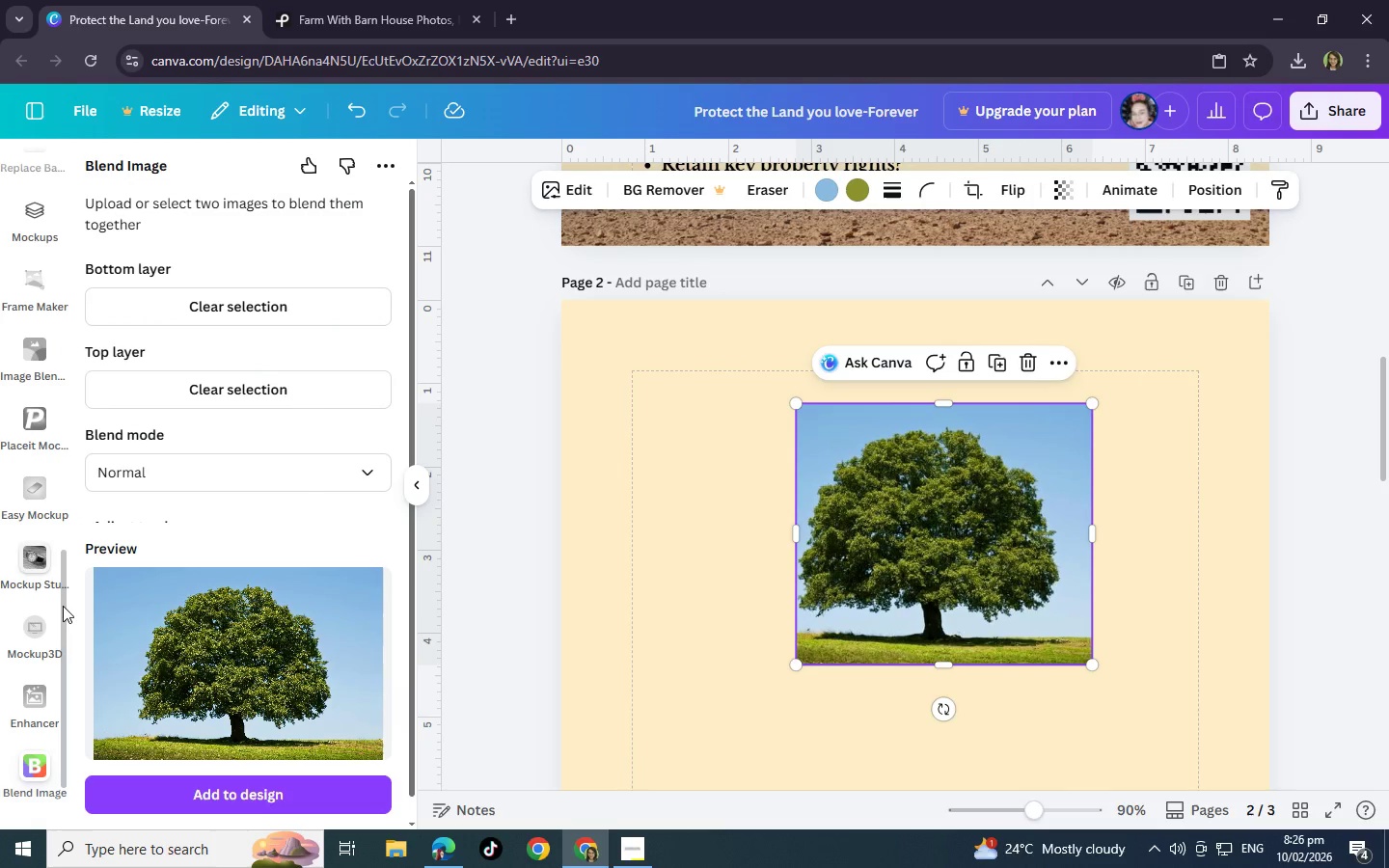 
scroll: coordinate [17, 740], scroll_direction: down, amount: 3.0
 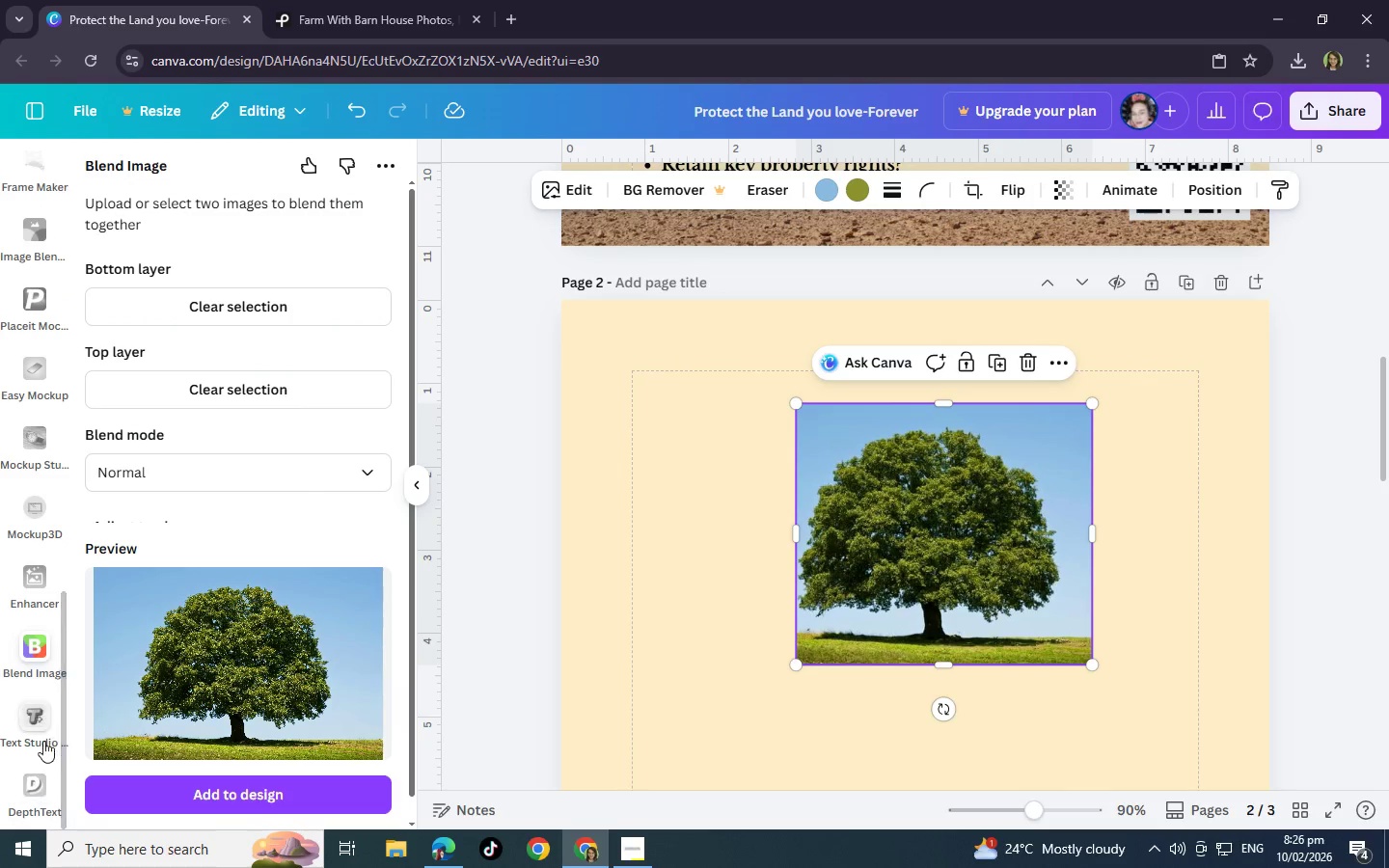 
scroll: coordinate [25, 445], scroll_direction: up, amount: 6.0
 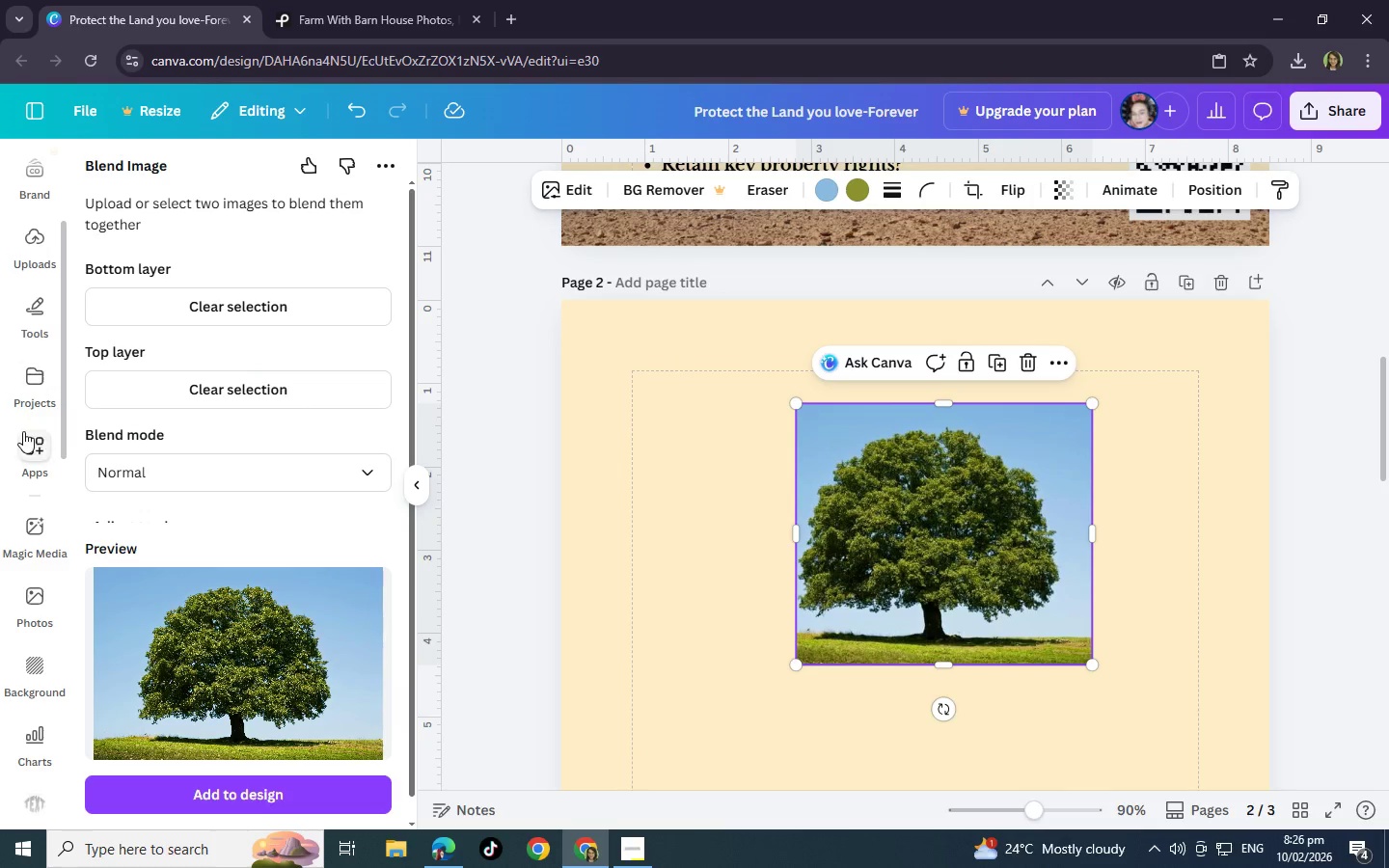 
left_click([26, 441])
 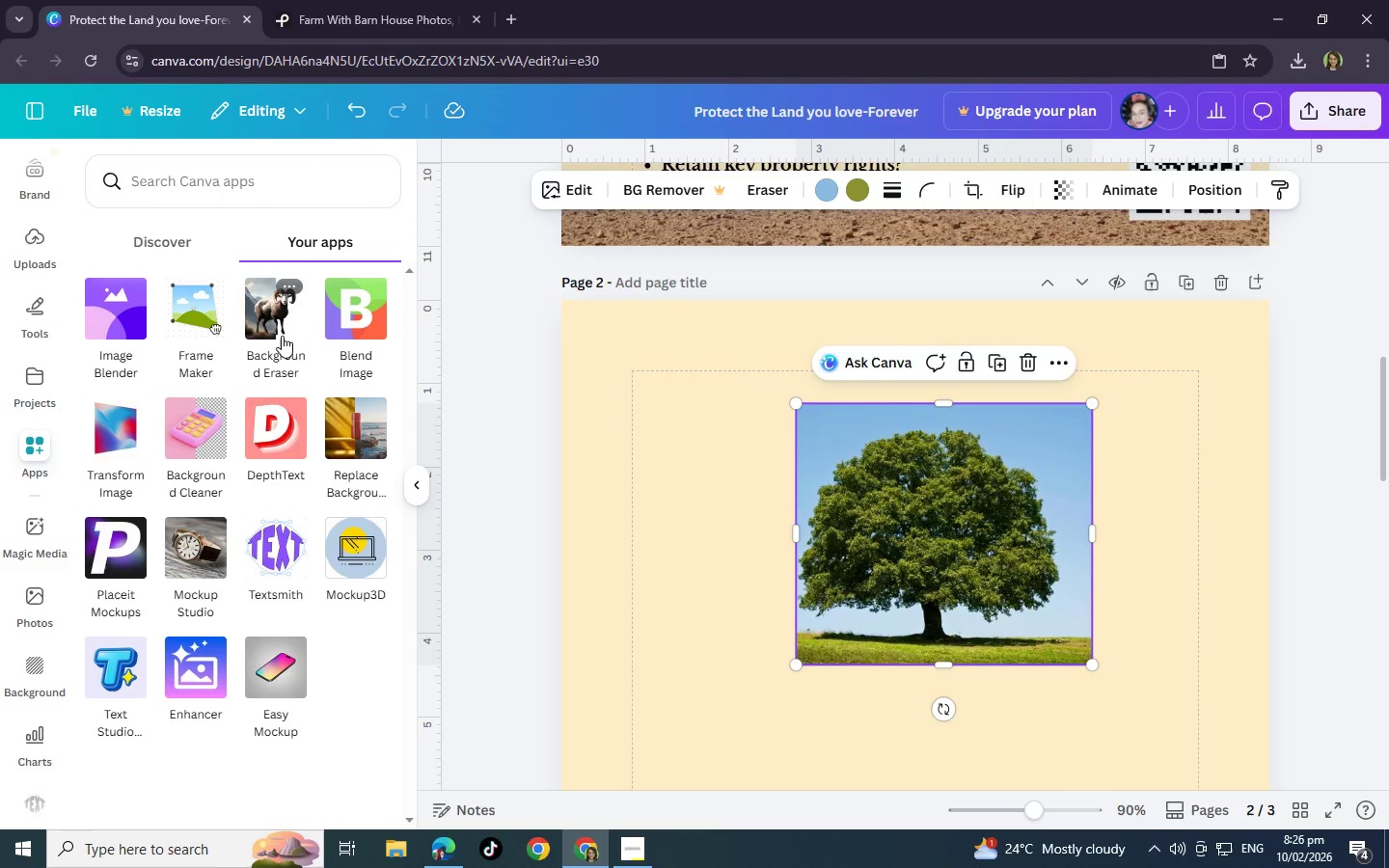 
left_click([199, 429])
 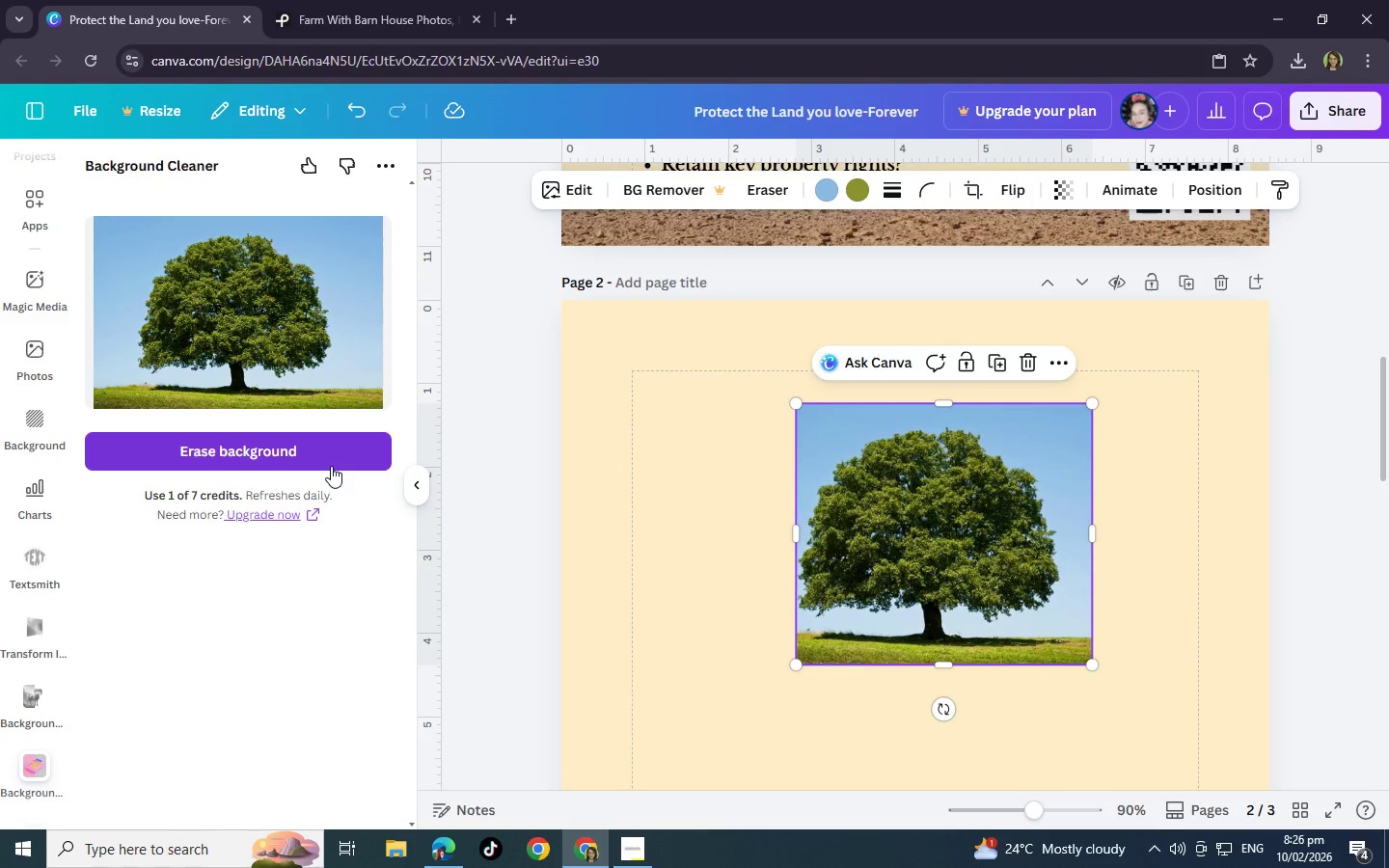 
left_click([331, 466])
 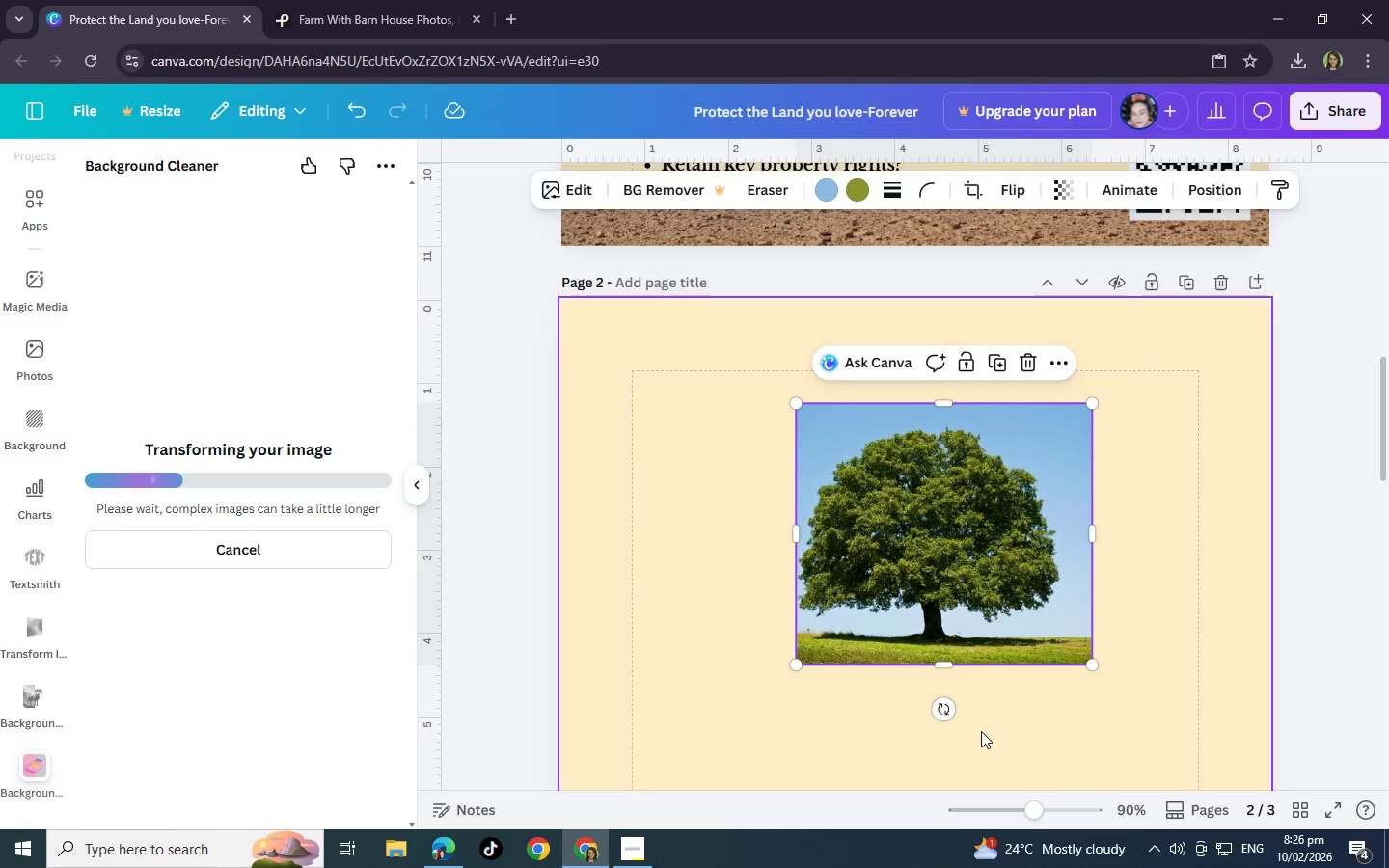 
wait(28.09)
 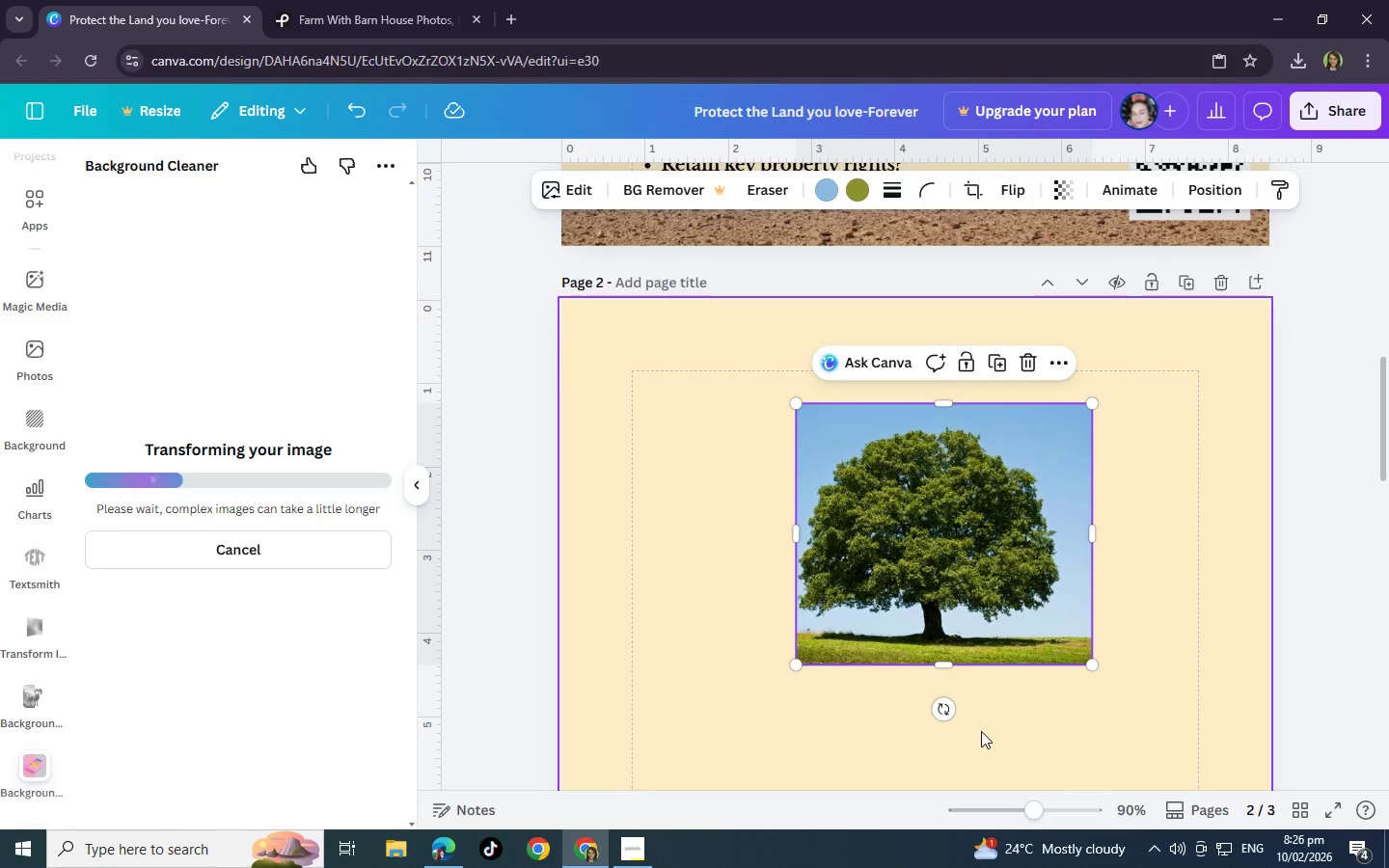 
left_click([1003, 556])
 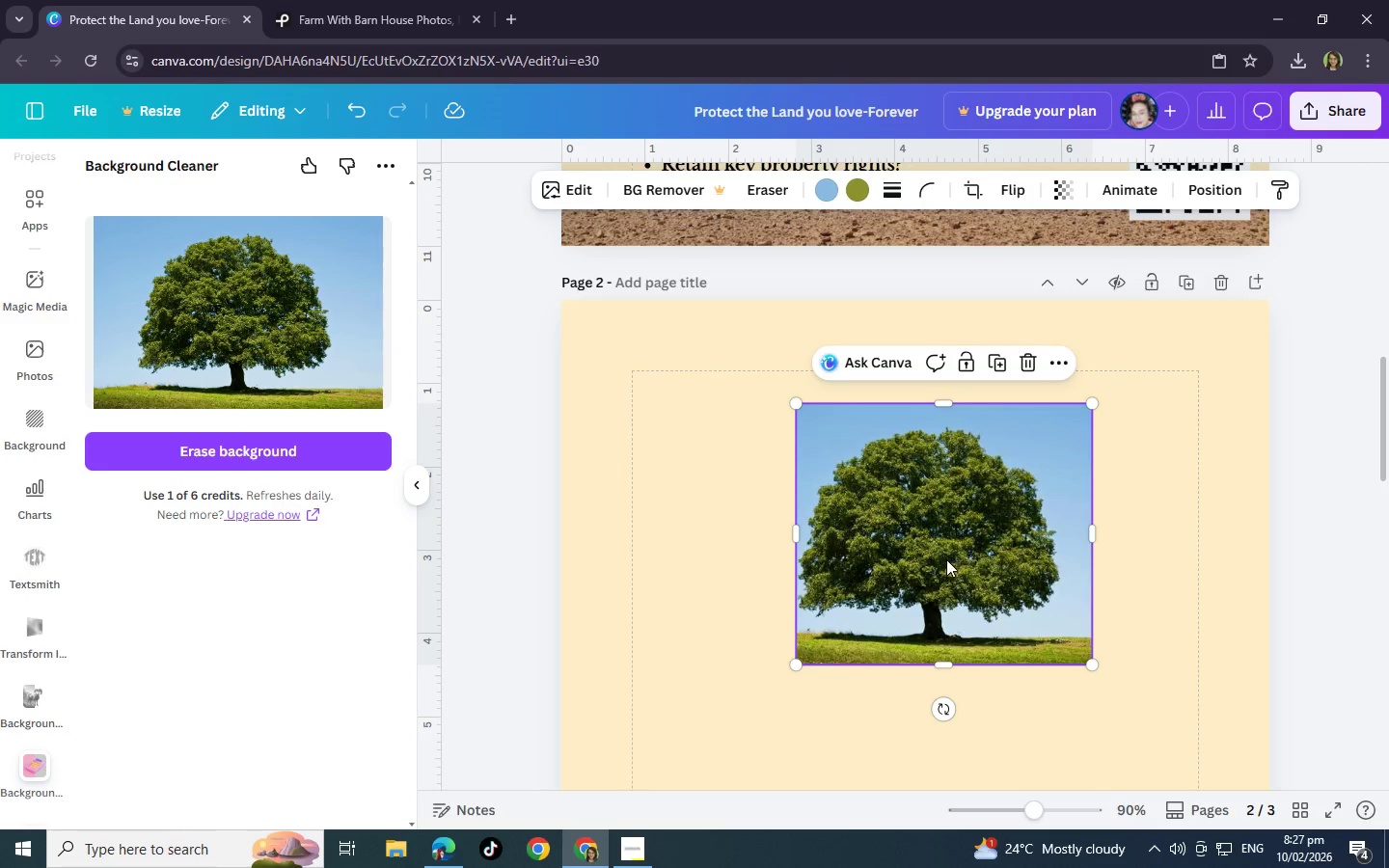 
left_click([946, 559])
 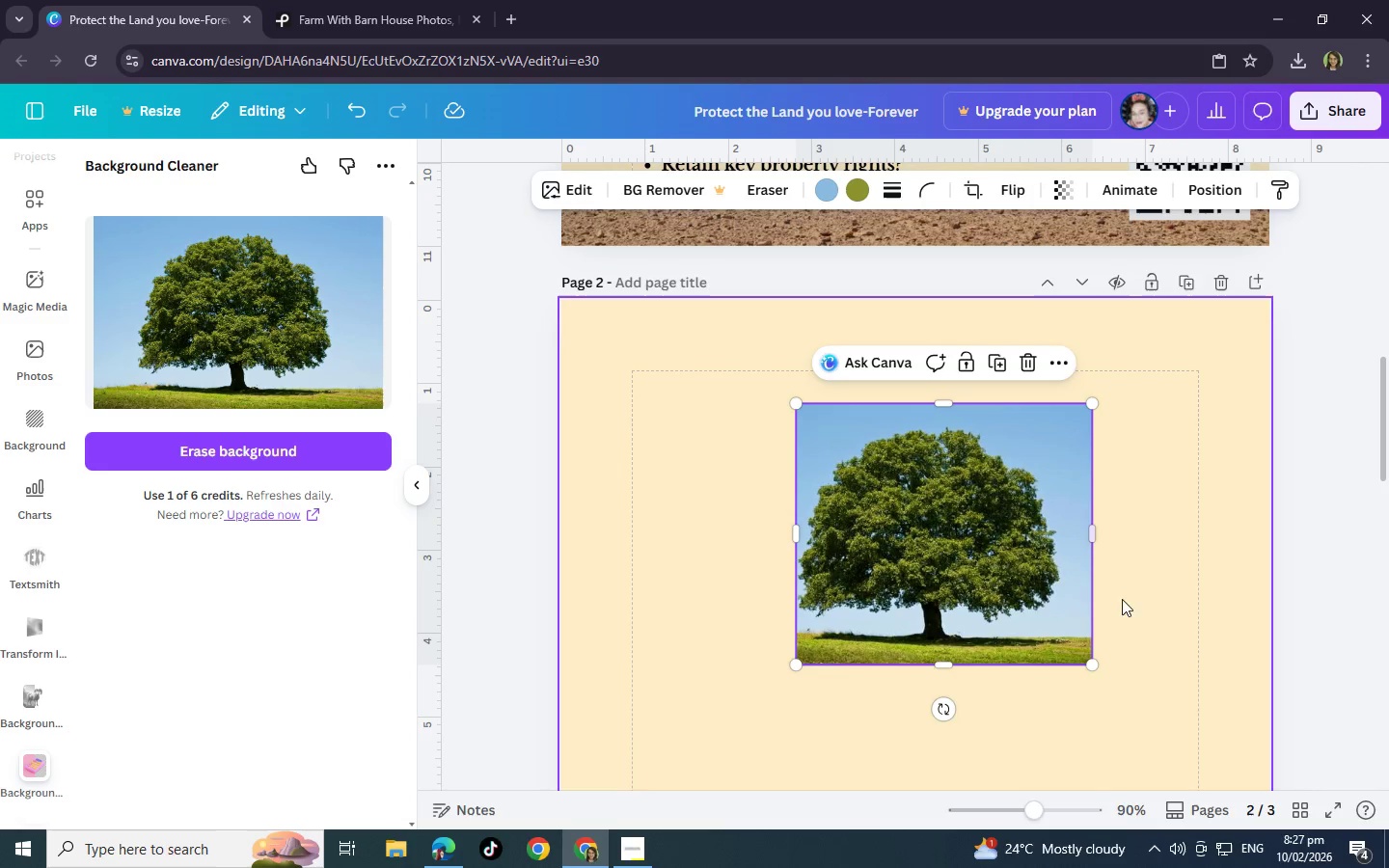 
left_click([1147, 608])
 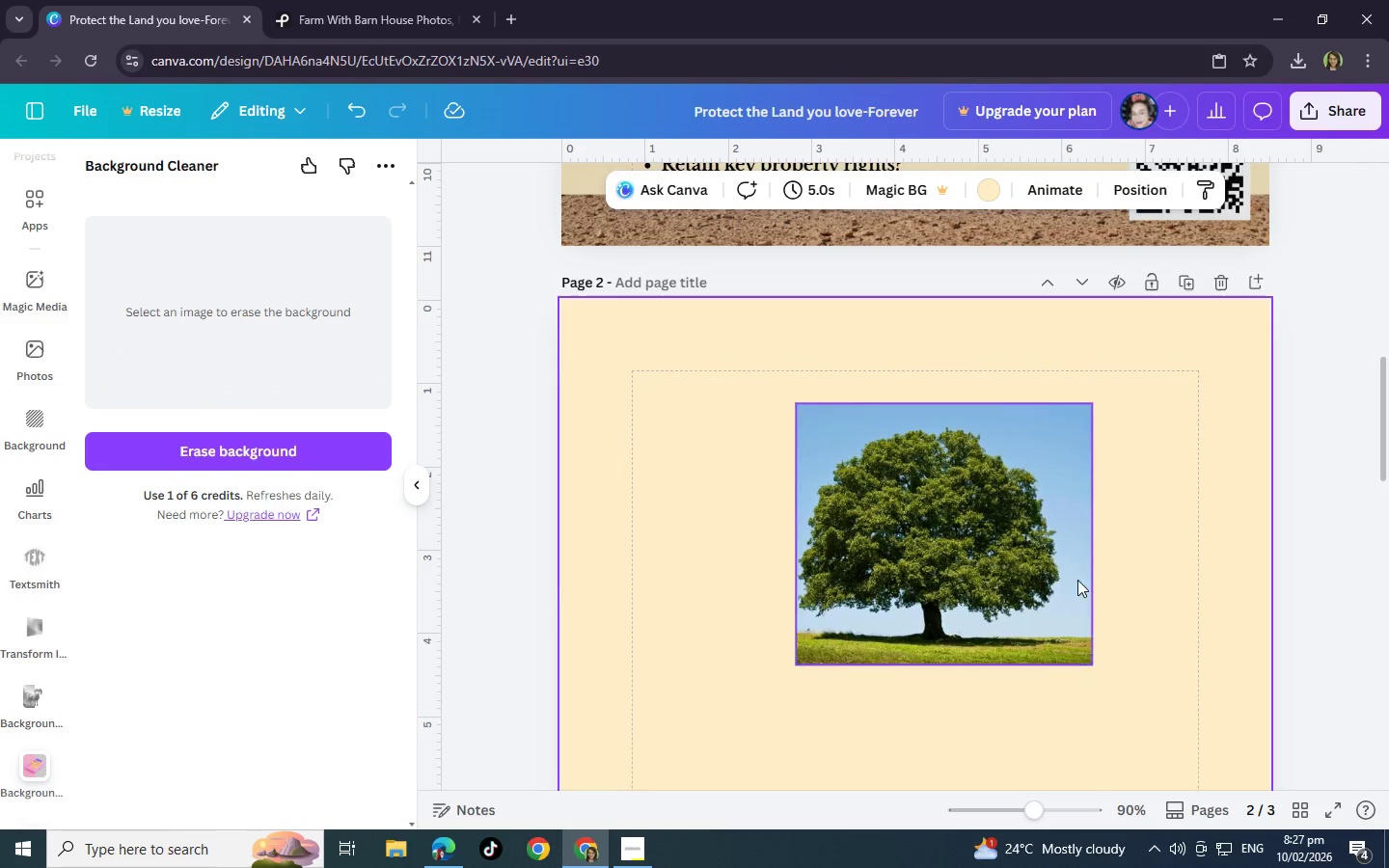 
left_click([968, 552])
 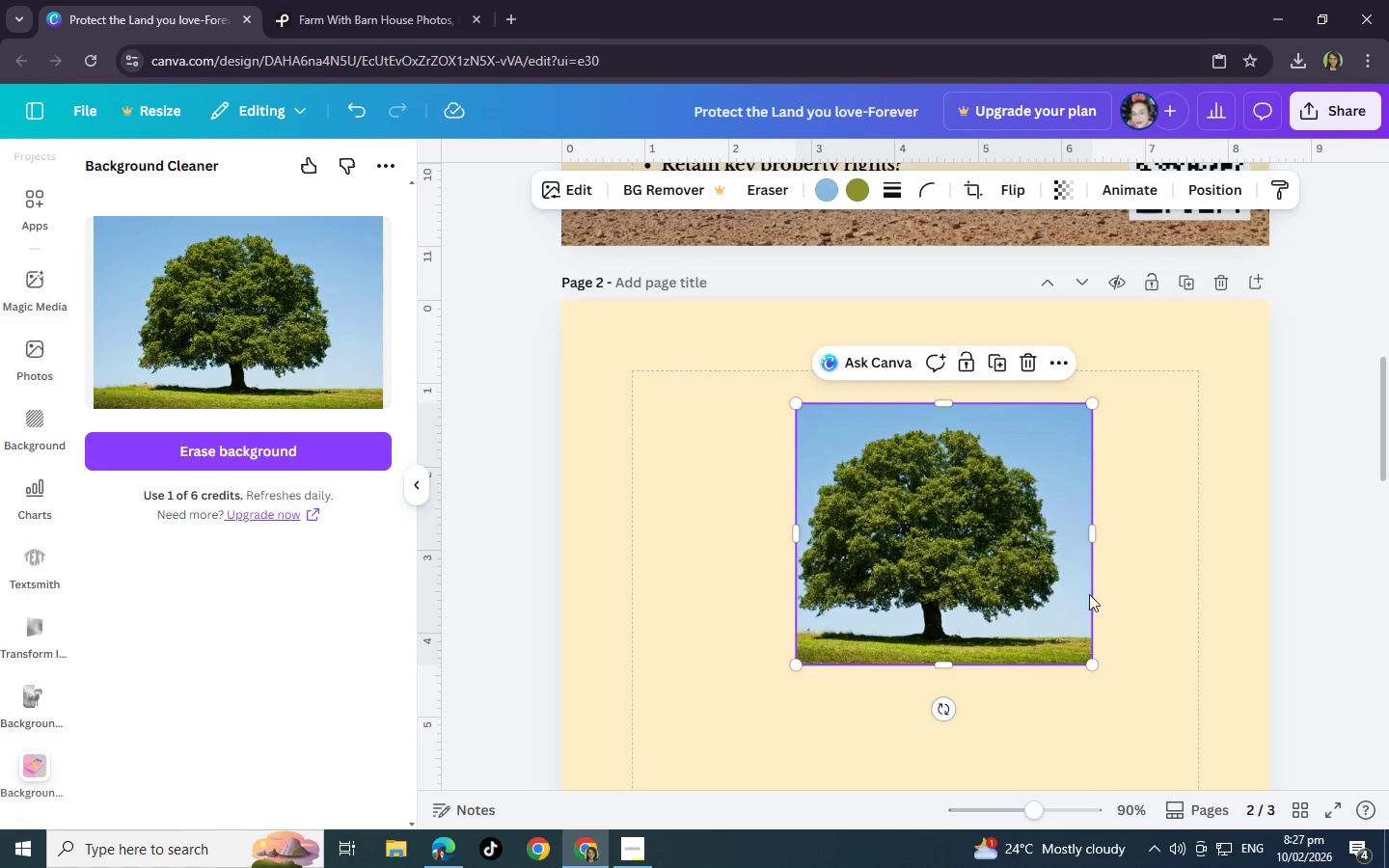 
left_click([1115, 600])
 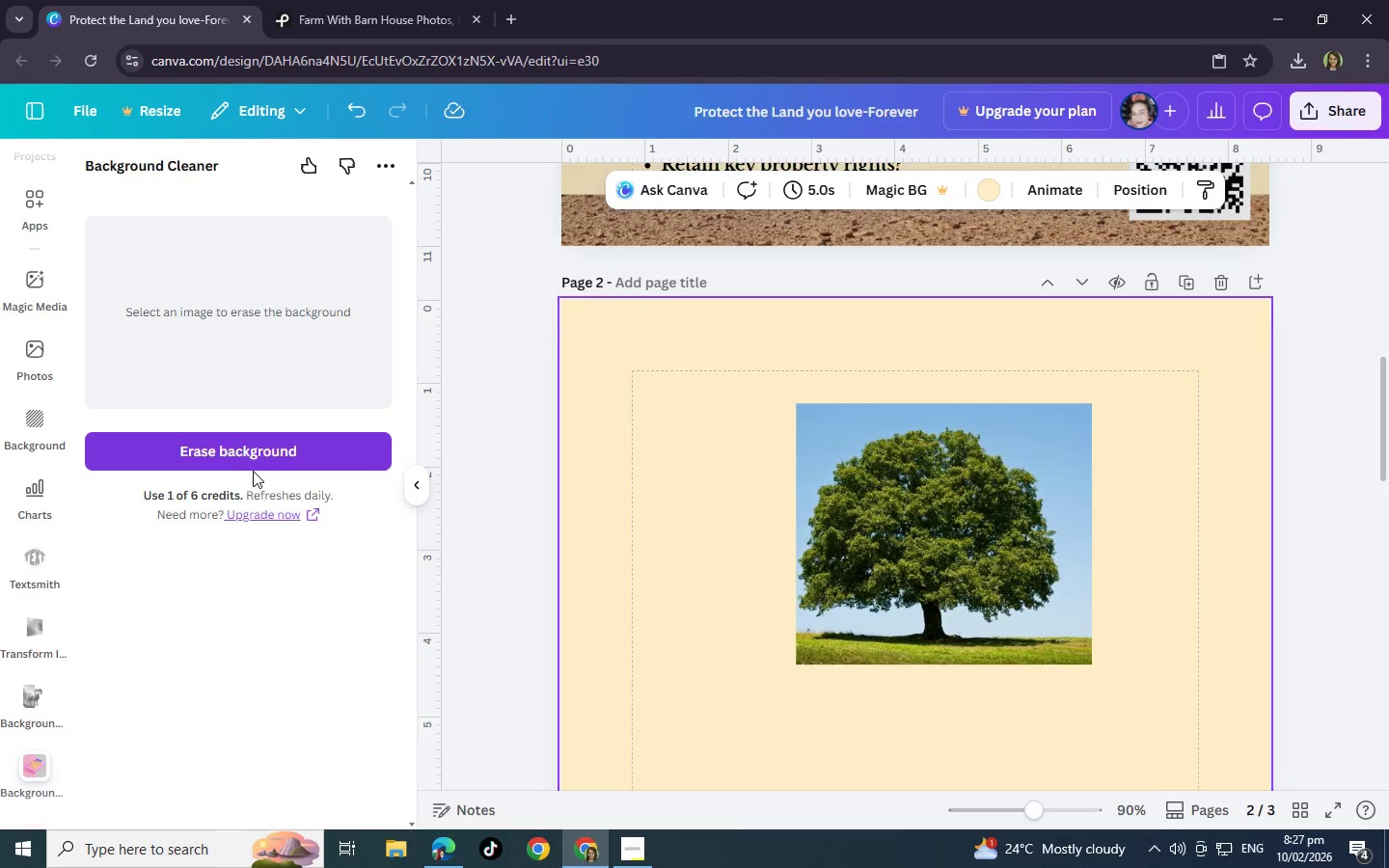 
left_click([265, 453])
 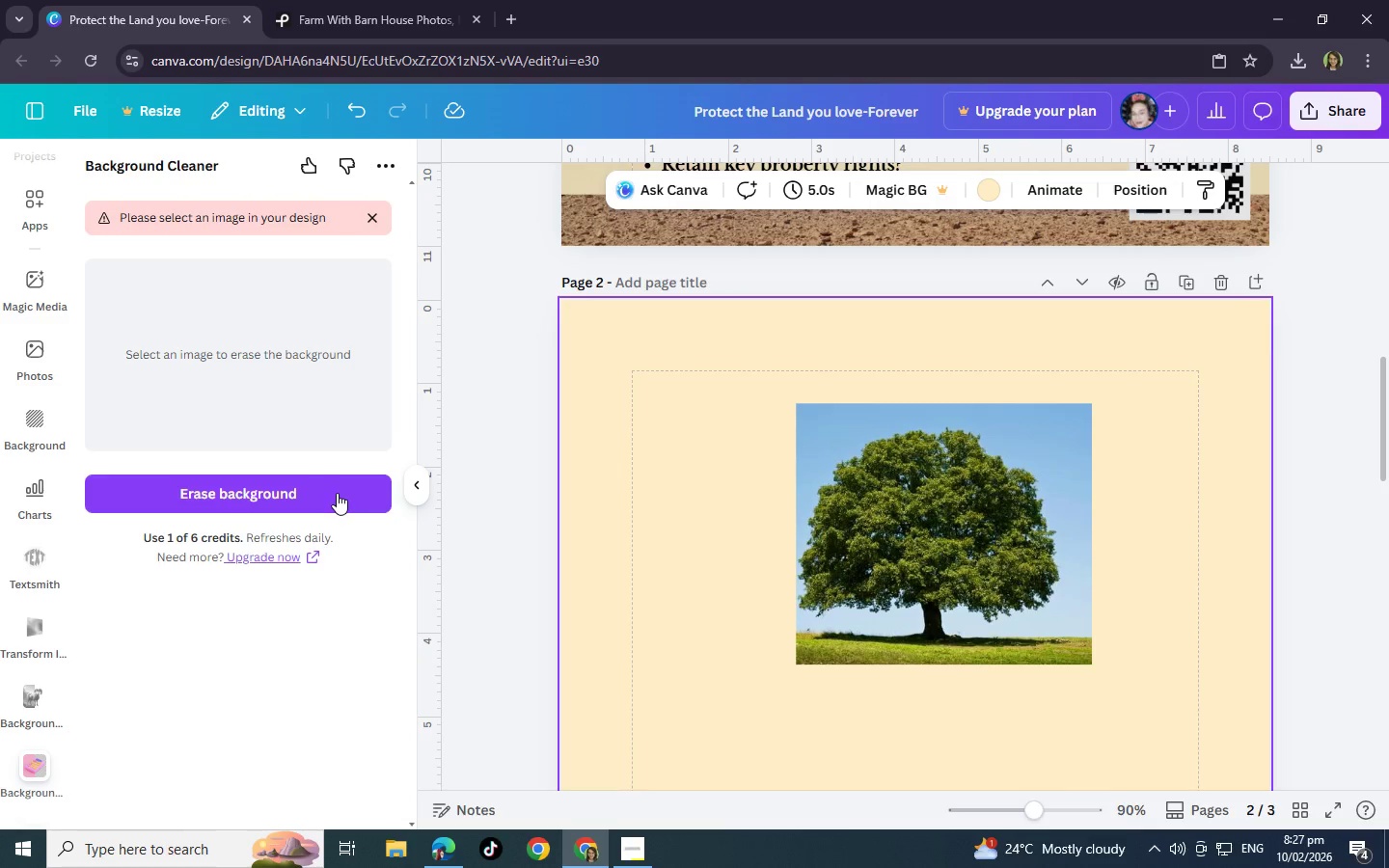 
left_click([860, 482])
 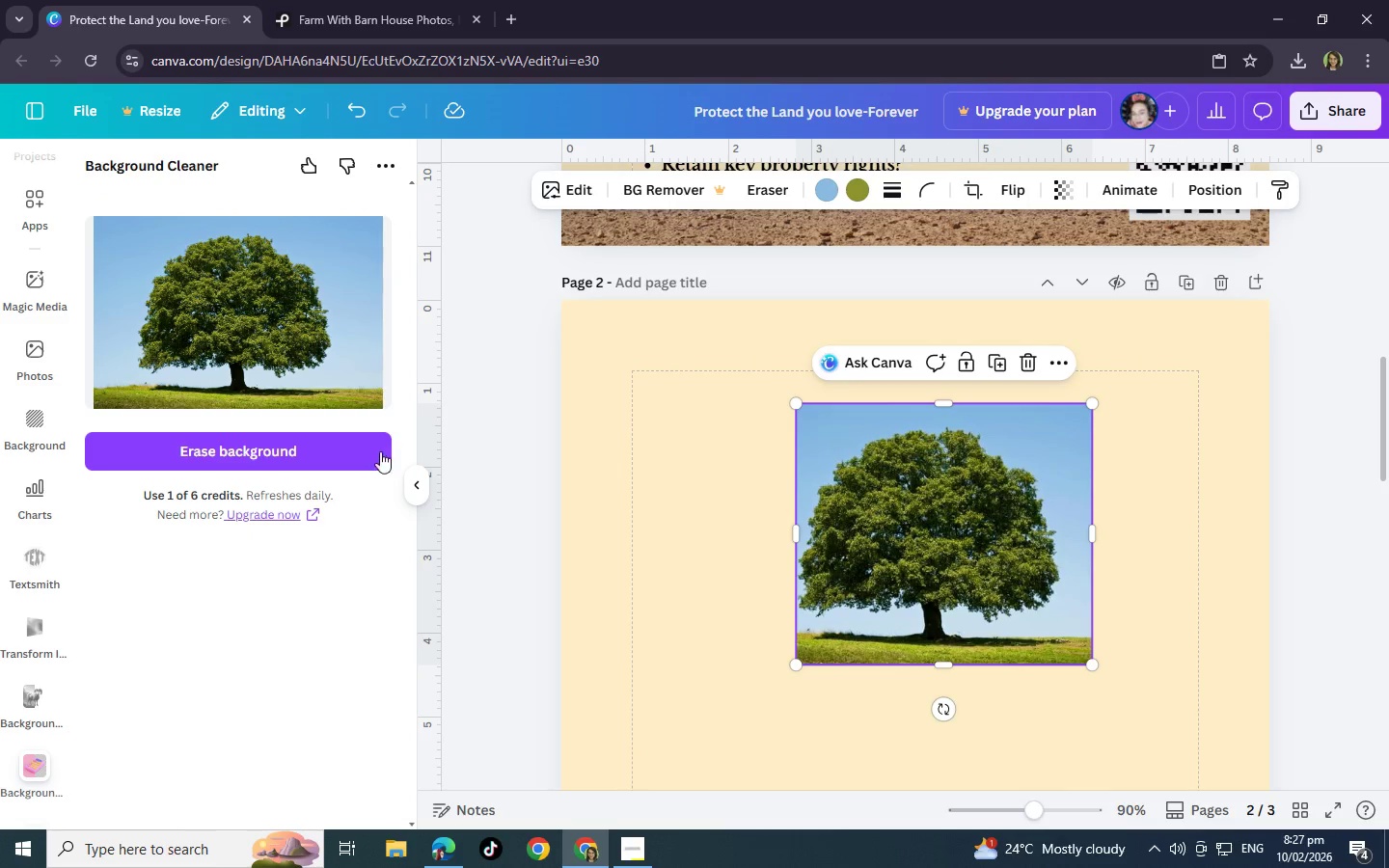 
left_click([366, 454])
 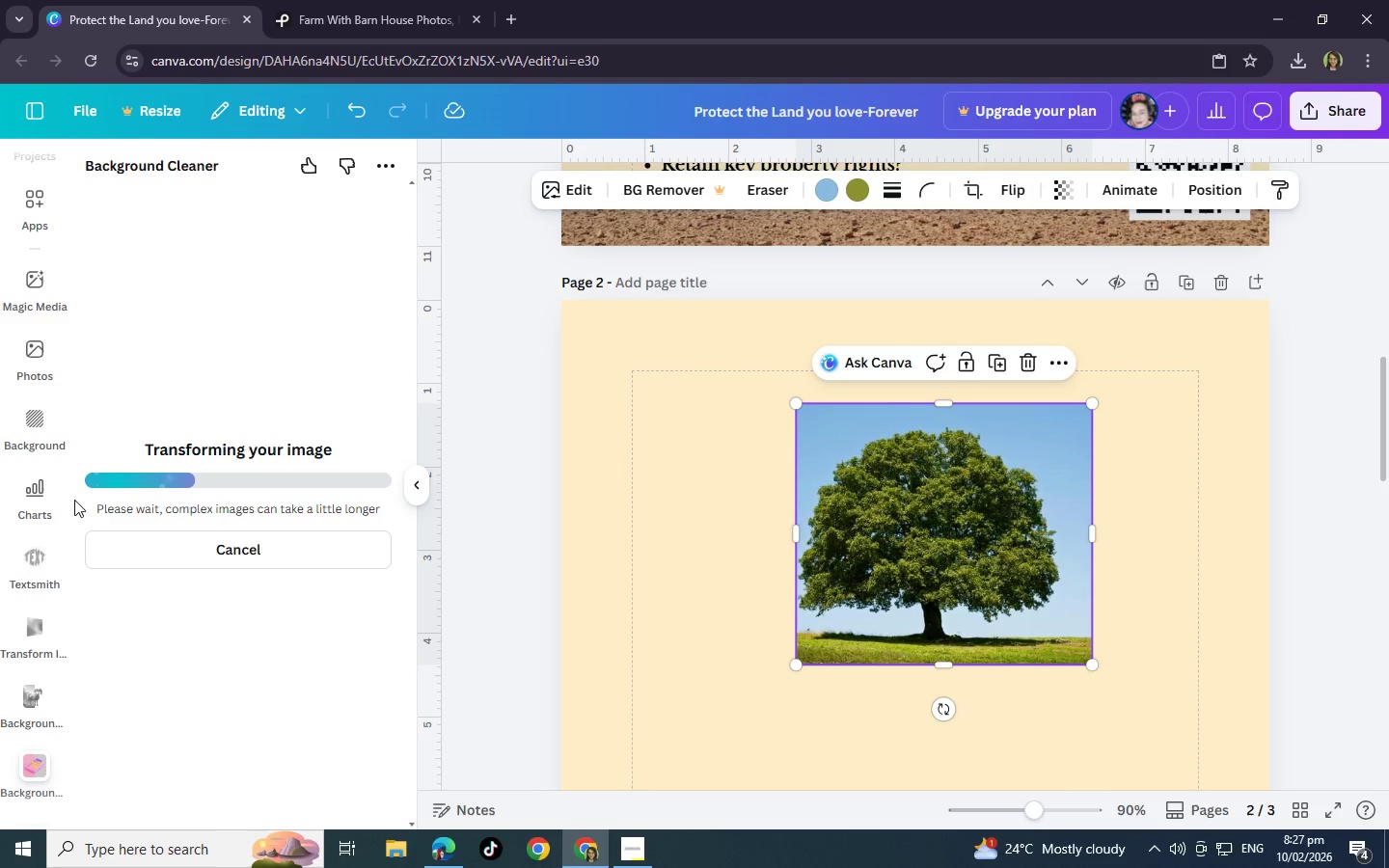 
wait(43.05)
 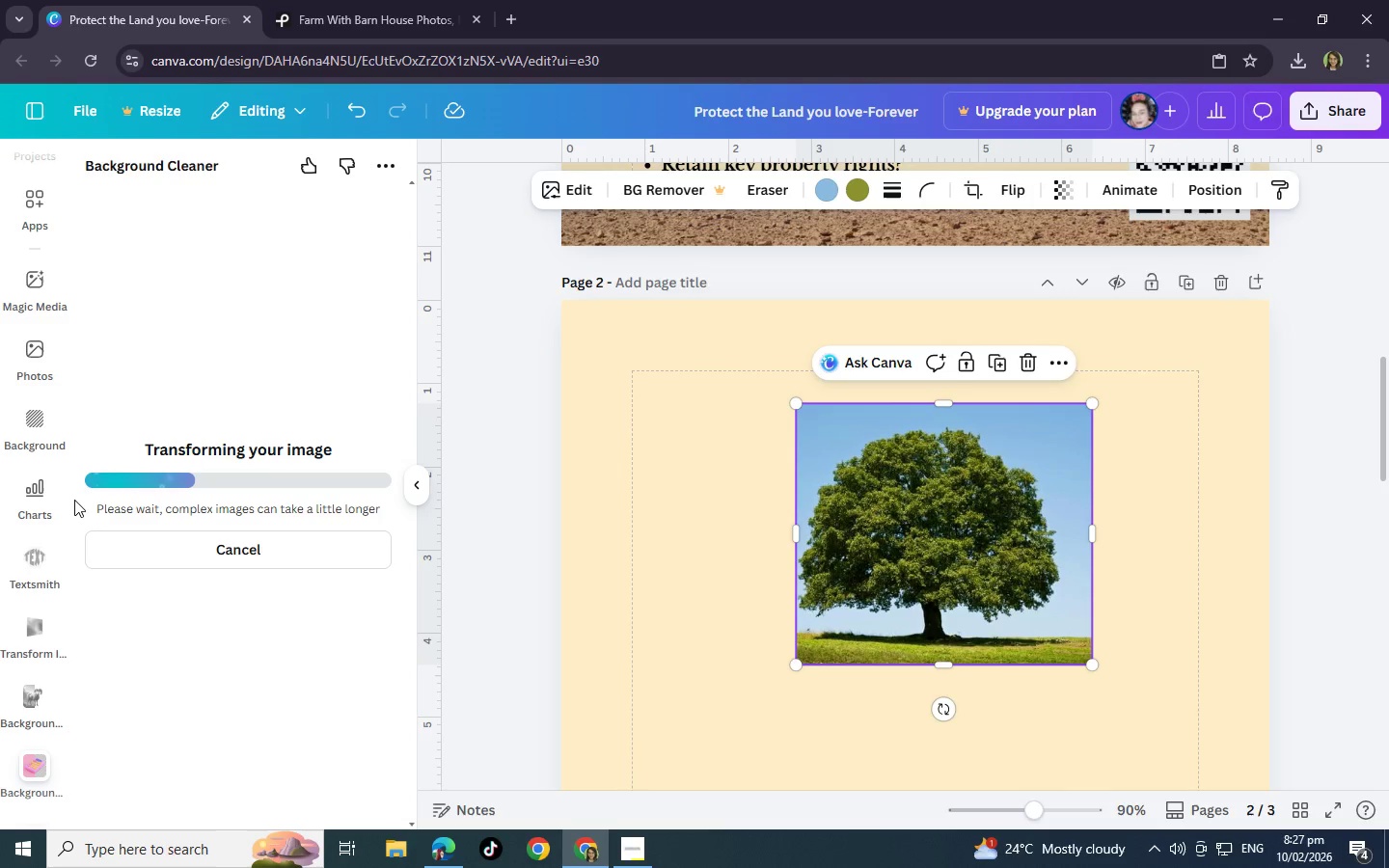 
scroll: coordinate [1192, 402], scroll_direction: up, amount: 3.0
 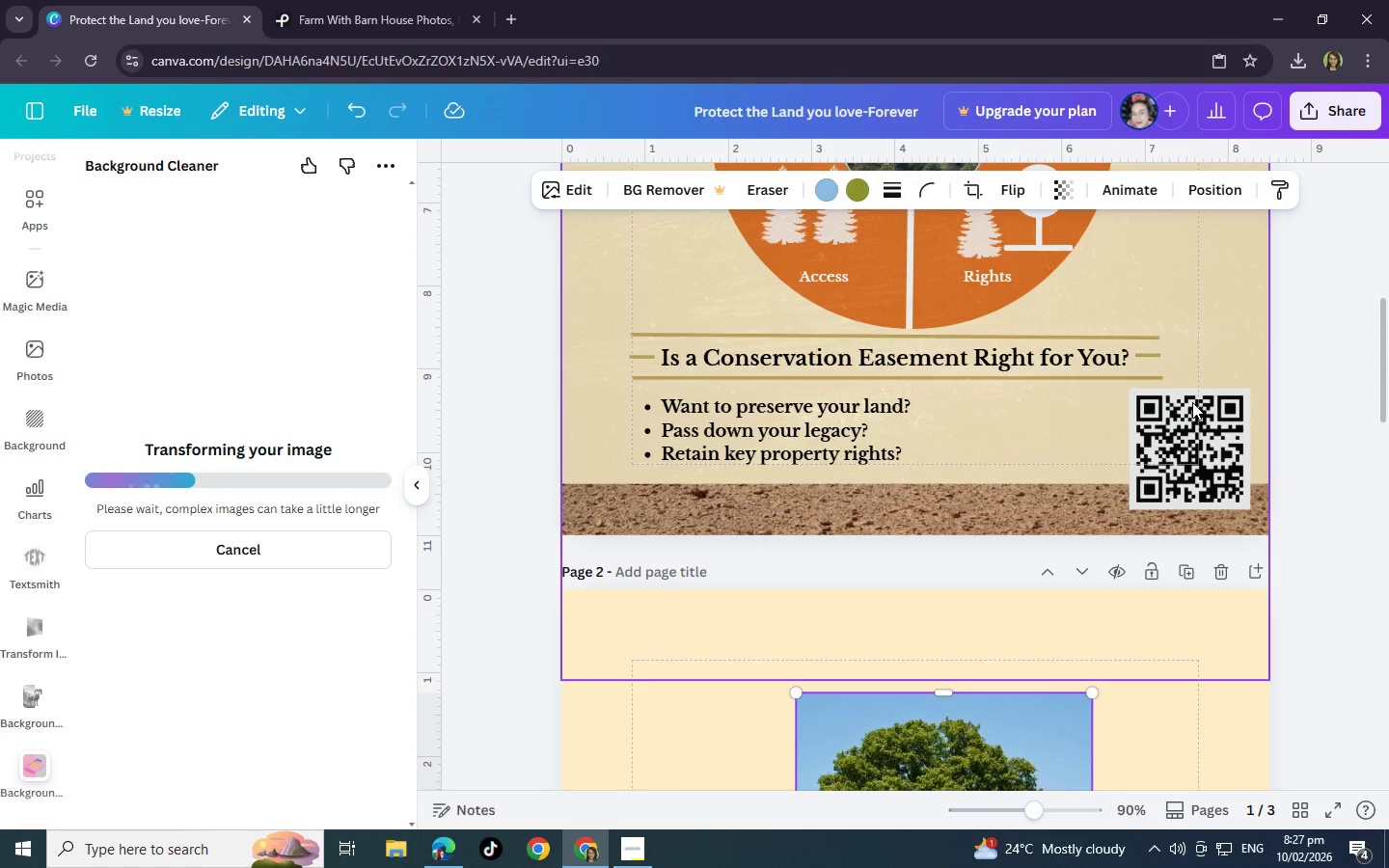 
scroll: coordinate [1106, 446], scroll_direction: down, amount: 8.0
 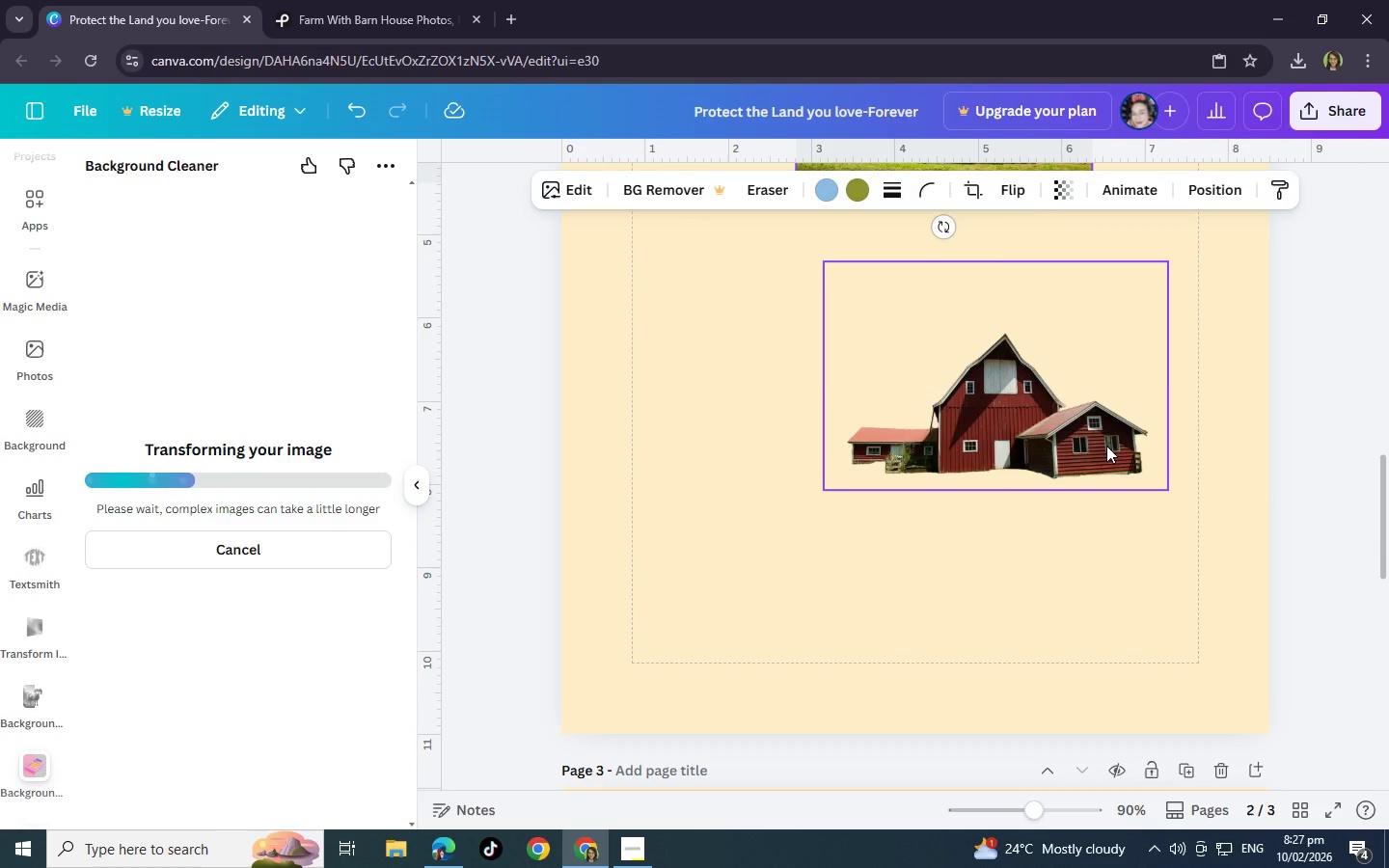 
left_click_drag(start_coordinate=[1106, 446], to_coordinate=[919, 312])
 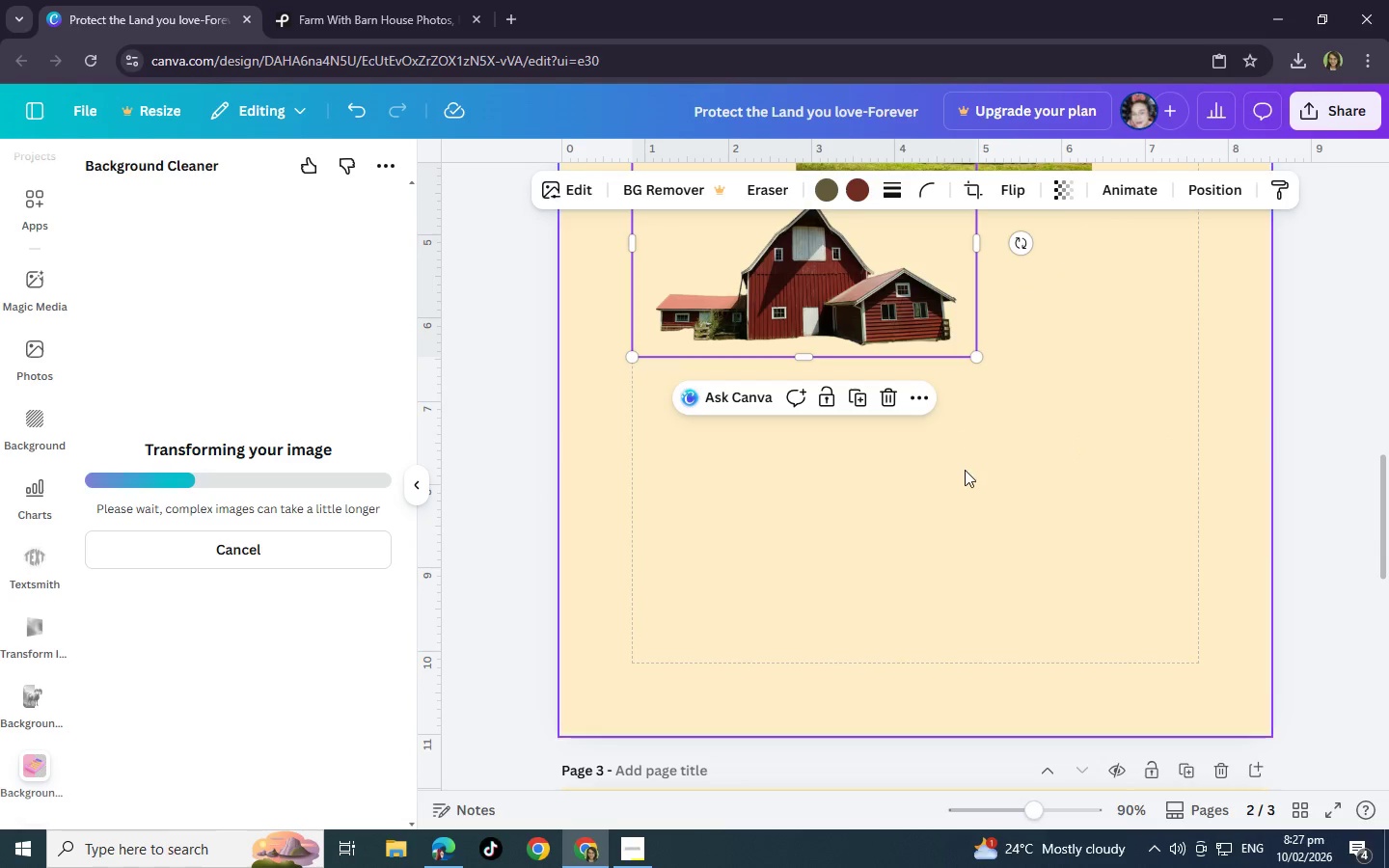 
scroll: coordinate [965, 470], scroll_direction: up, amount: 4.0
 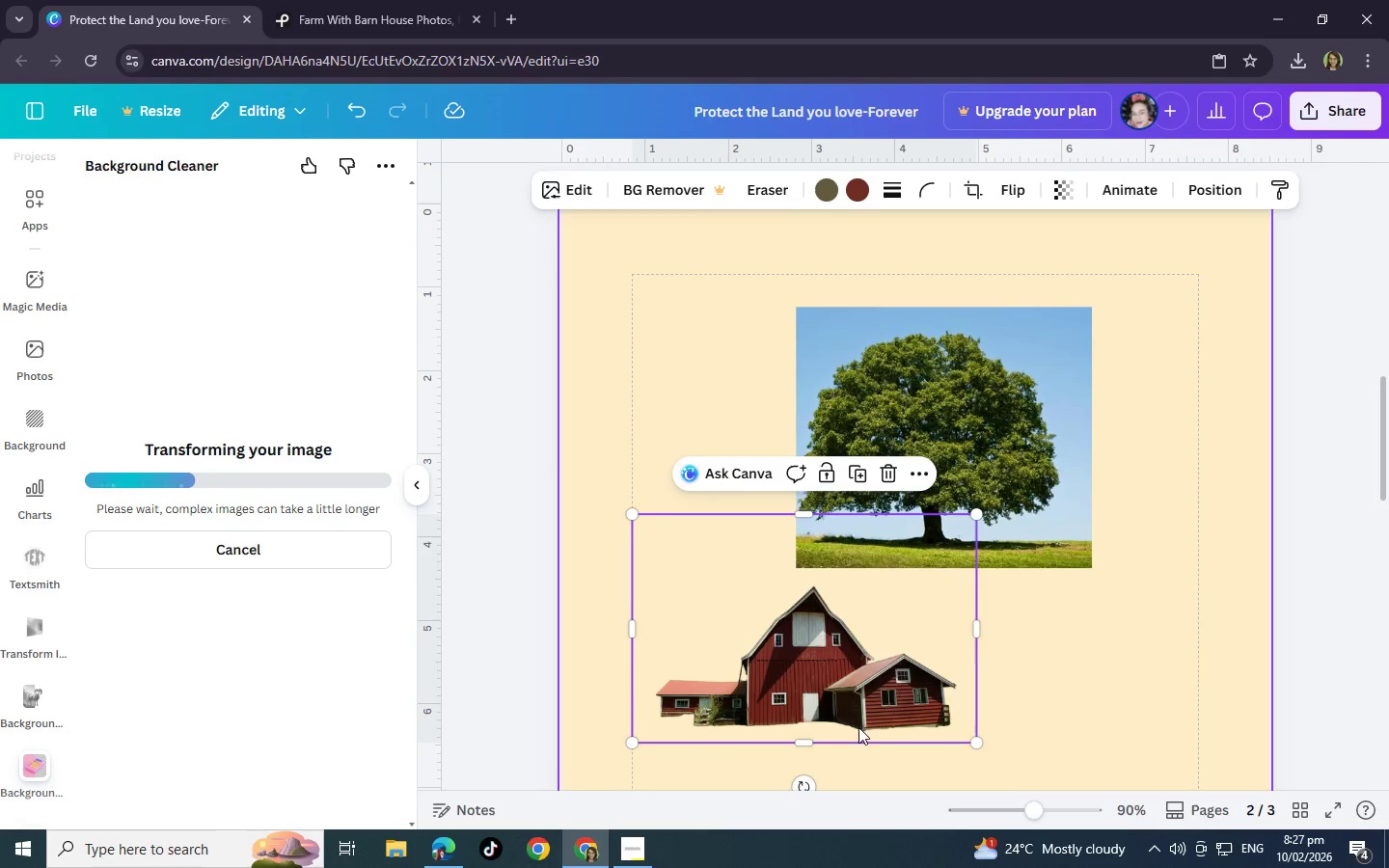 
left_click_drag(start_coordinate=[857, 719], to_coordinate=[743, 465])
 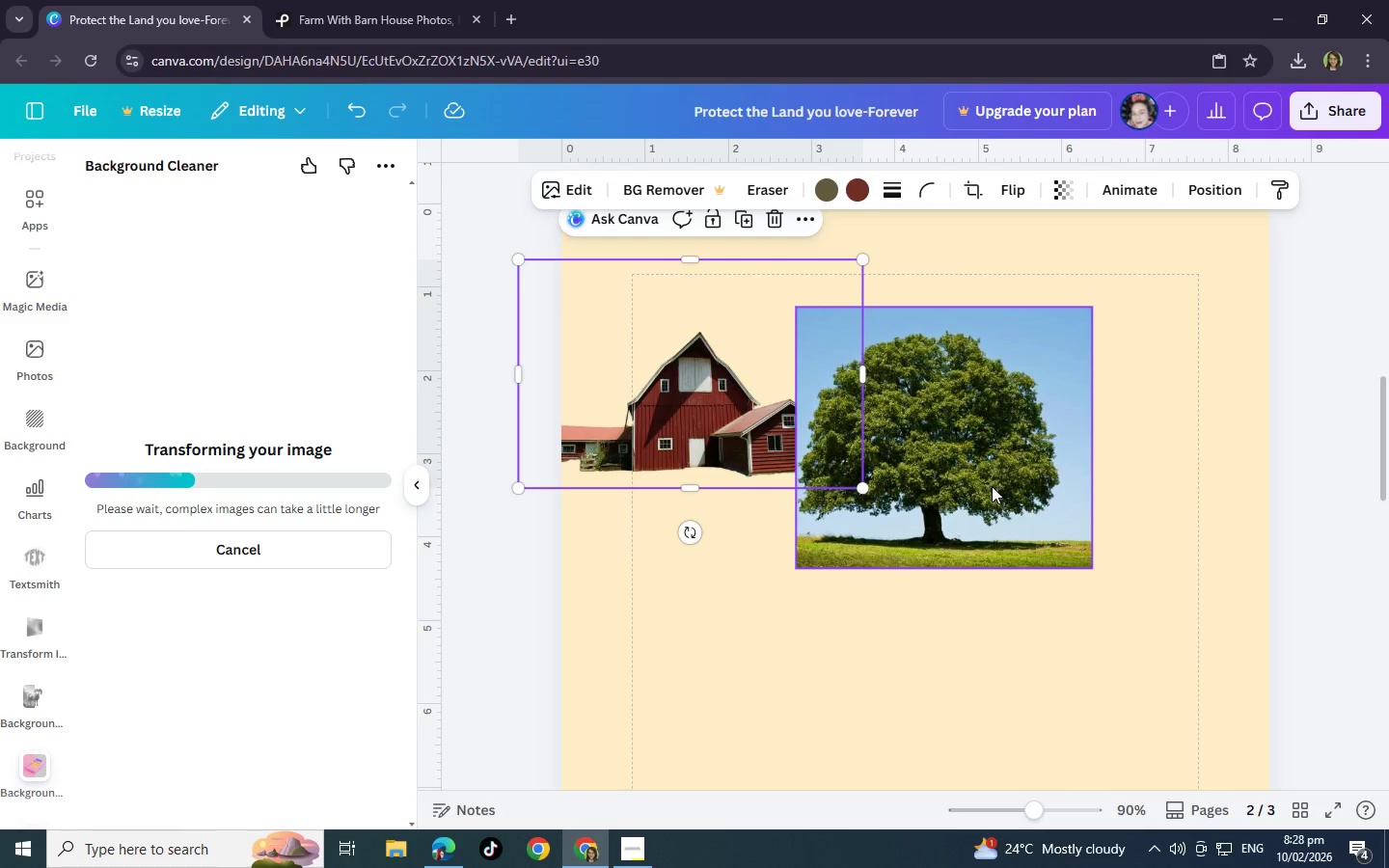 
left_click_drag(start_coordinate=[992, 486], to_coordinate=[1090, 488])
 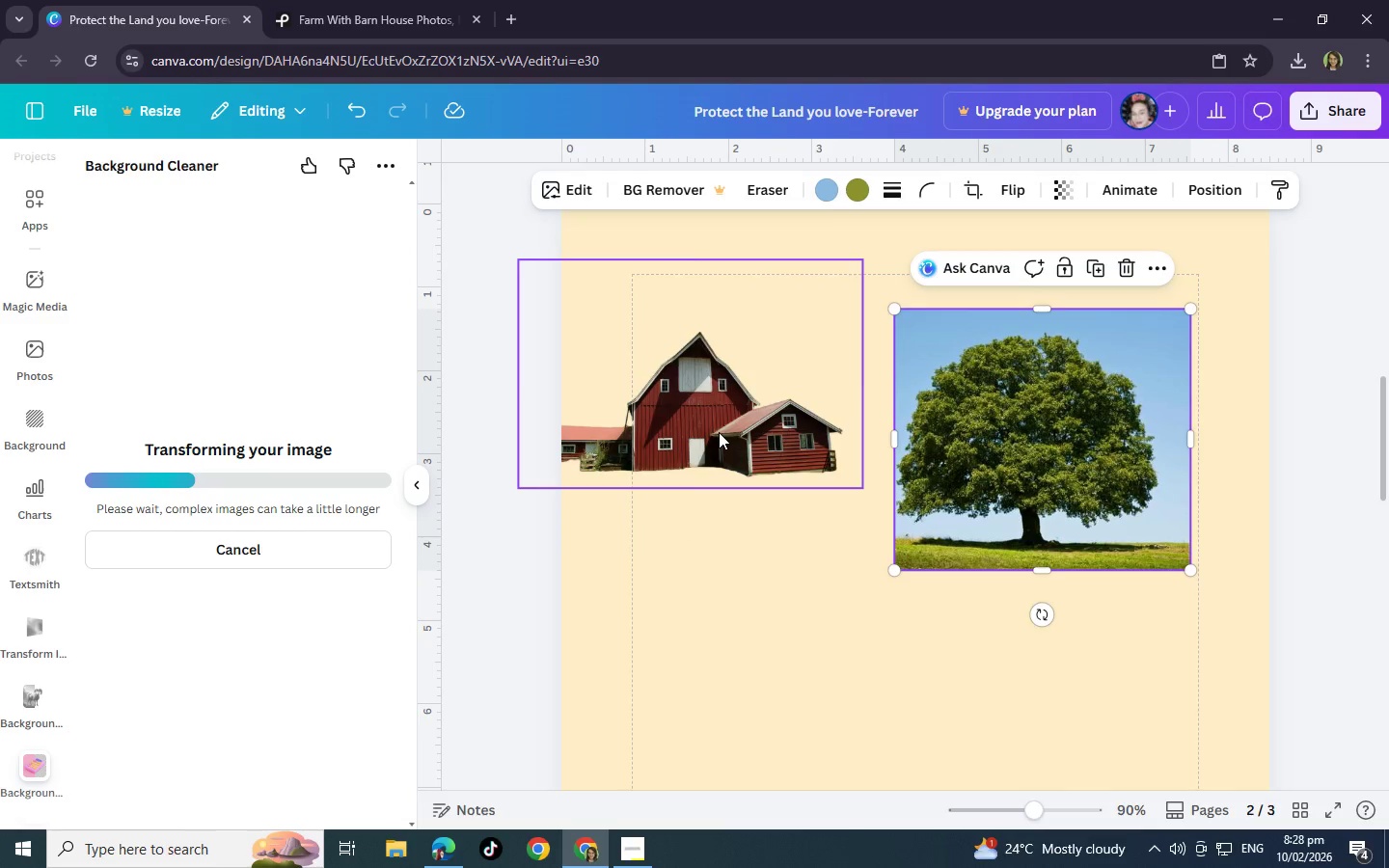 
left_click_drag(start_coordinate=[719, 432], to_coordinate=[737, 460])
 